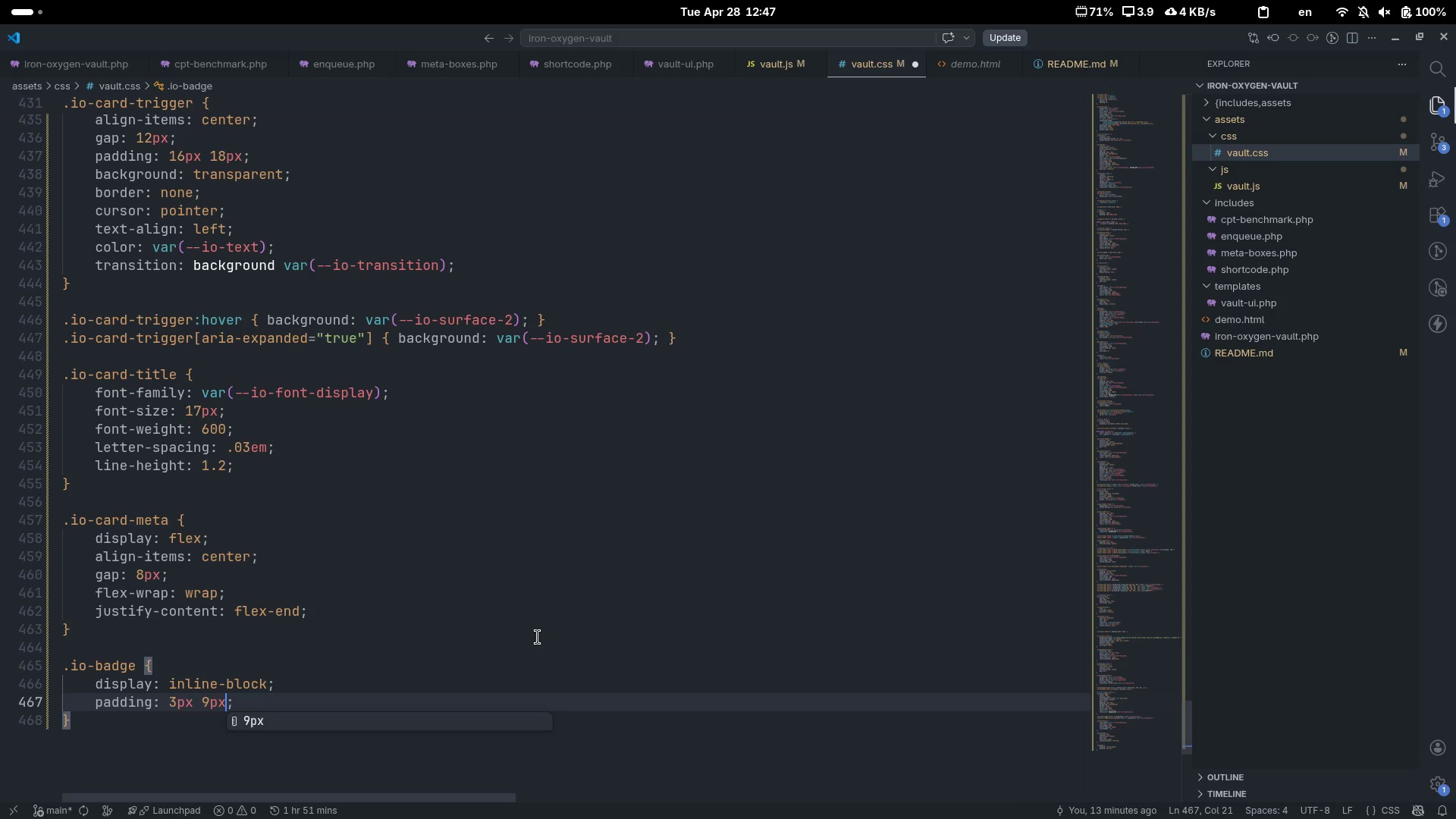 
key(ArrowRight)
 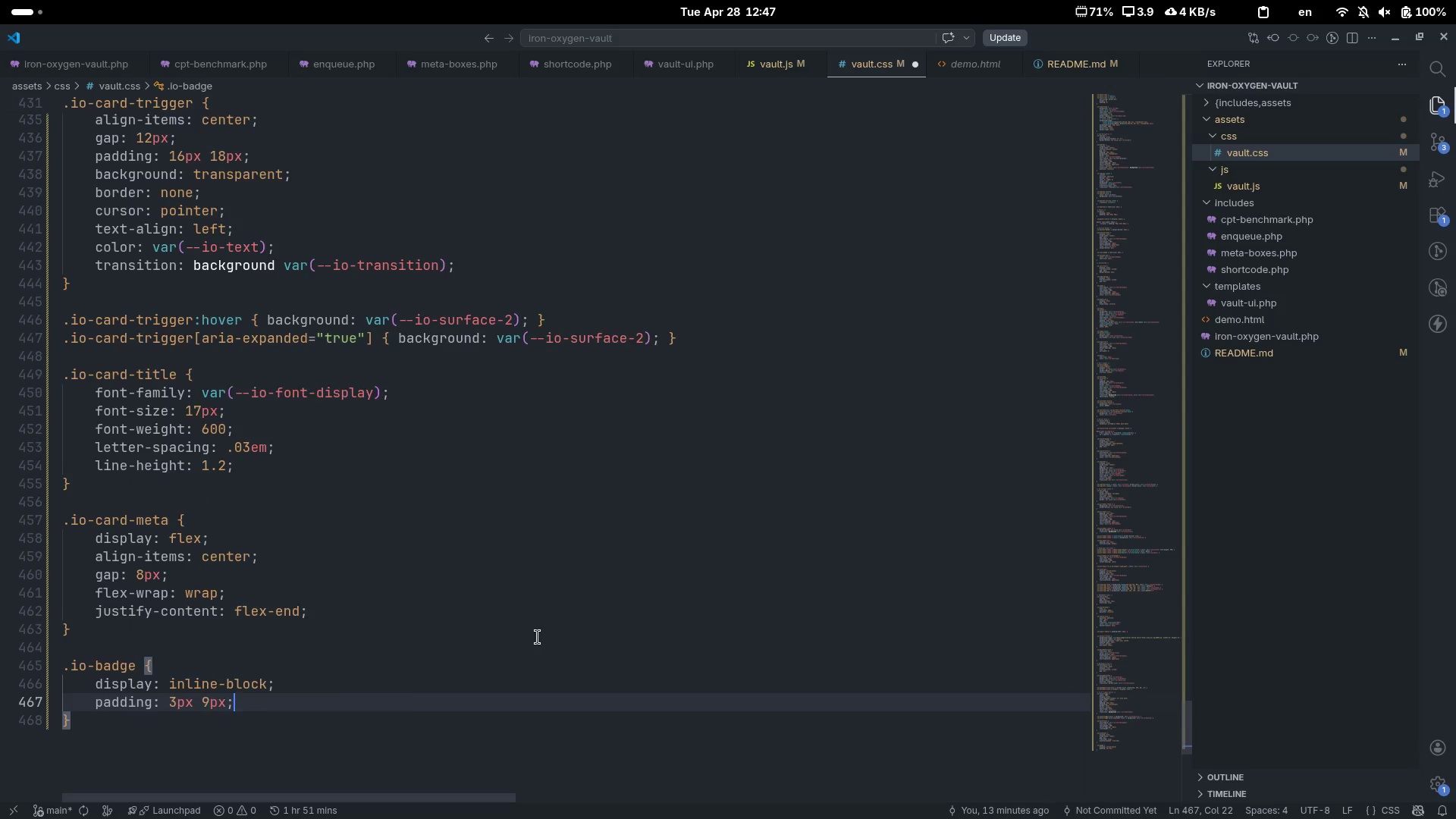 
key(Enter)
 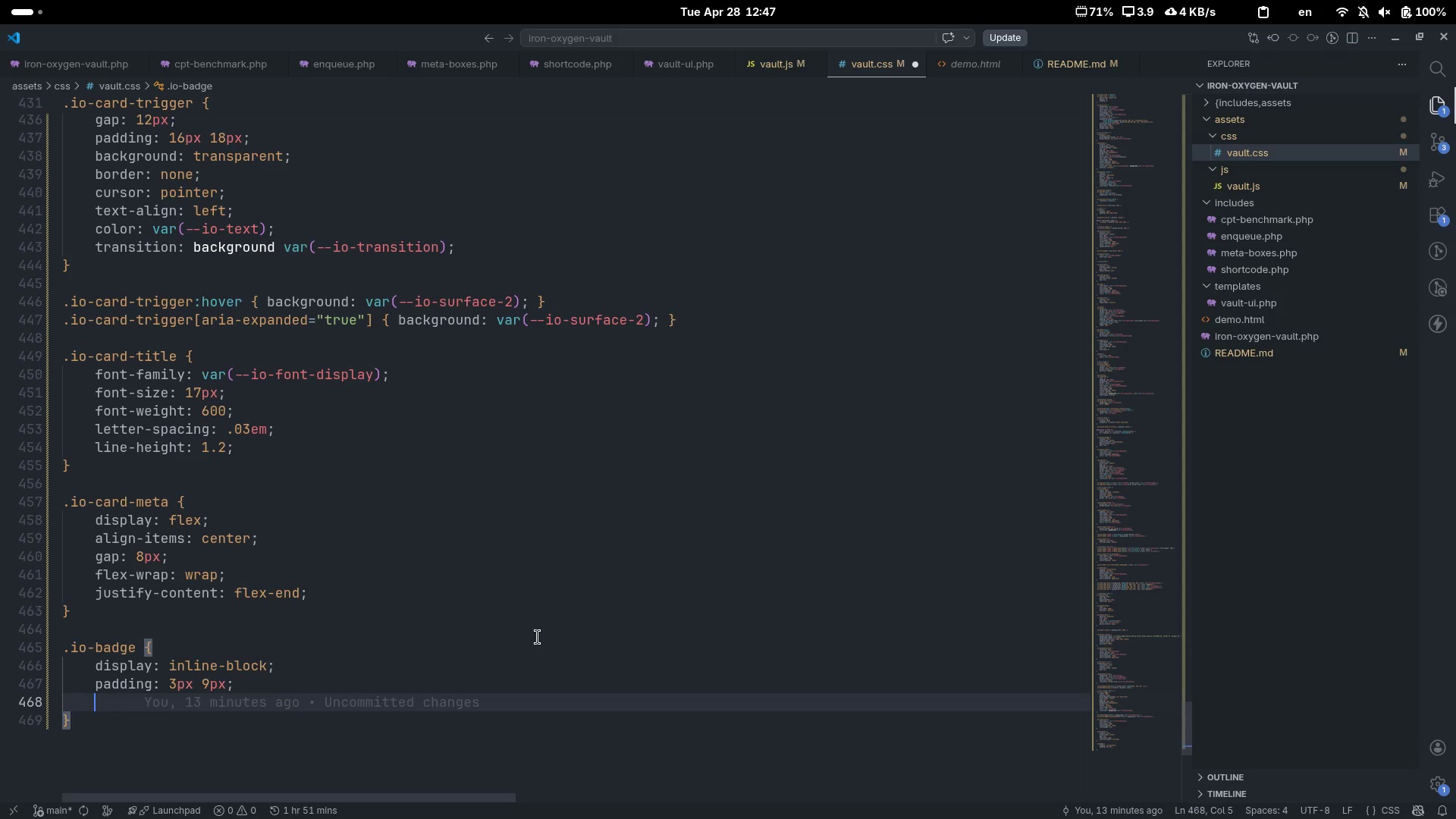 
type(border-radi)
key(Tab)
type(3px)
 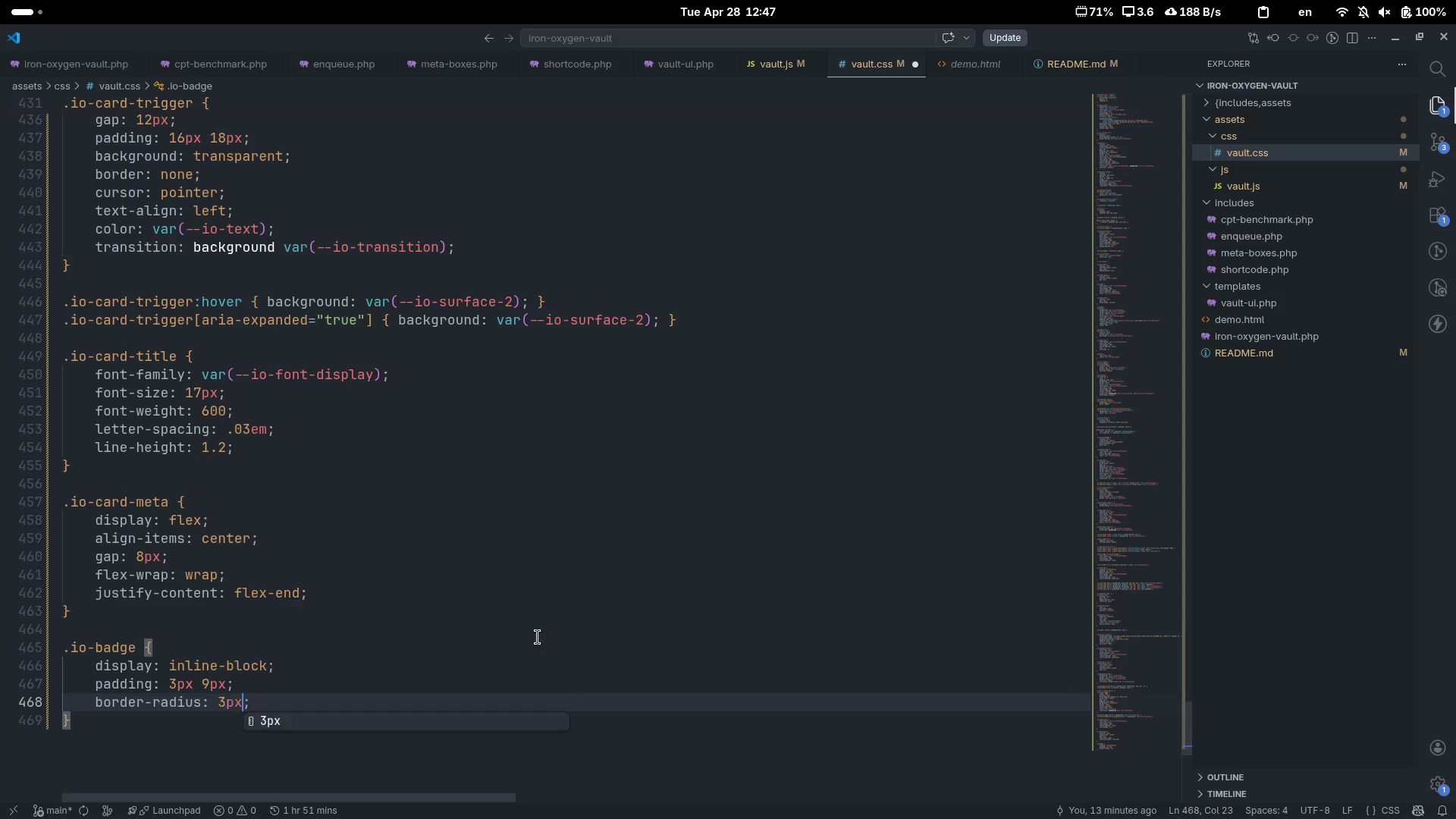 
key(ArrowRight)
 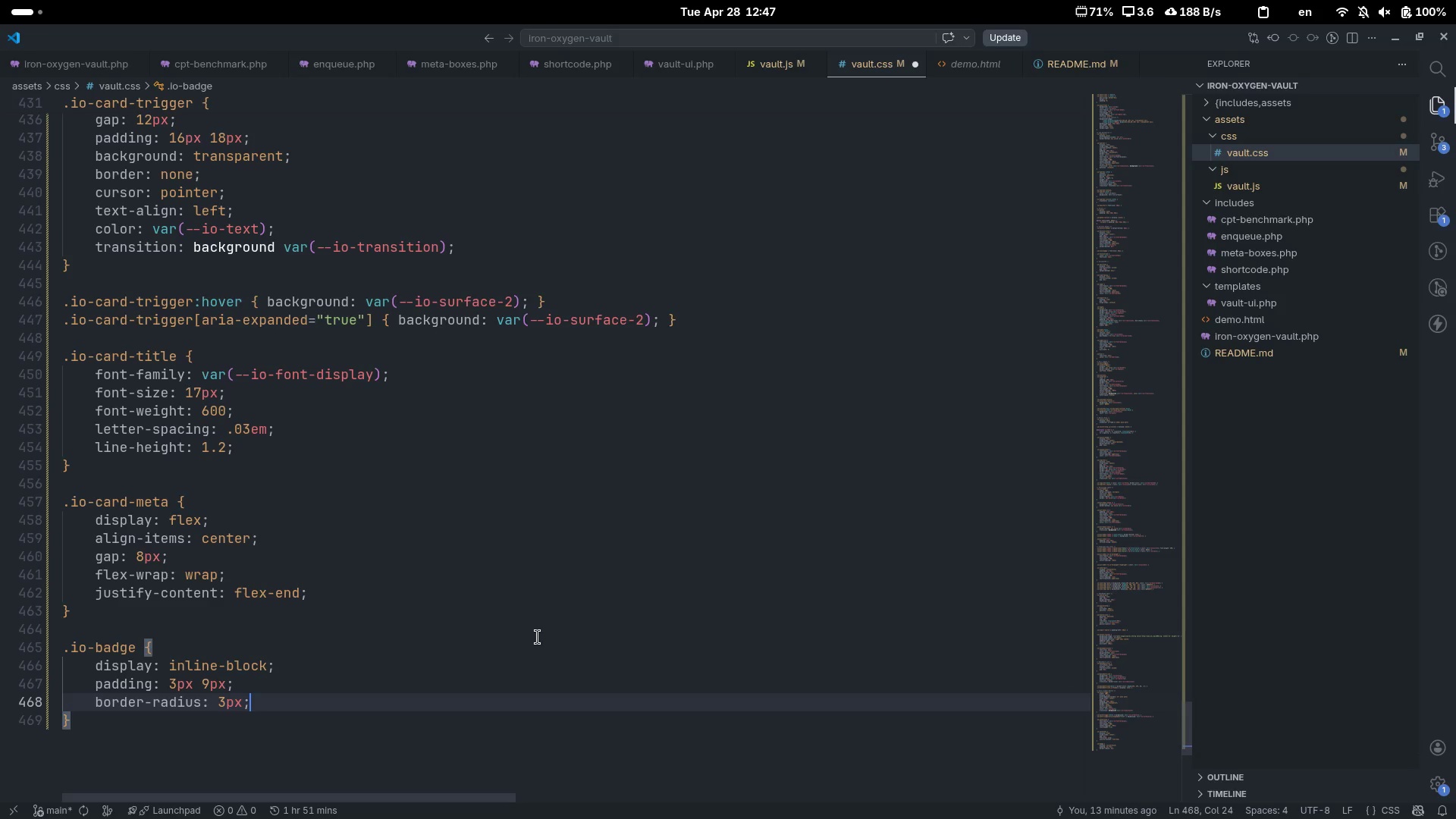 
key(Enter)
 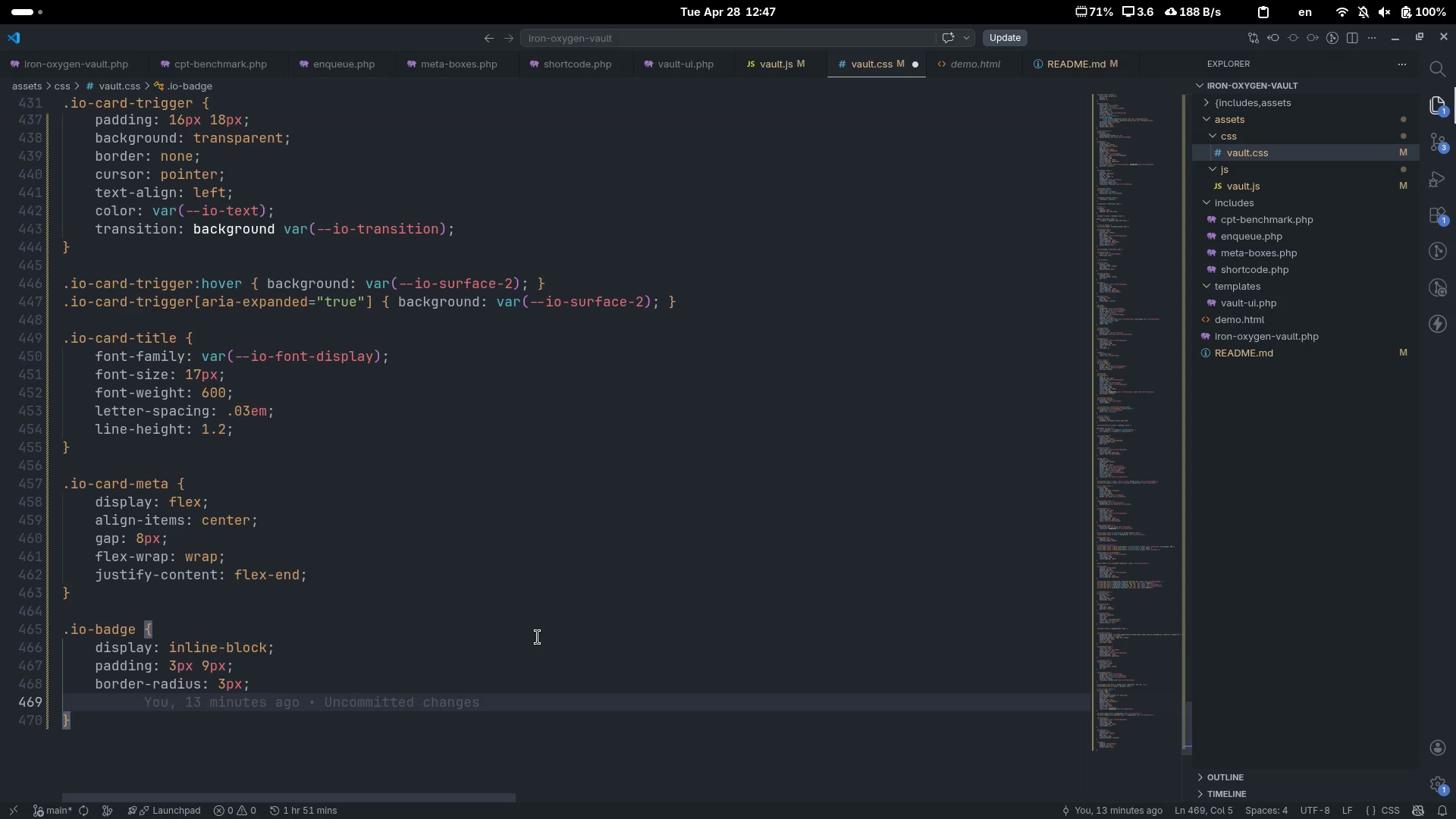 
type(font-fan)
key(Tab)
 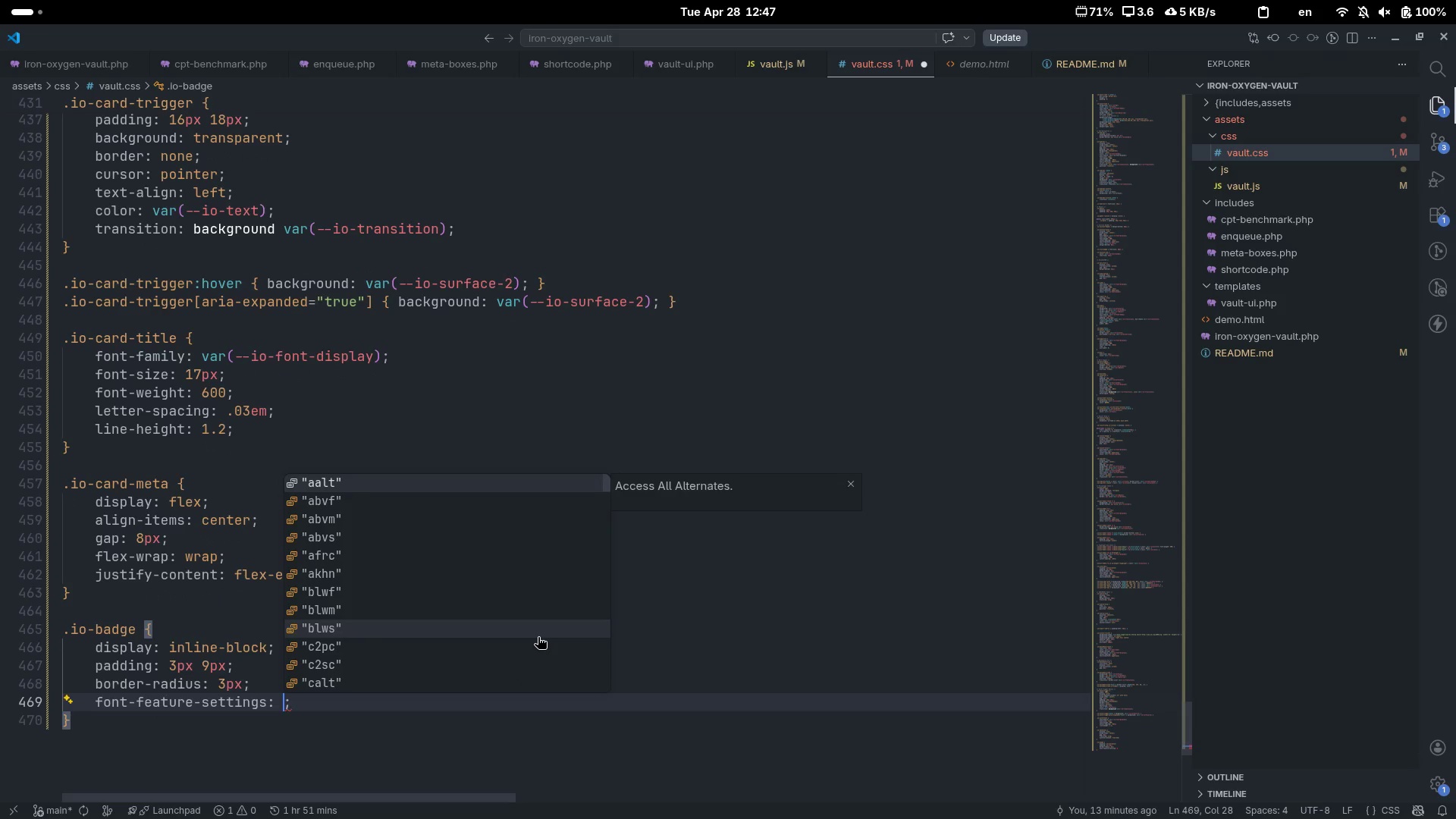 
key(Control+Z)
 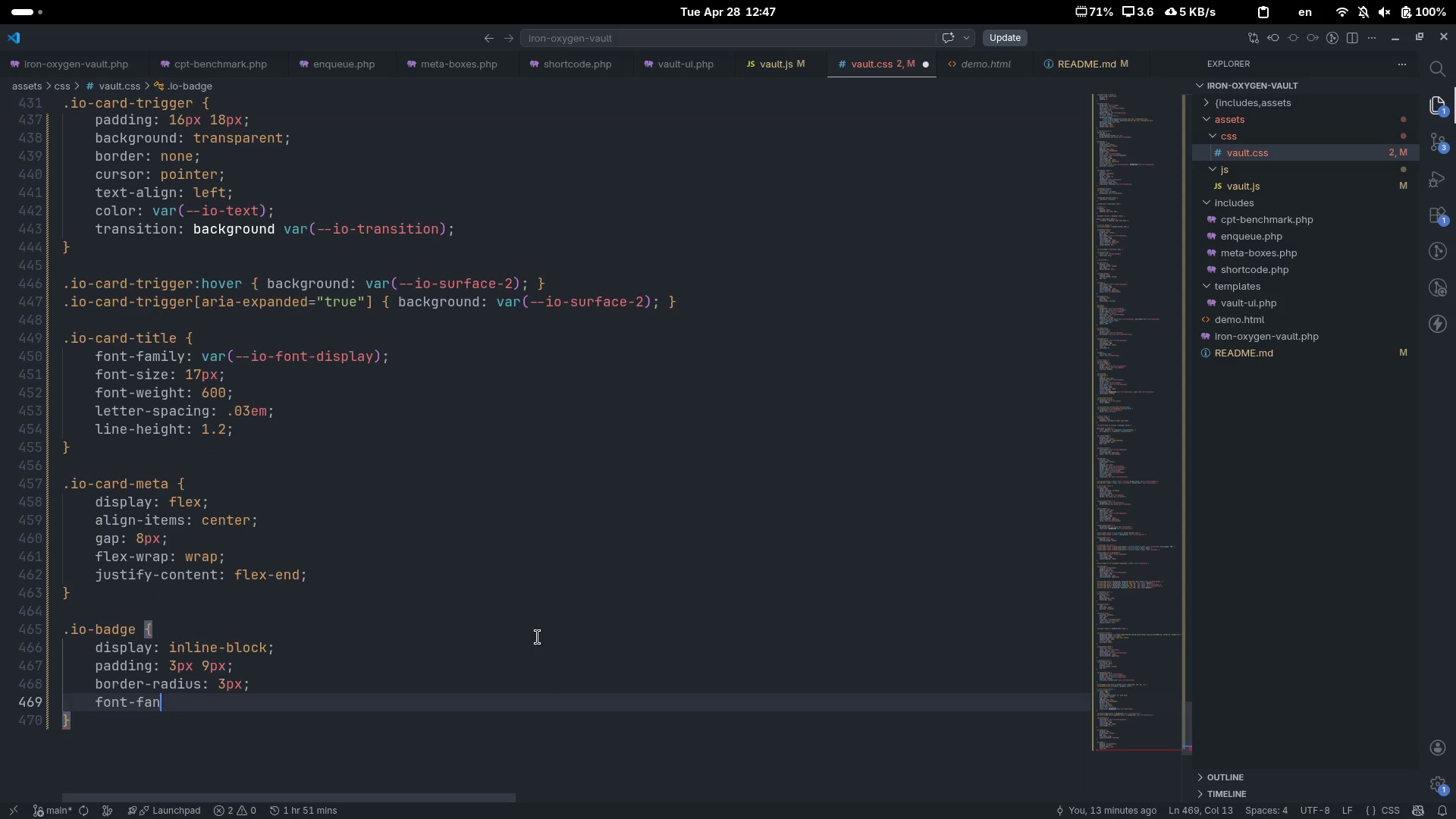 
key(Backspace)
type(min)
key(Backspace)
type(l)
key(Tab)
type(var(--io-font-dis)
key(Tab)
 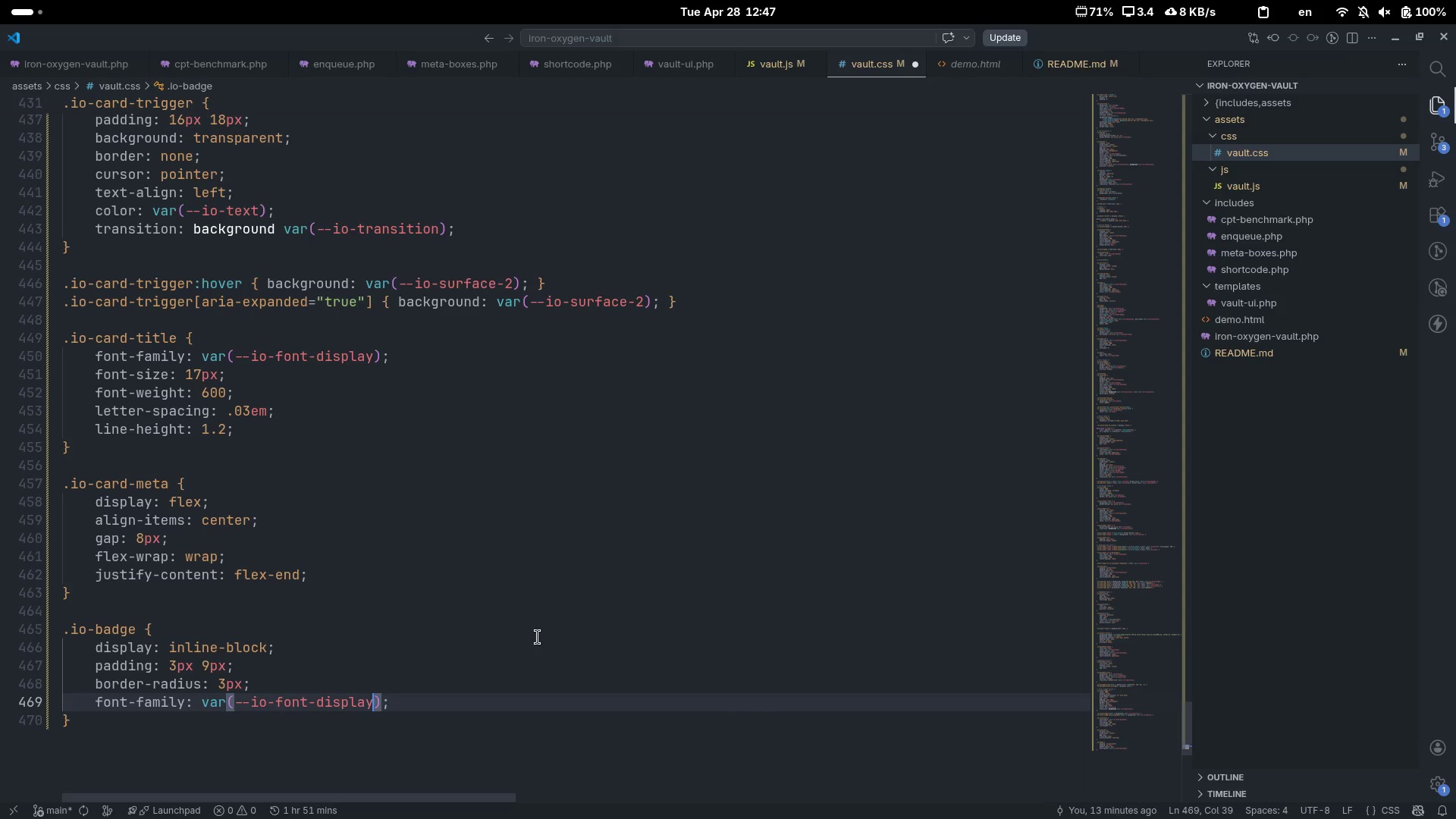 
key(ArrowRight)
 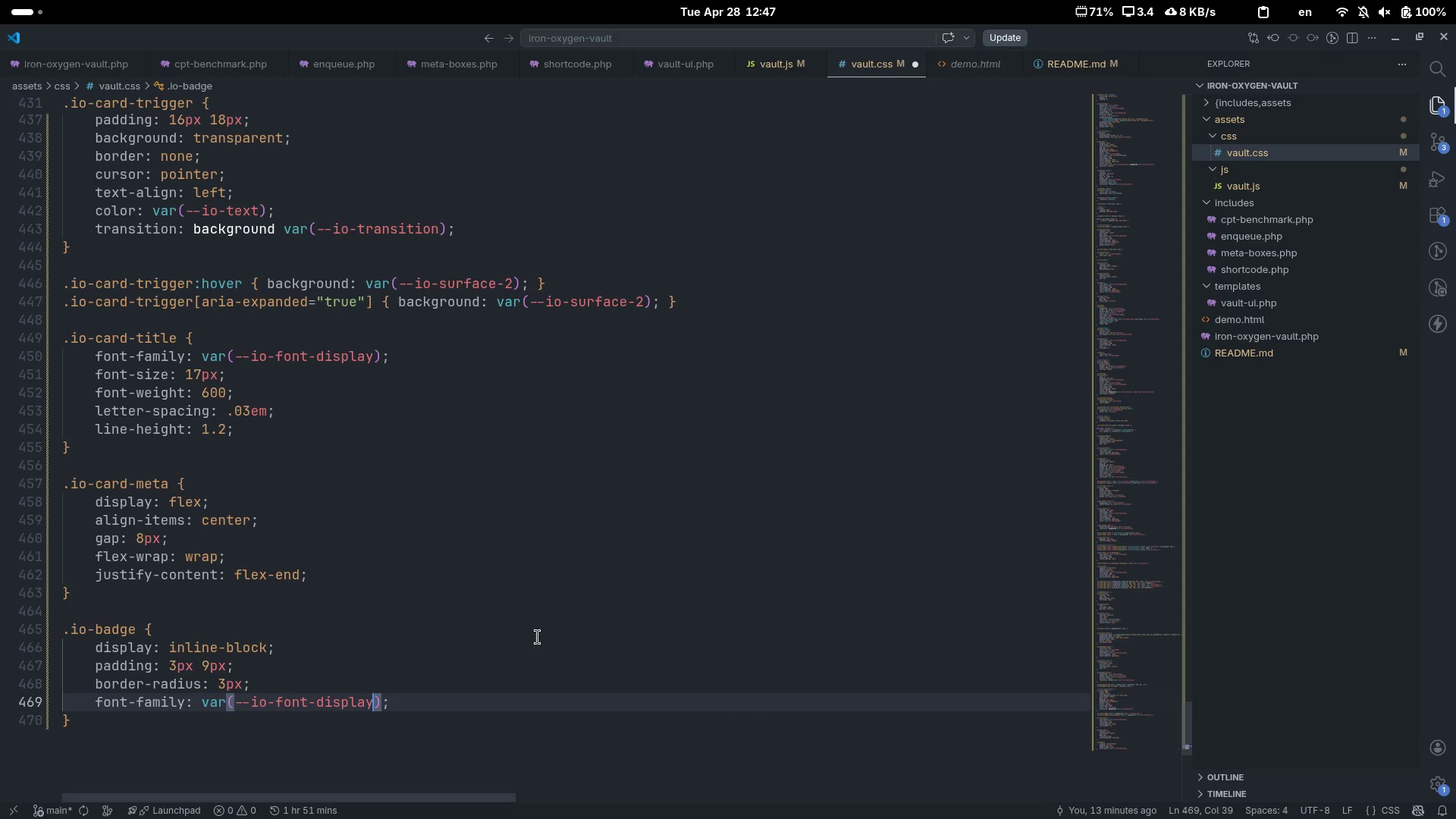 
key(Control+ControlLeft)
 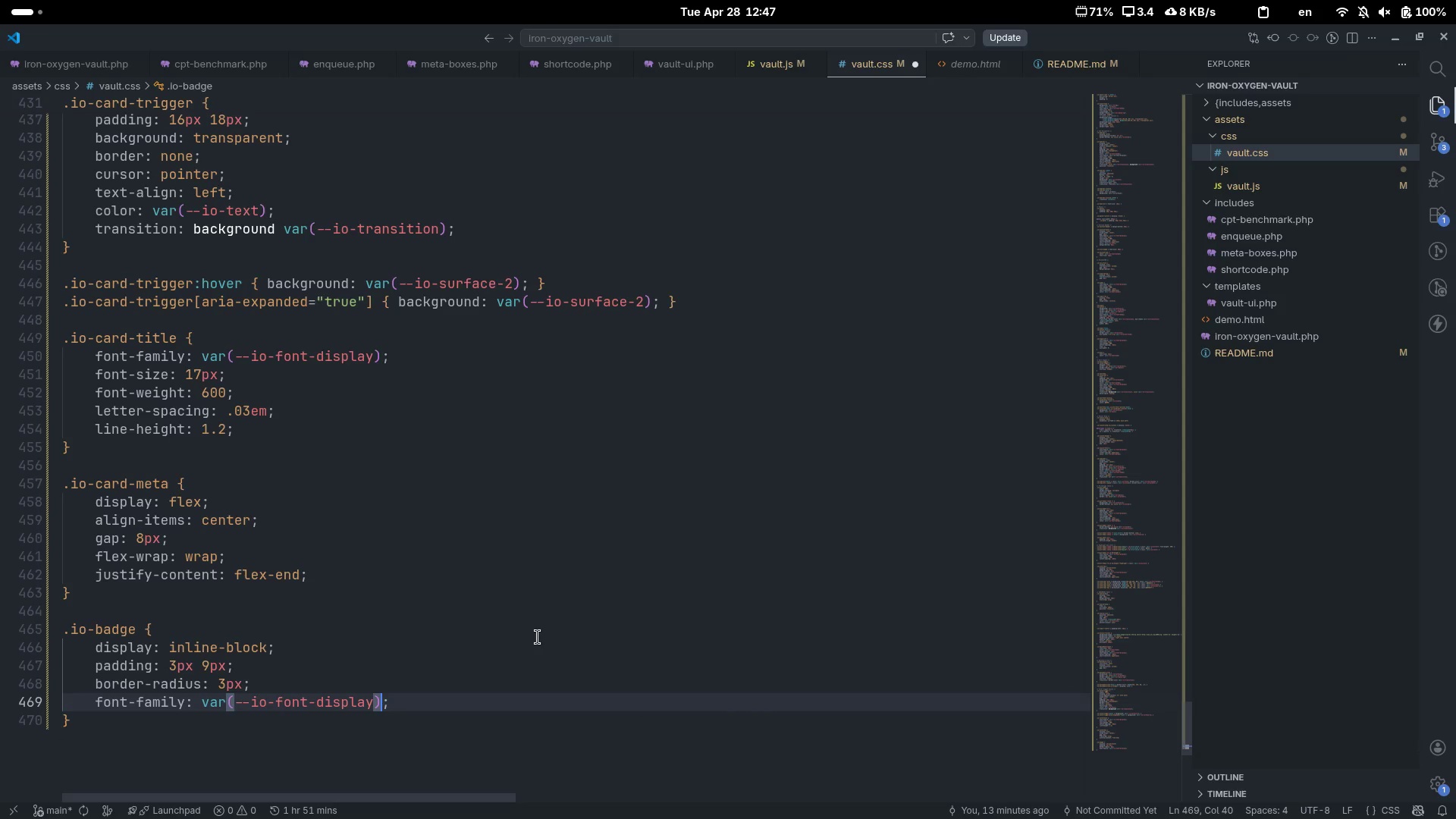 
key(ArrowRight)
 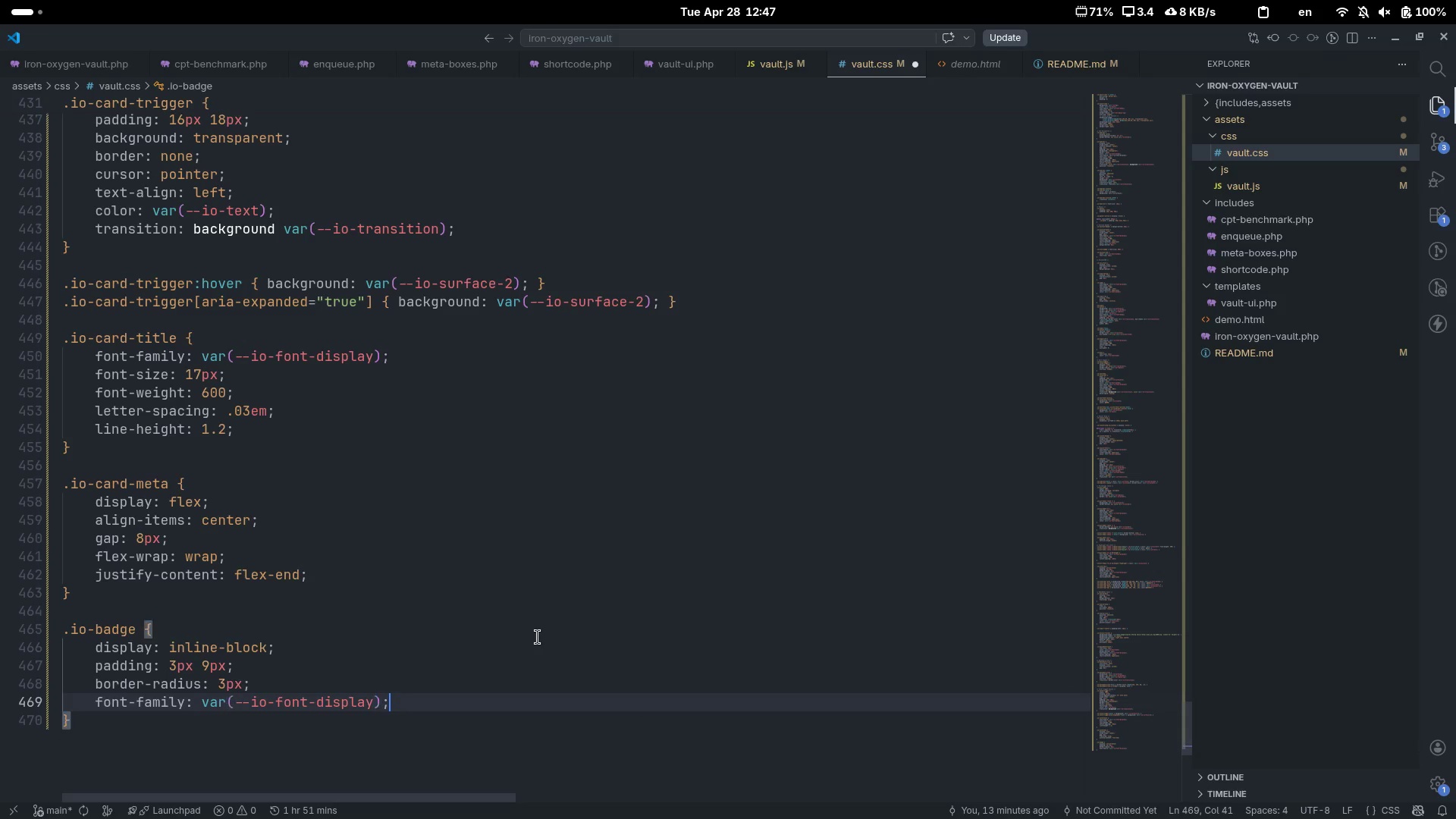 
key(Enter)
 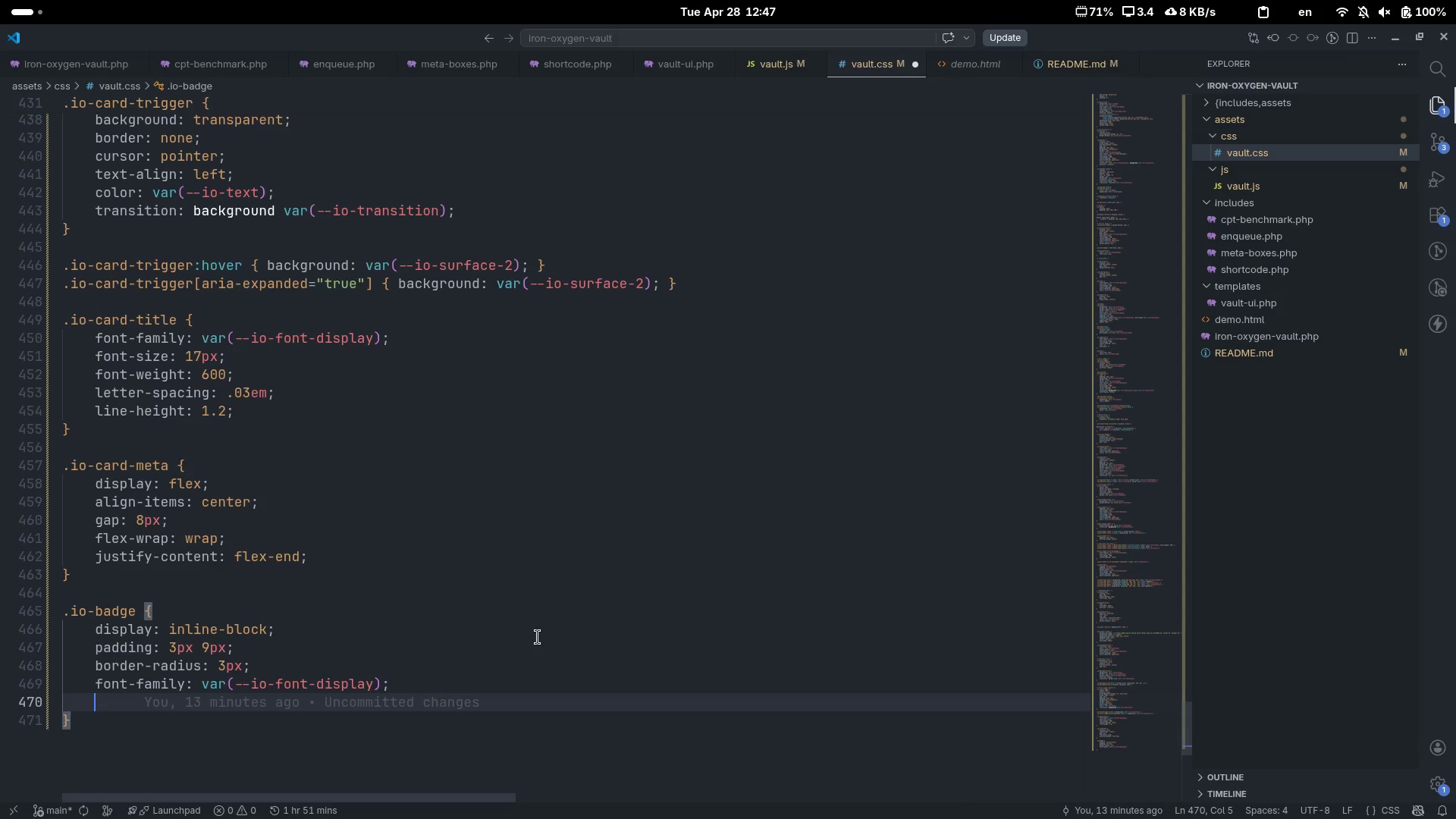 
type(font-f)
key(Backspace)
type(size)
key(Tab)
type(10px)
 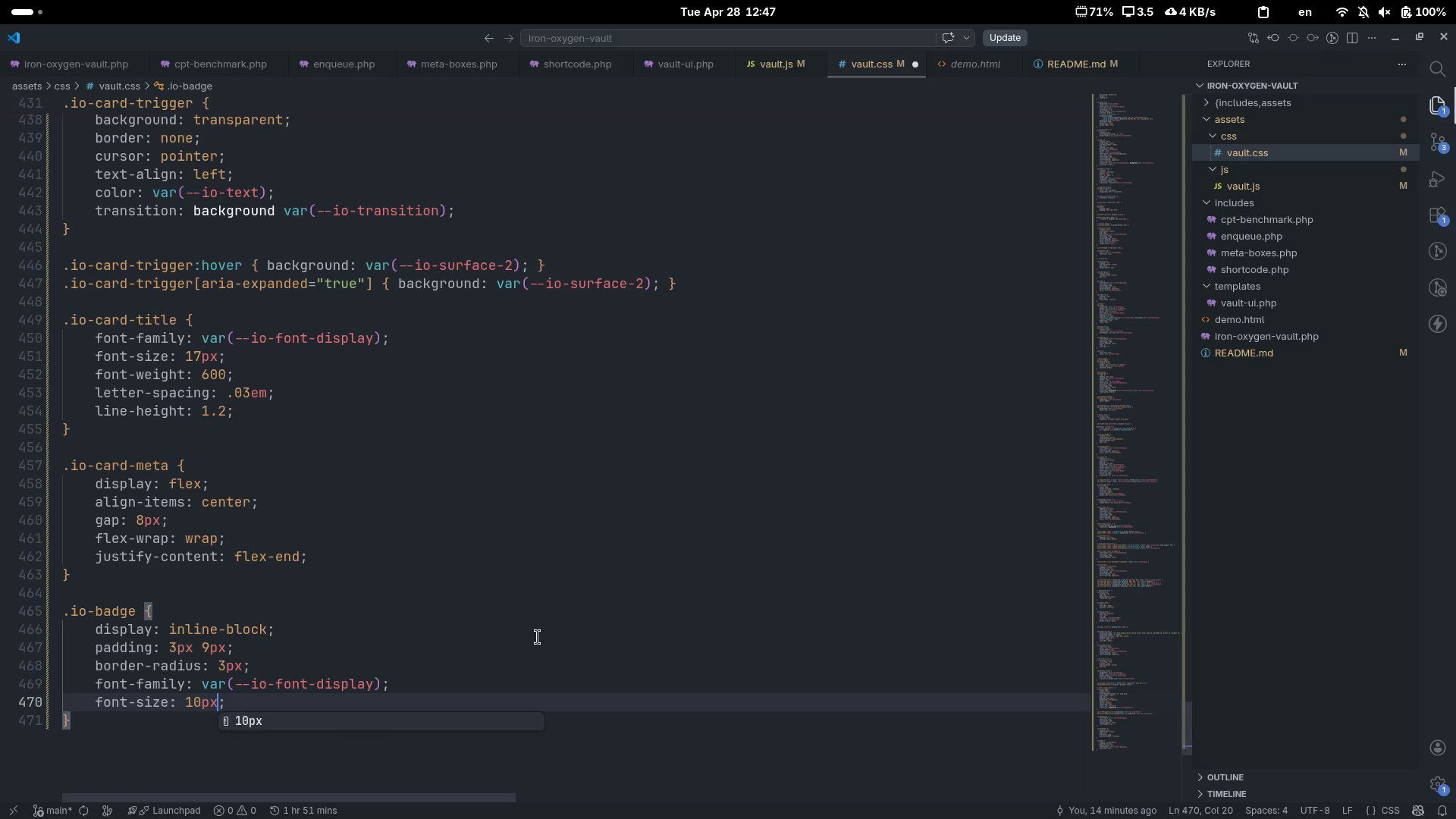 
key(ArrowRight)
 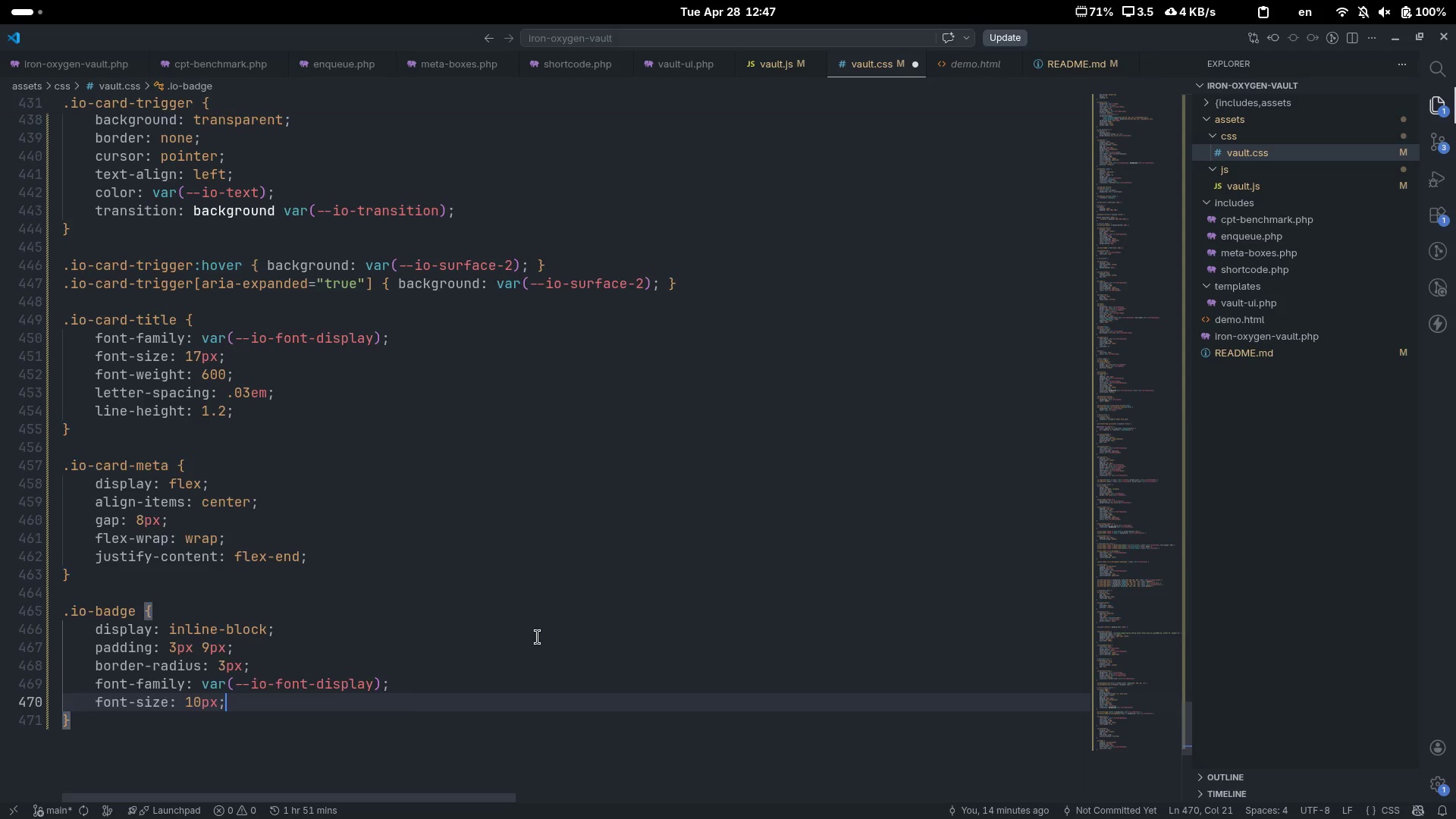 
key(Enter)
 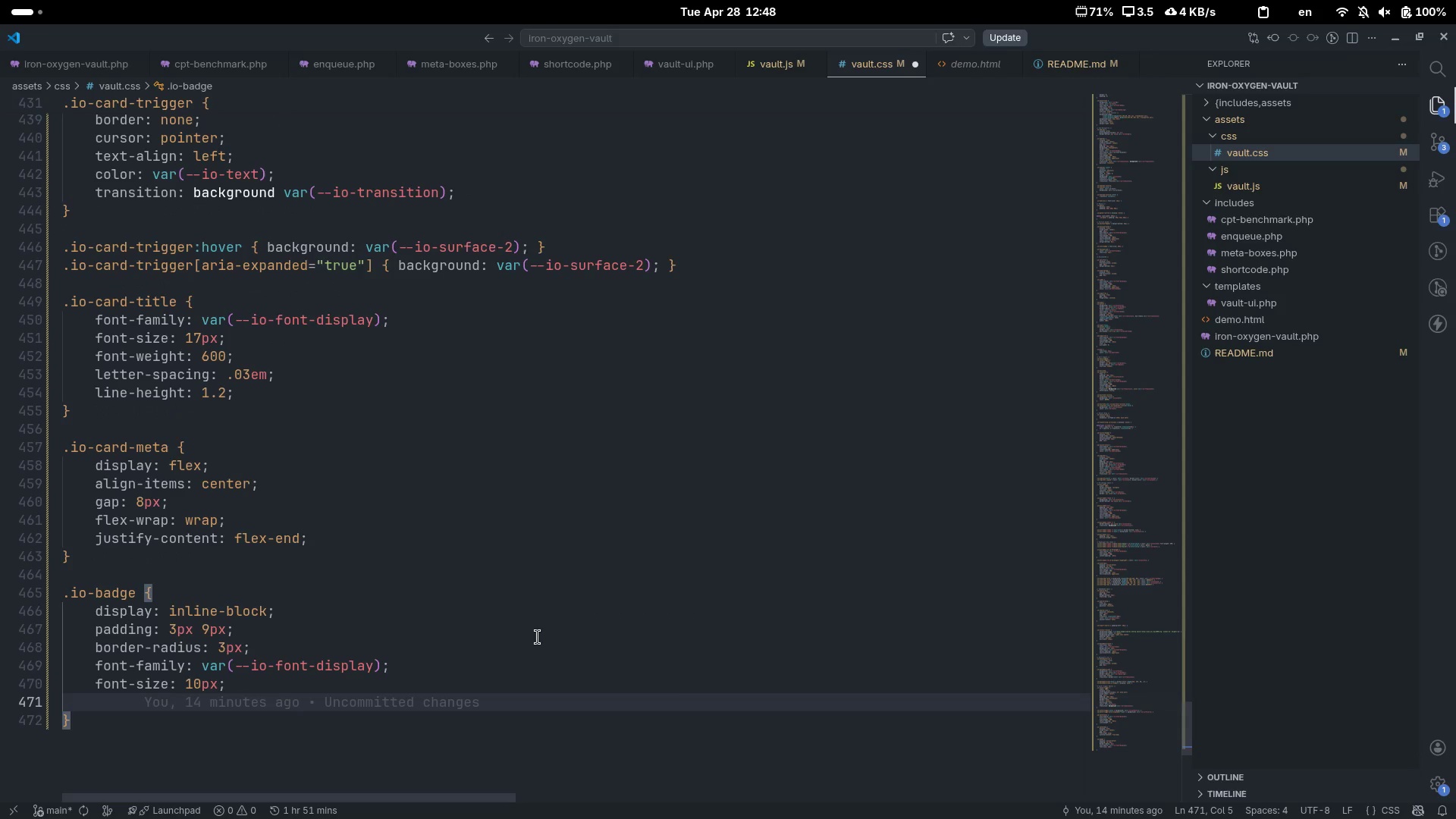 
type(fontw)
key(Backspace)
type(-w)
key(Tab)
type(600)
 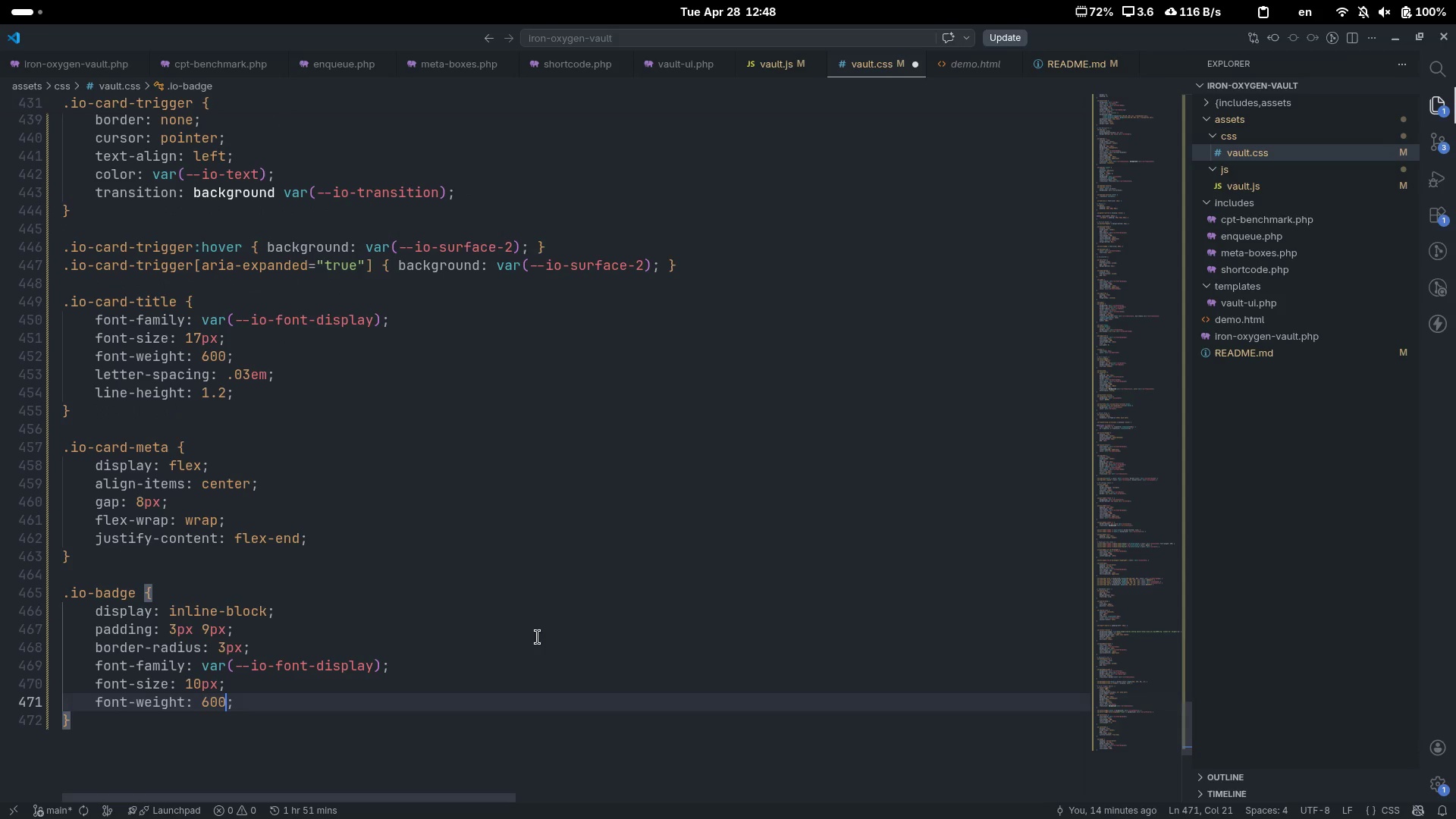 
key(ArrowRight)
 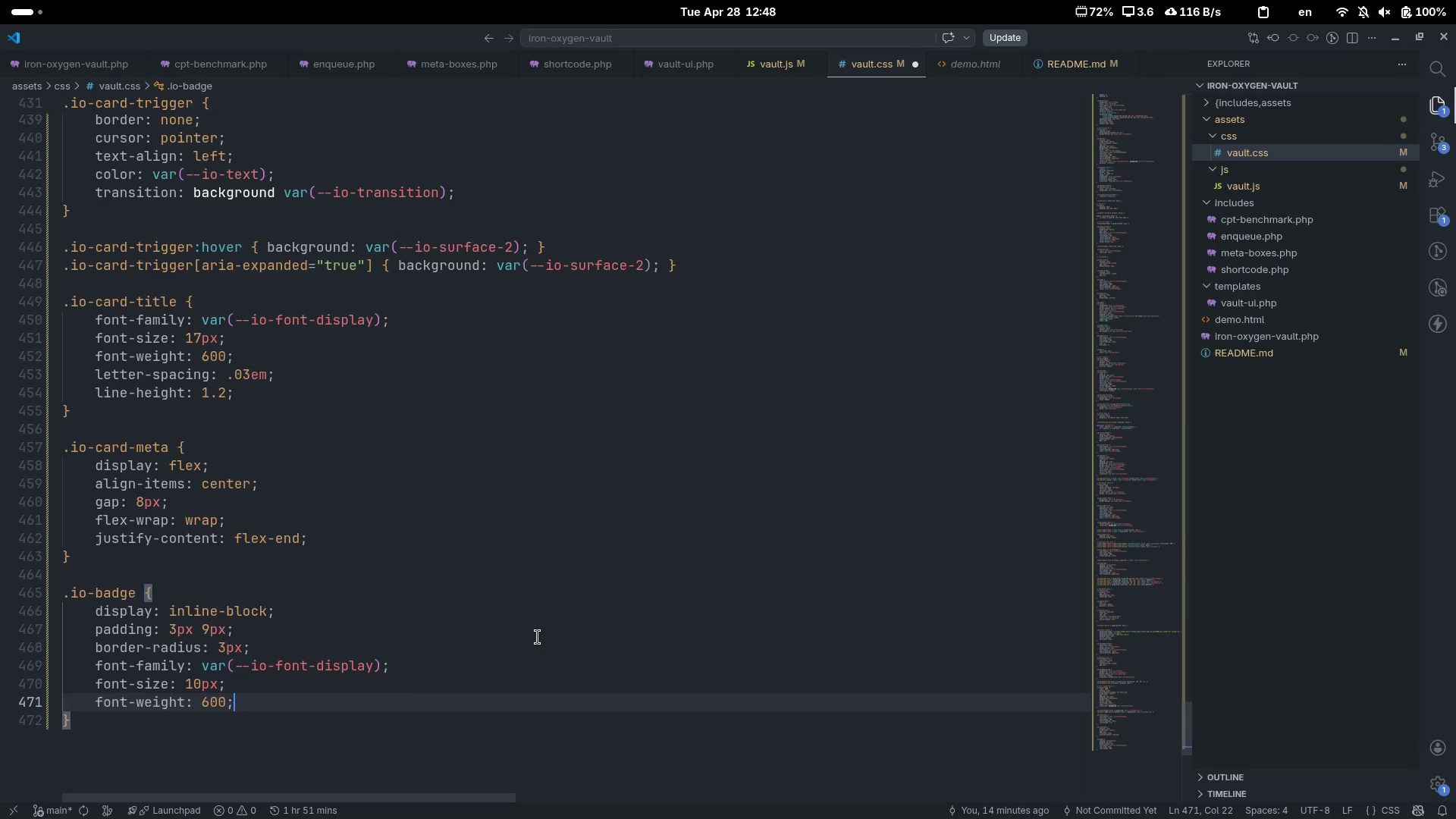 
key(Enter)
 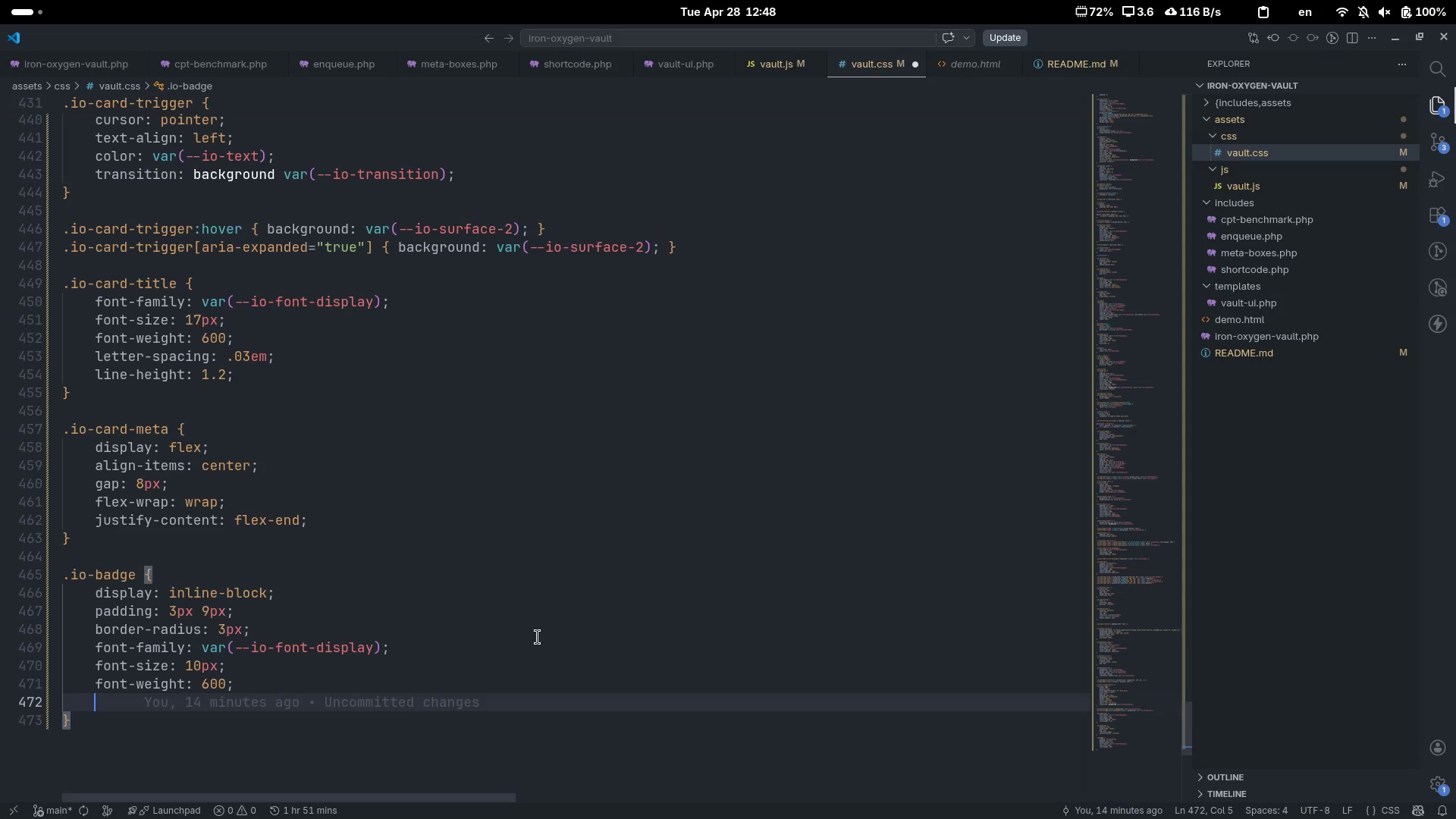 
type(lettr)
 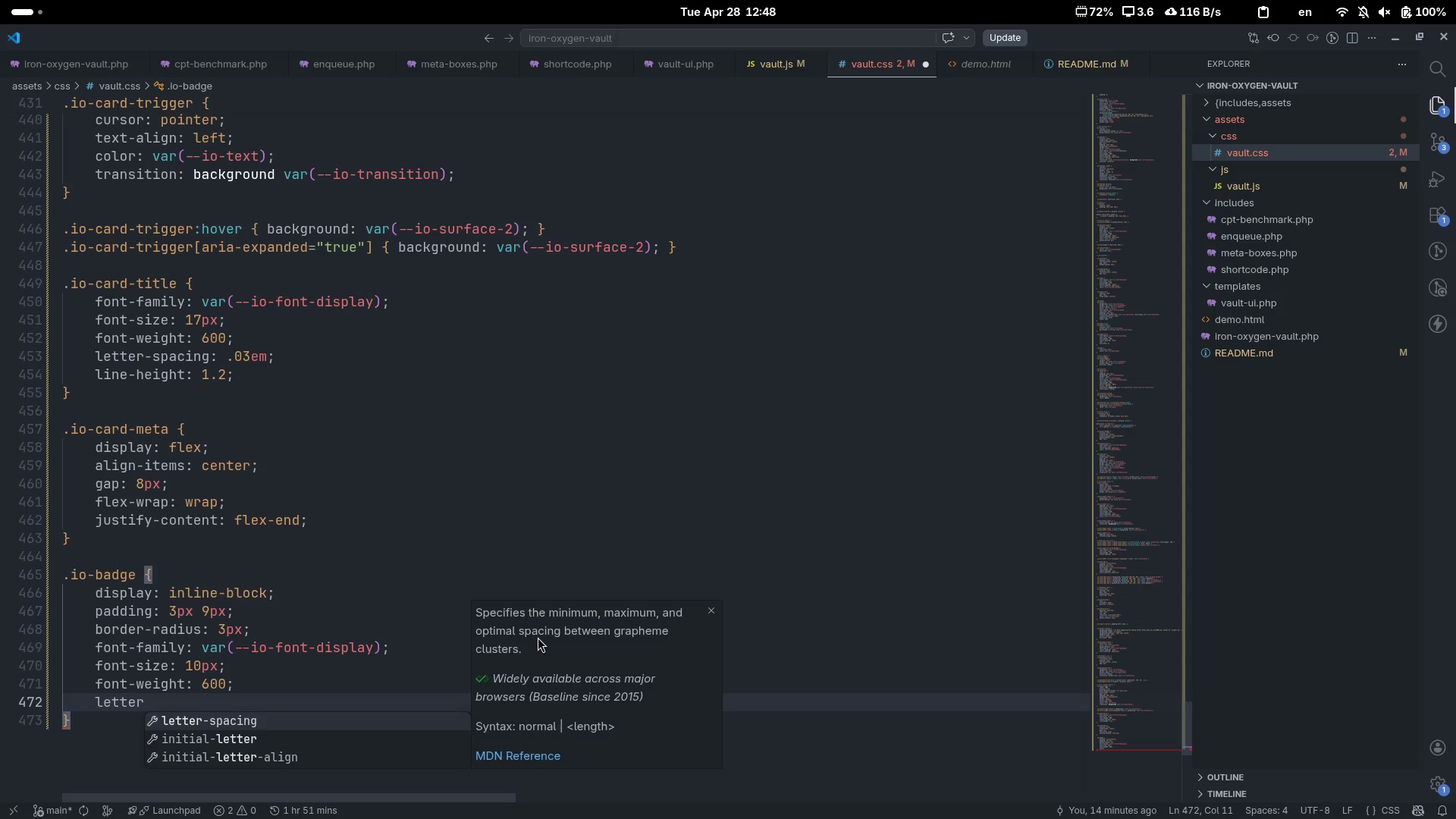 
hold_key(key=E, duration=0.37)
 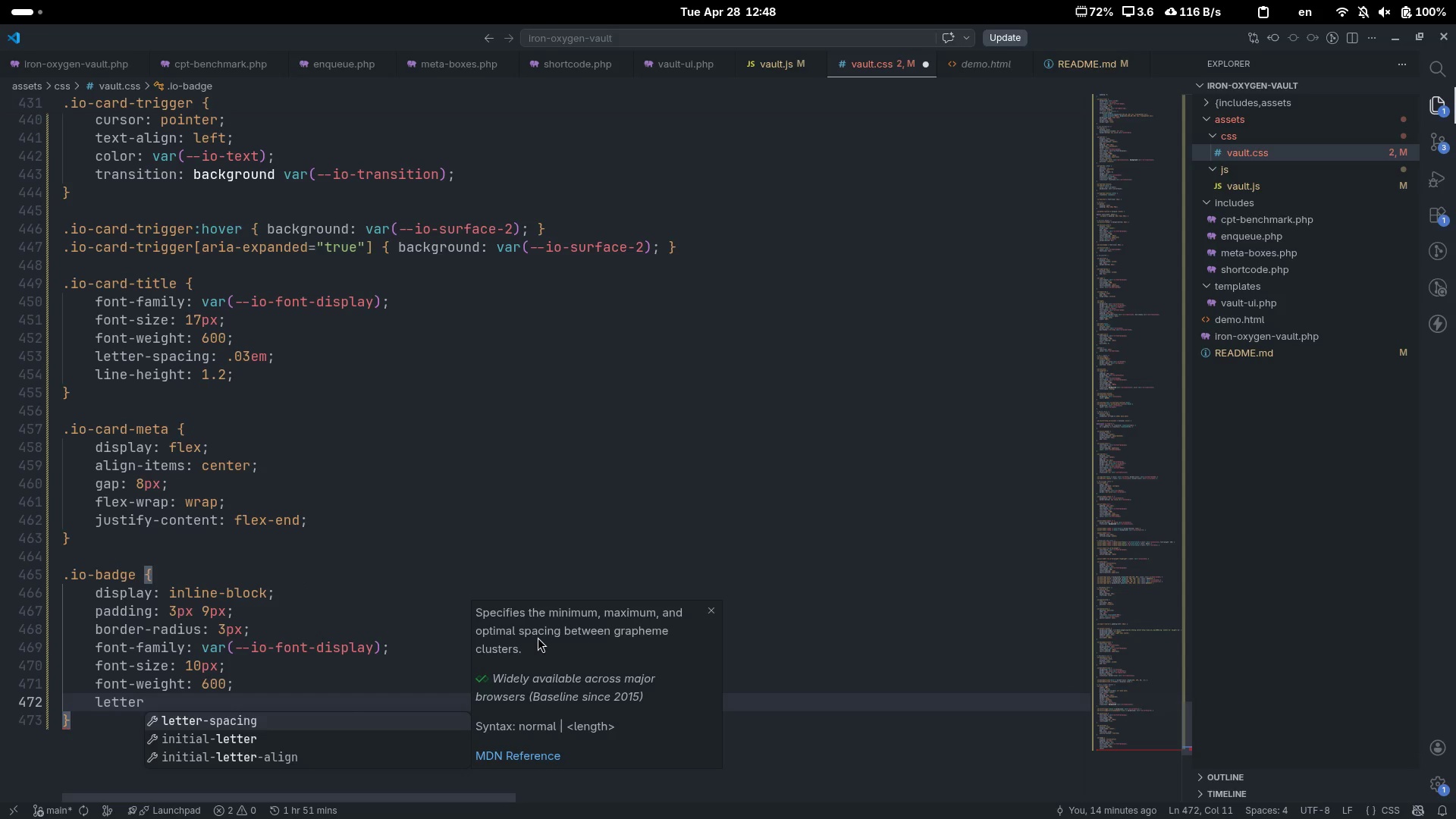 
key(Enter)
 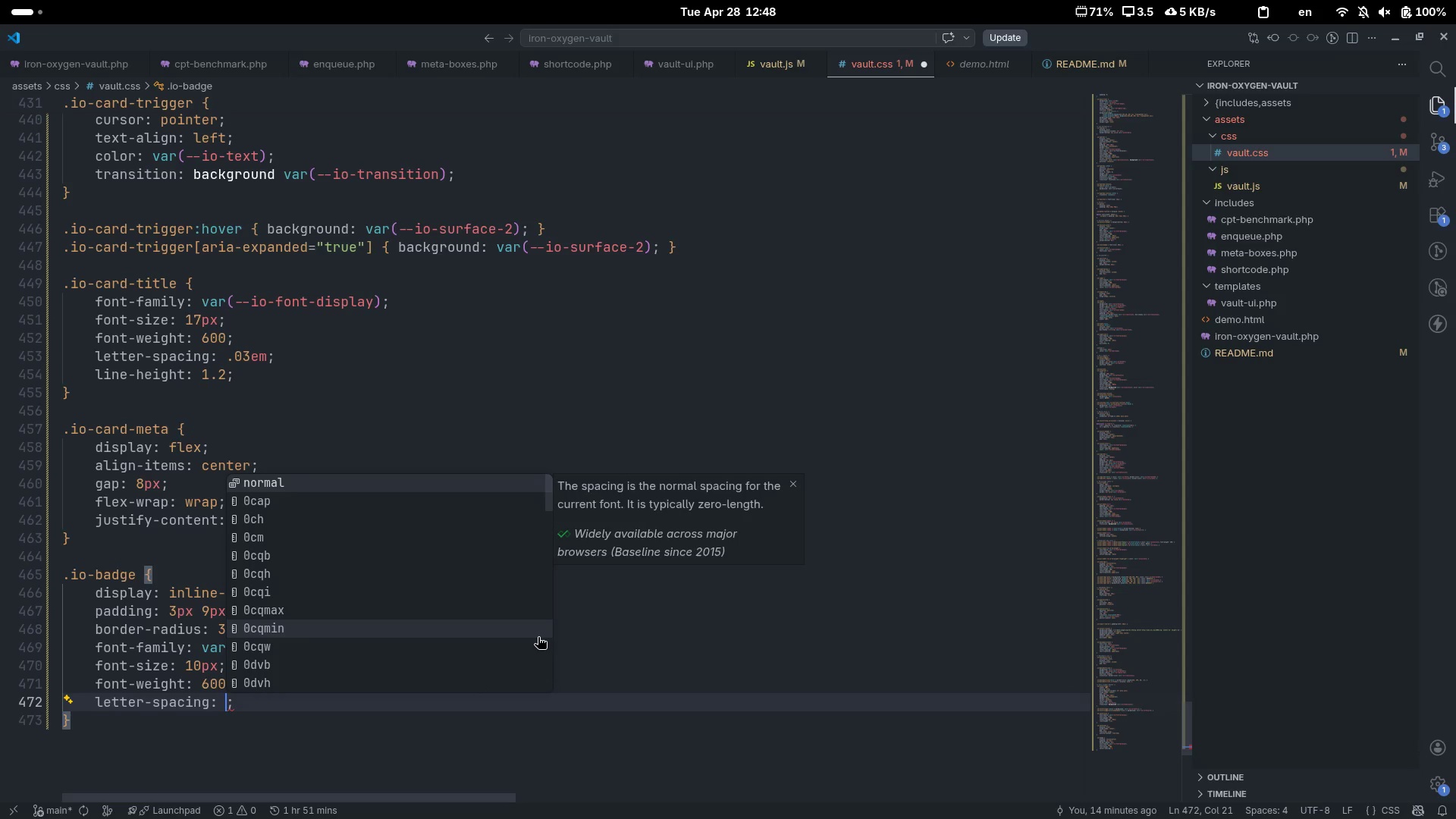 
type(.08rm)
key(Backspace)
key(Backspace)
type(em)
 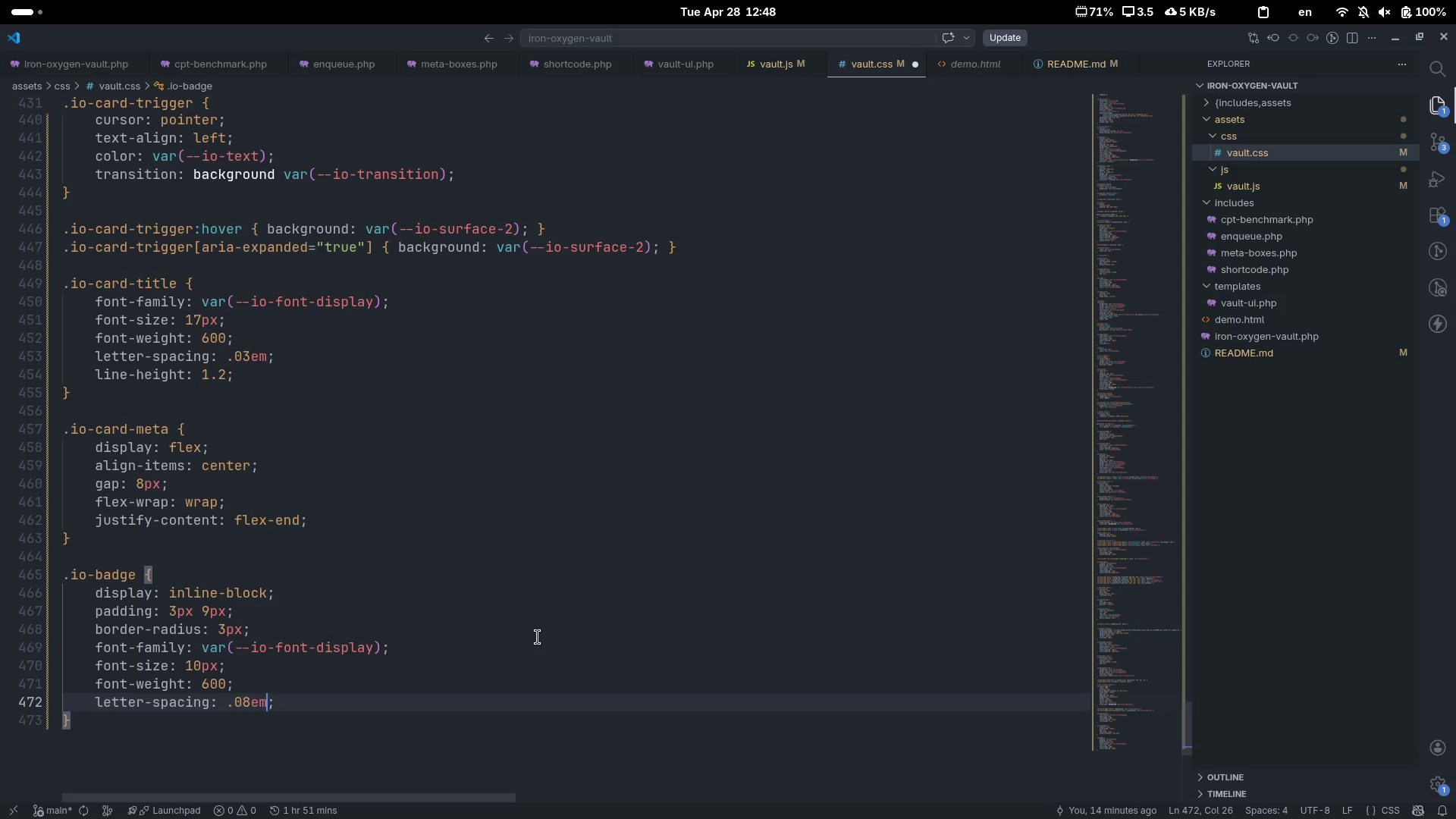 
key(ArrowRight)
 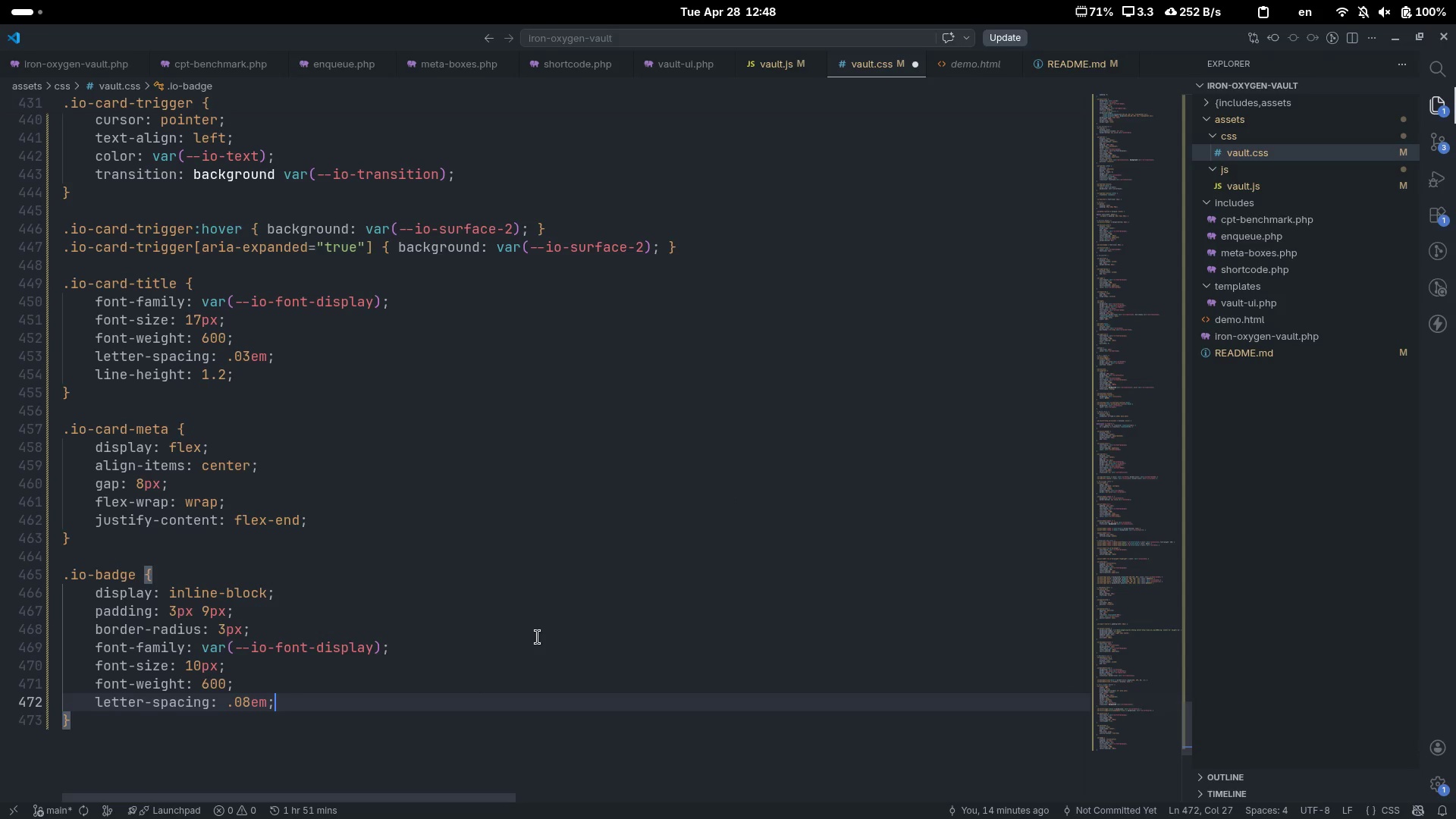 
key(Enter)
 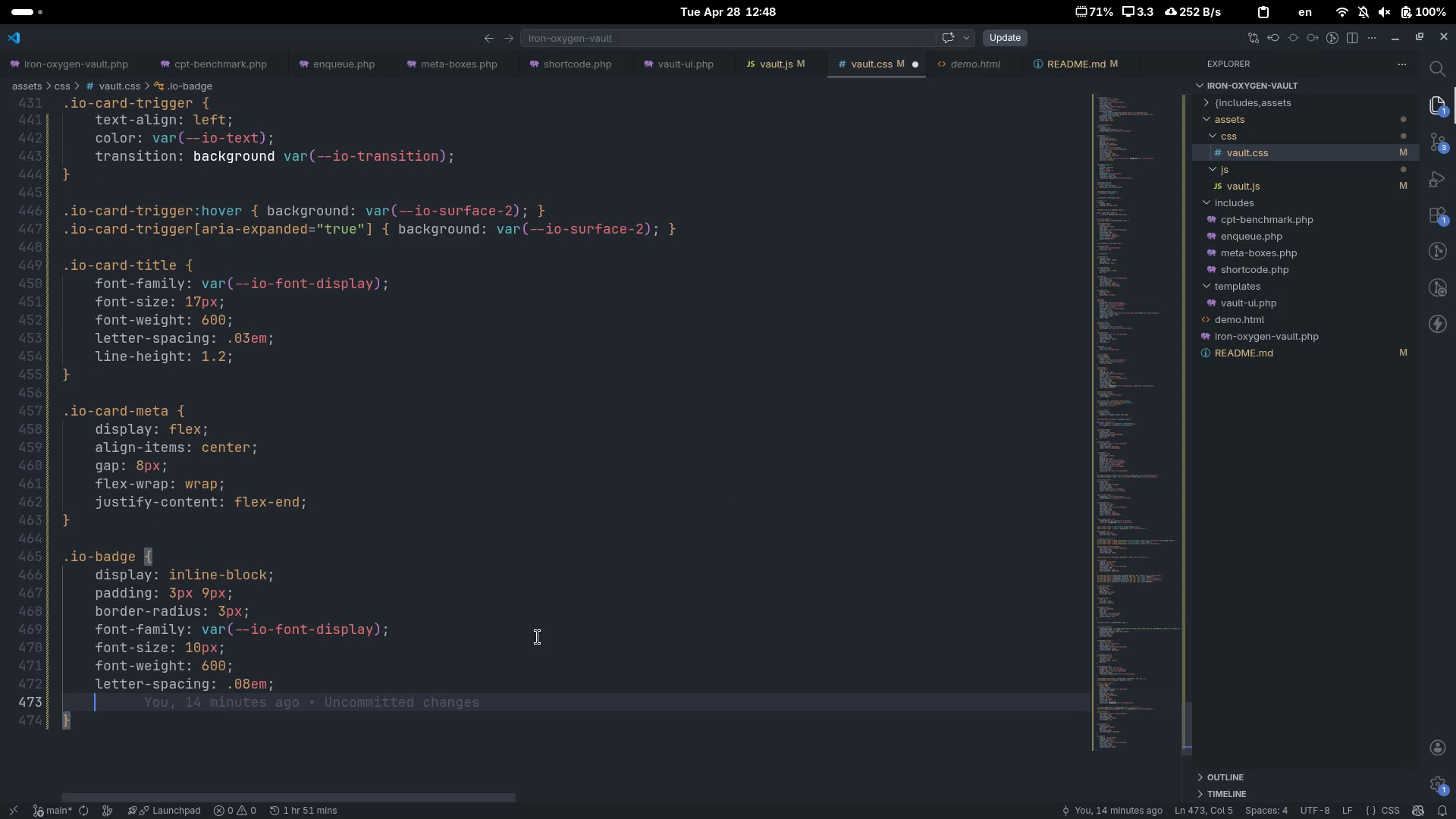 
type(text-trans)
key(Tab)
type(upper)
key(Tab)
 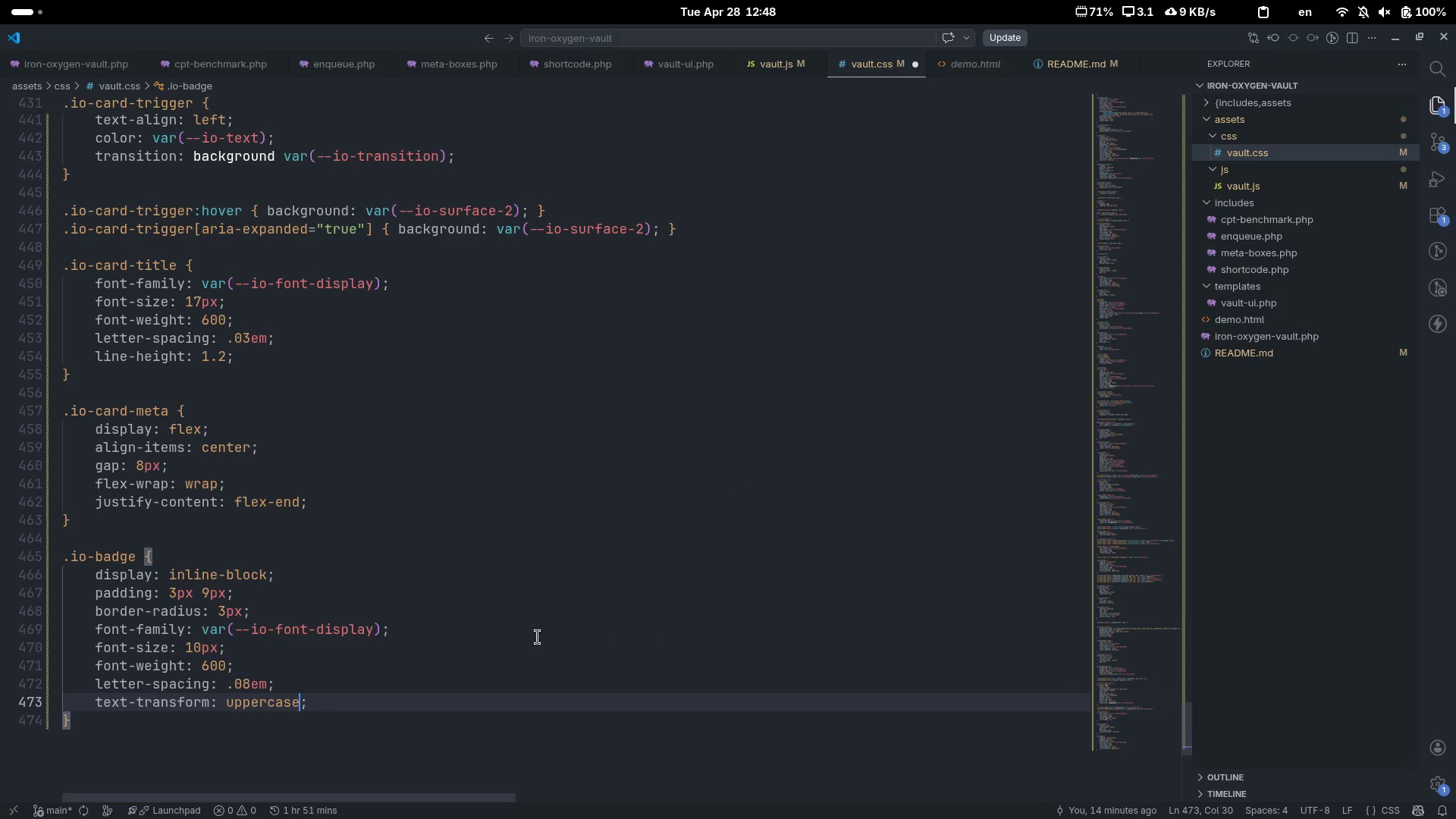 
key(ArrowRight)
 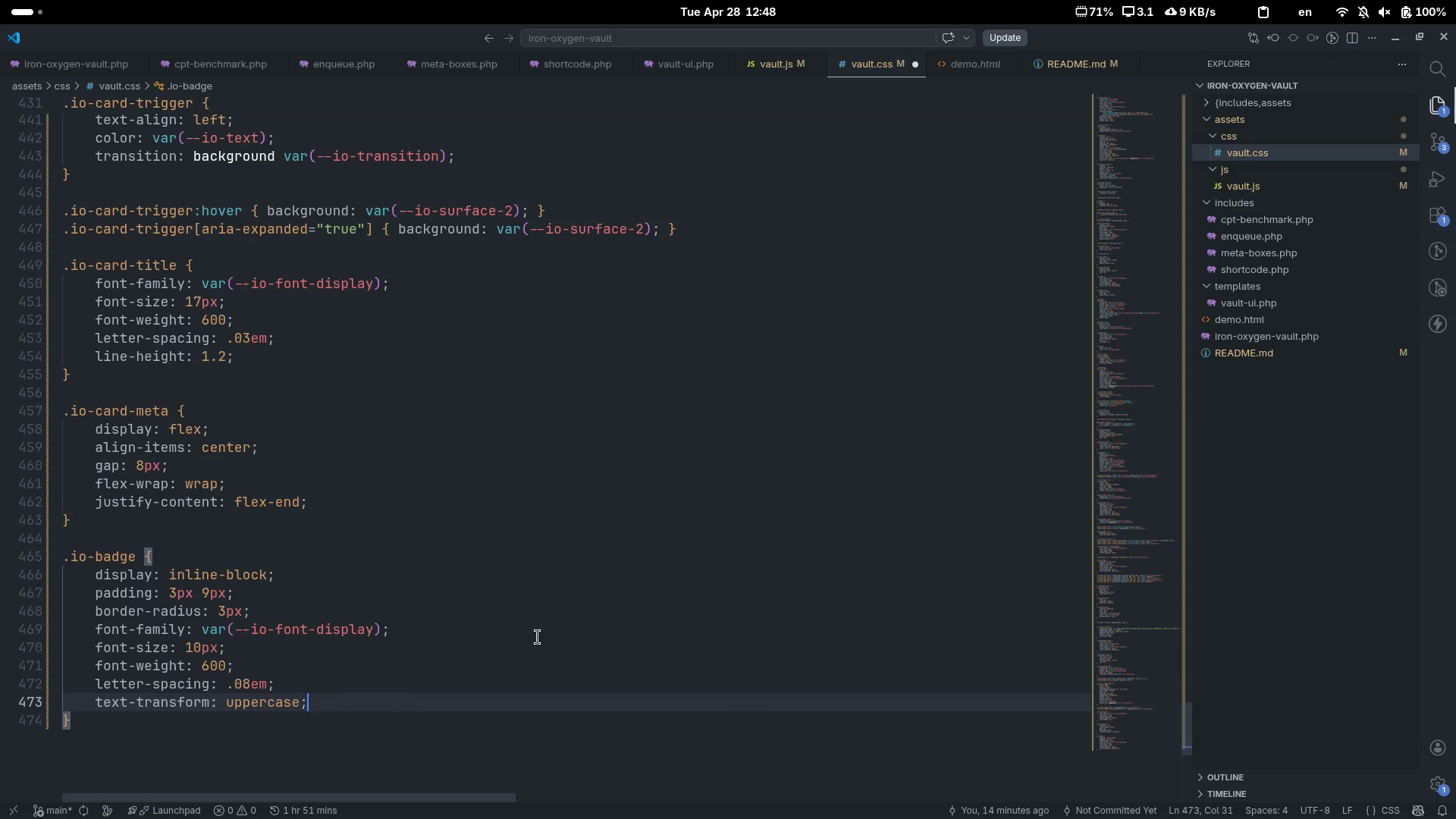 
key(Enter)
 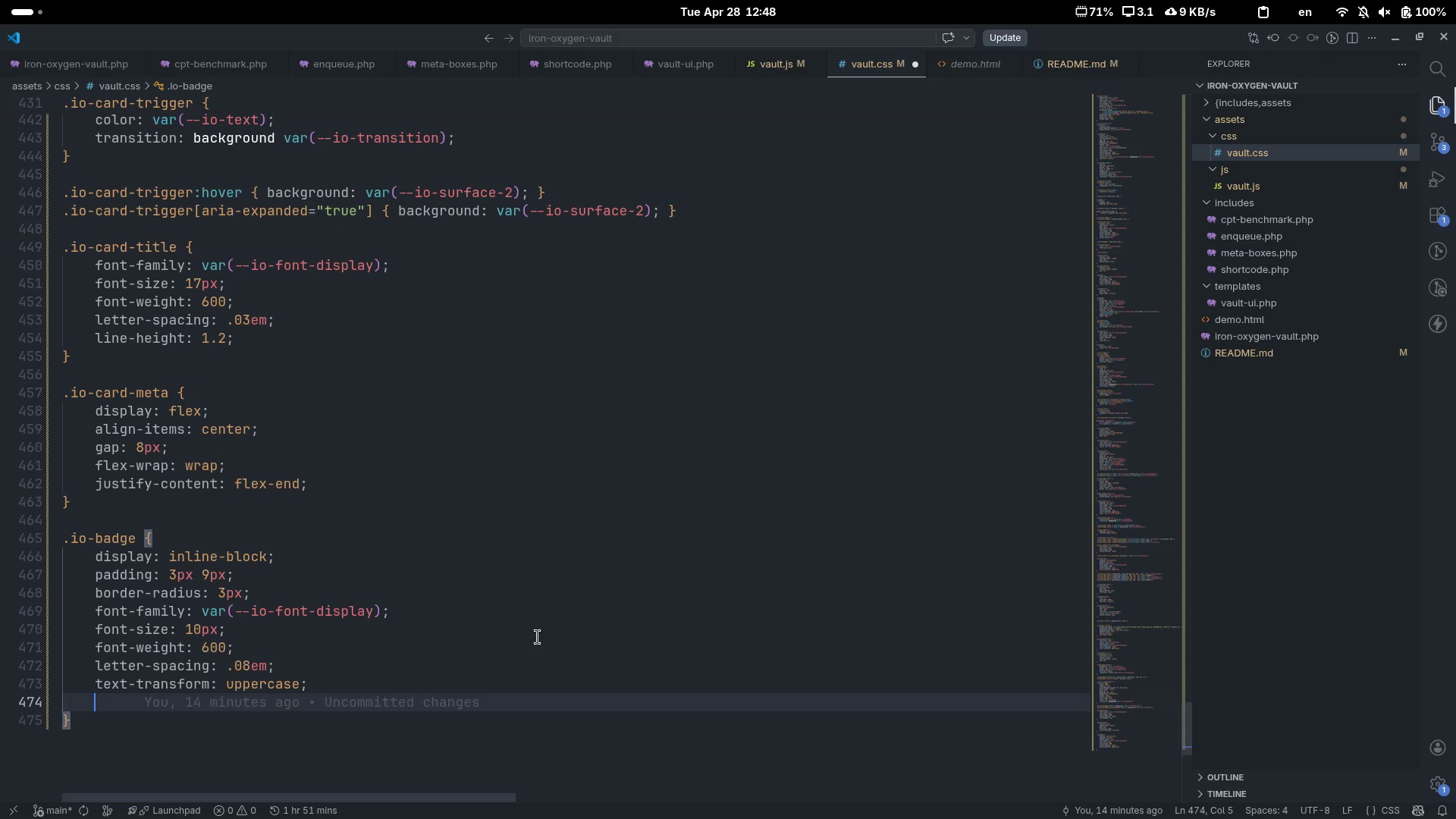 
type(white-spa)
key(Tab)
type(nowea)
key(Backspace)
key(Backspace)
type(rap)
 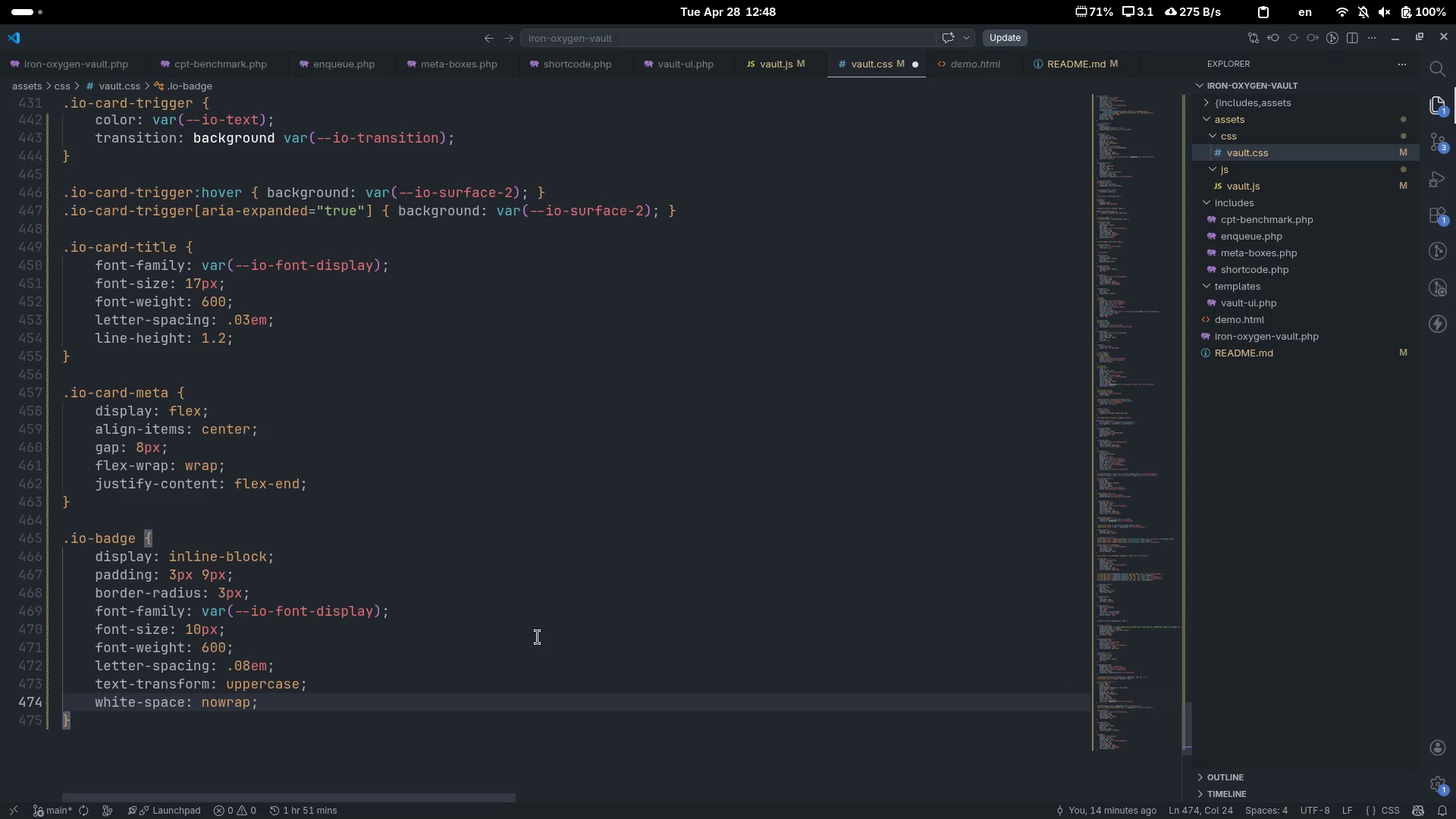 
key(ArrowDown)
 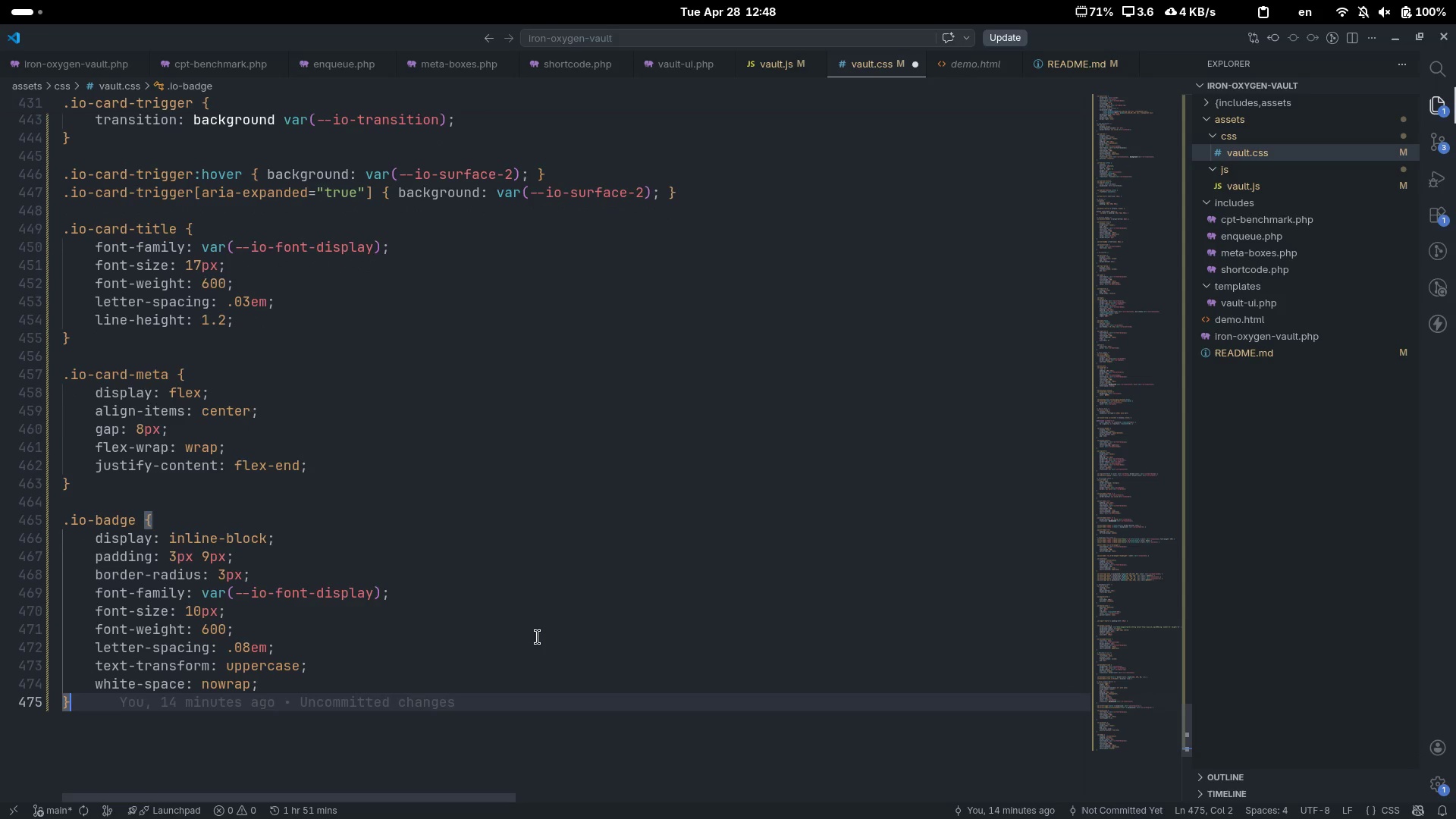 
key(Enter)
 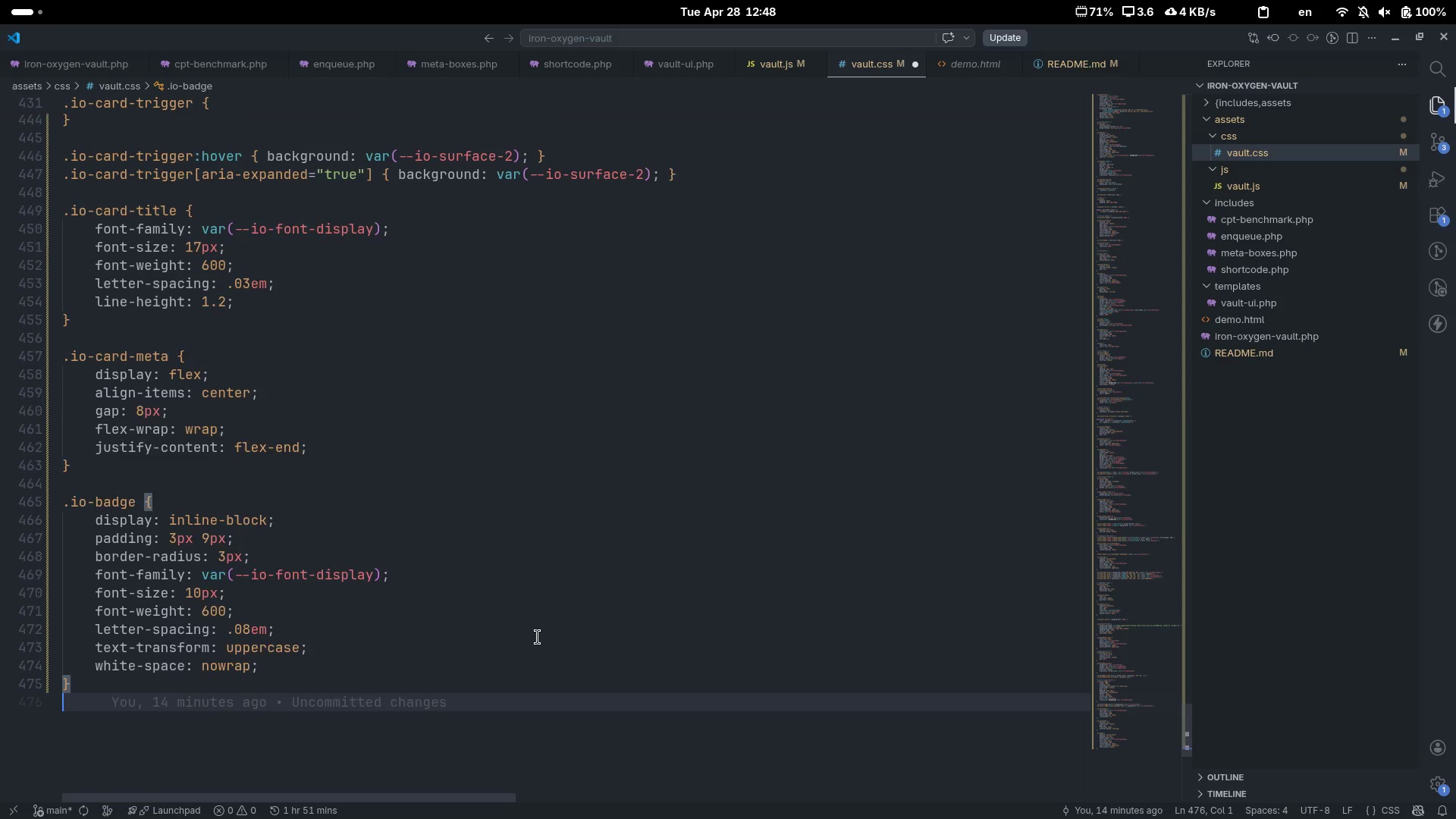 
key(Enter)
 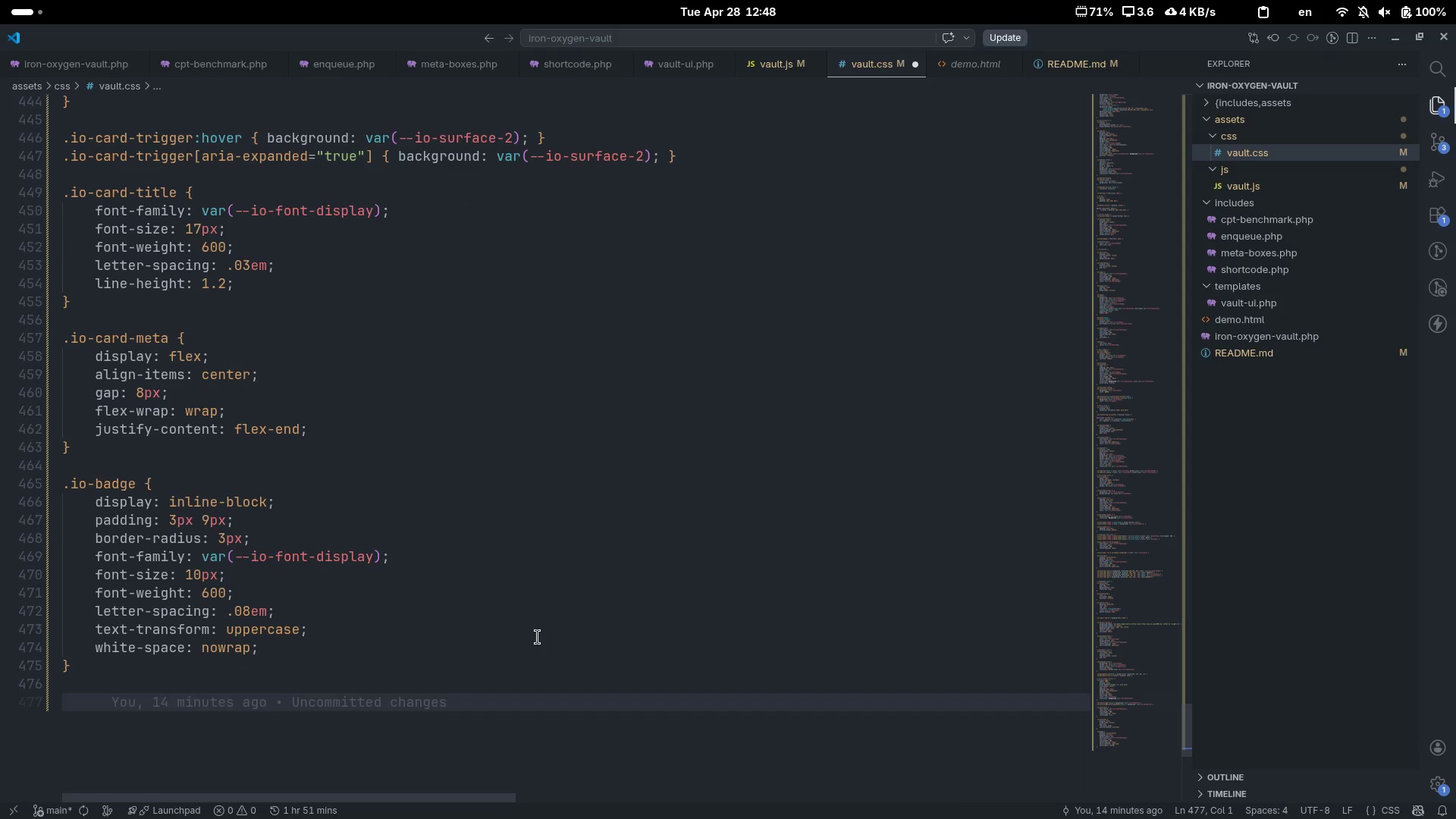 
type(.io-badge--confi)
key(Backspace)
key(Backspace)
type(ditioning { )
 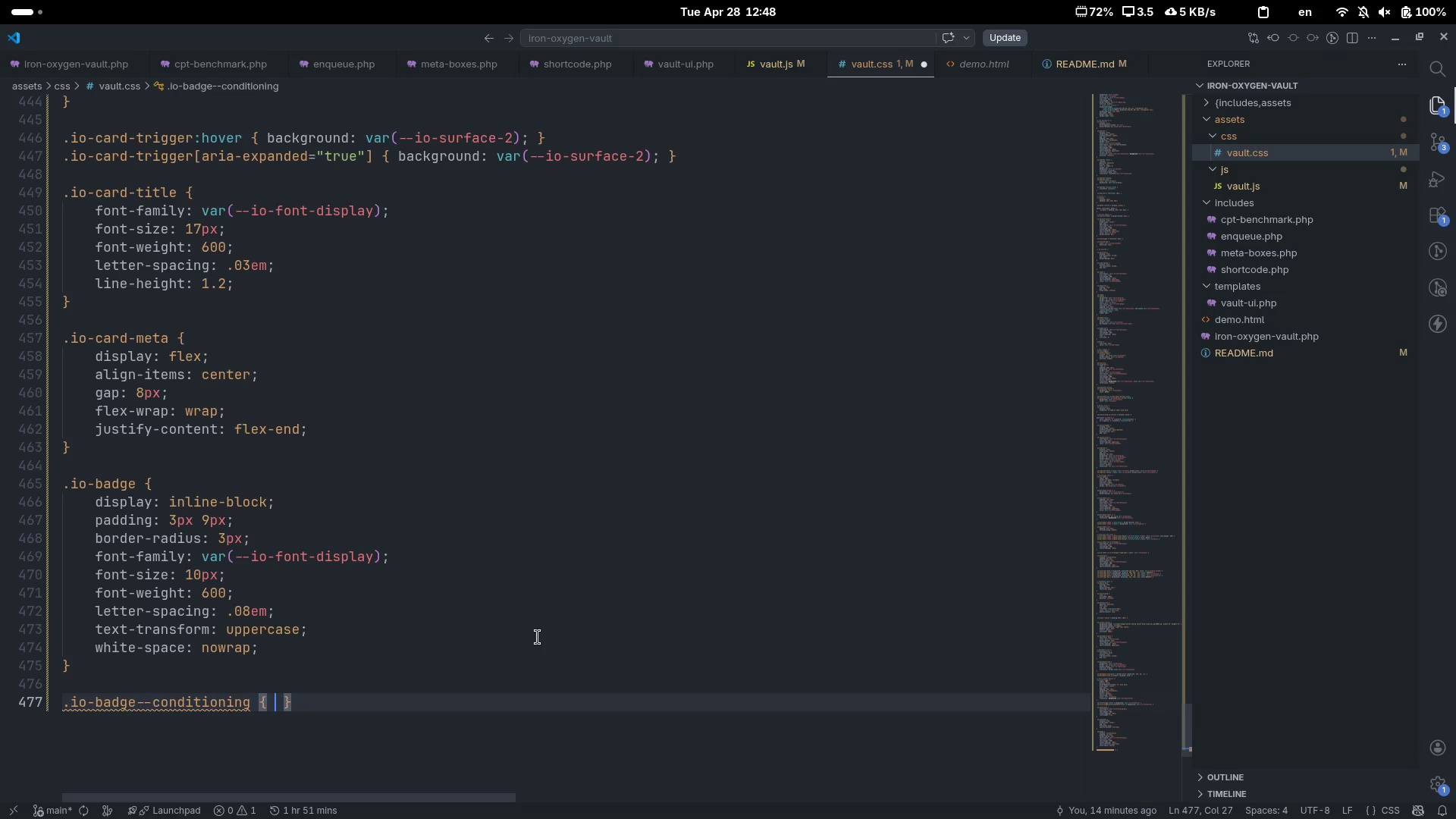 
 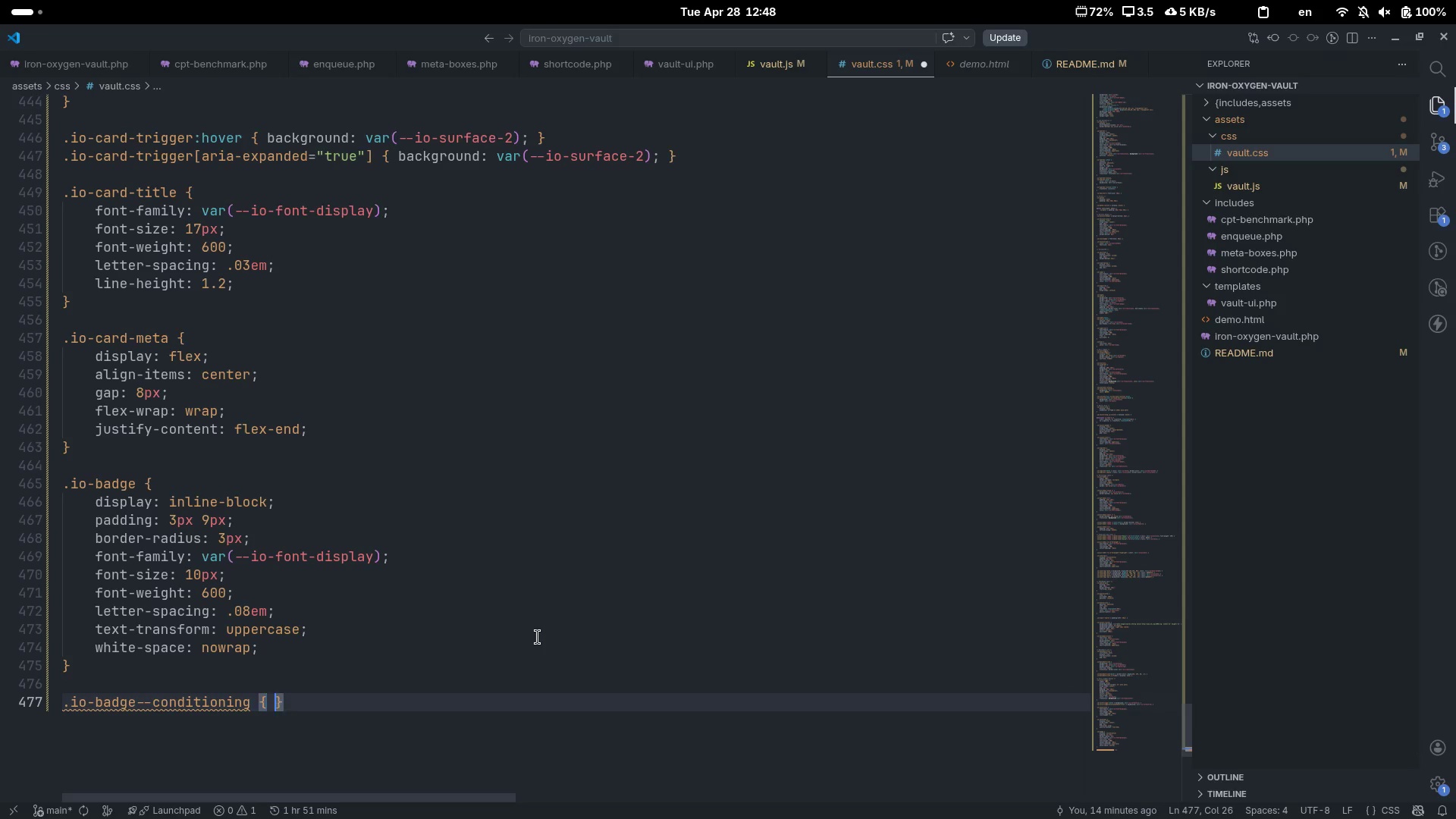 
key(ArrowLeft)
 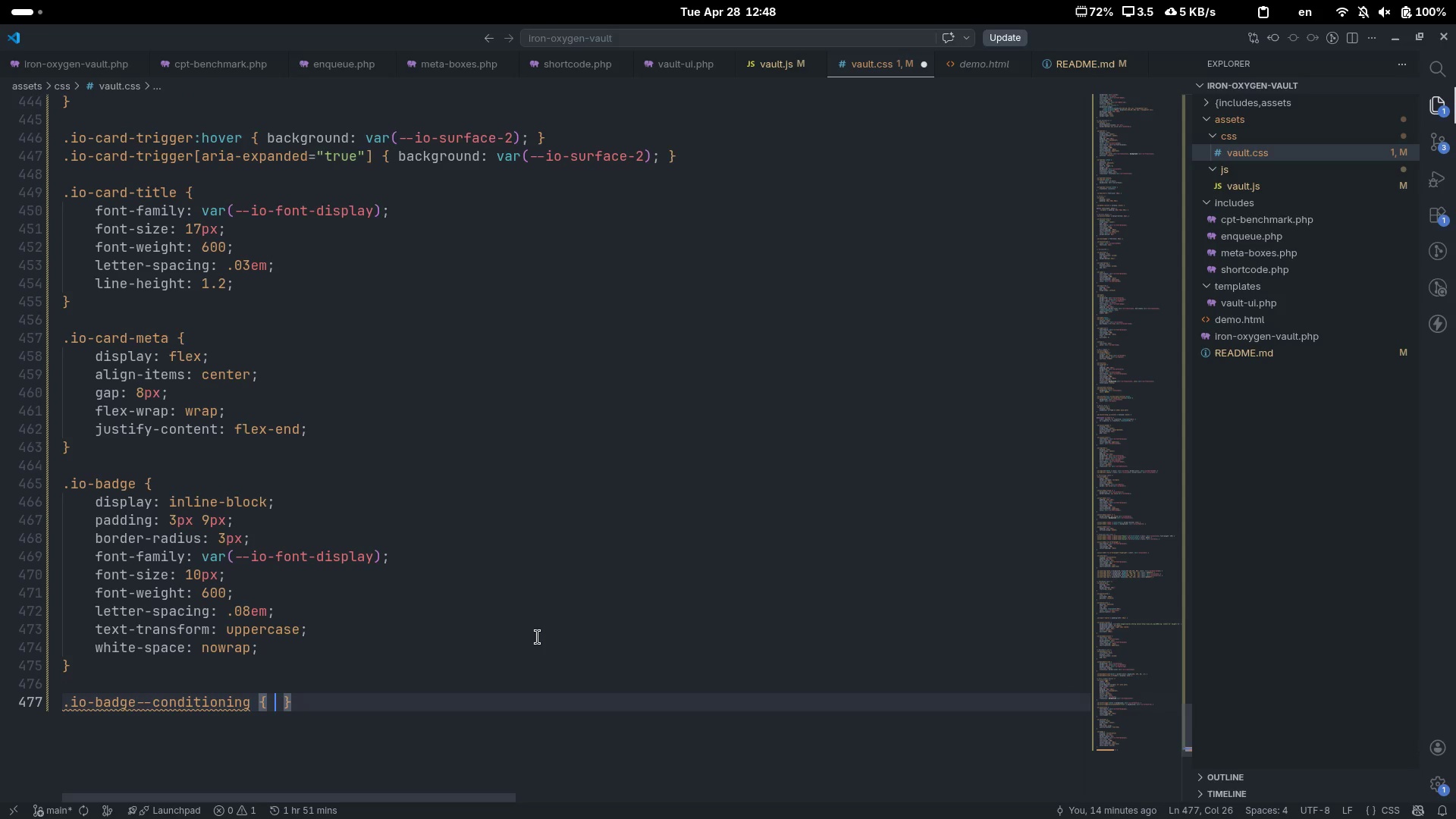 
type( backgro)
 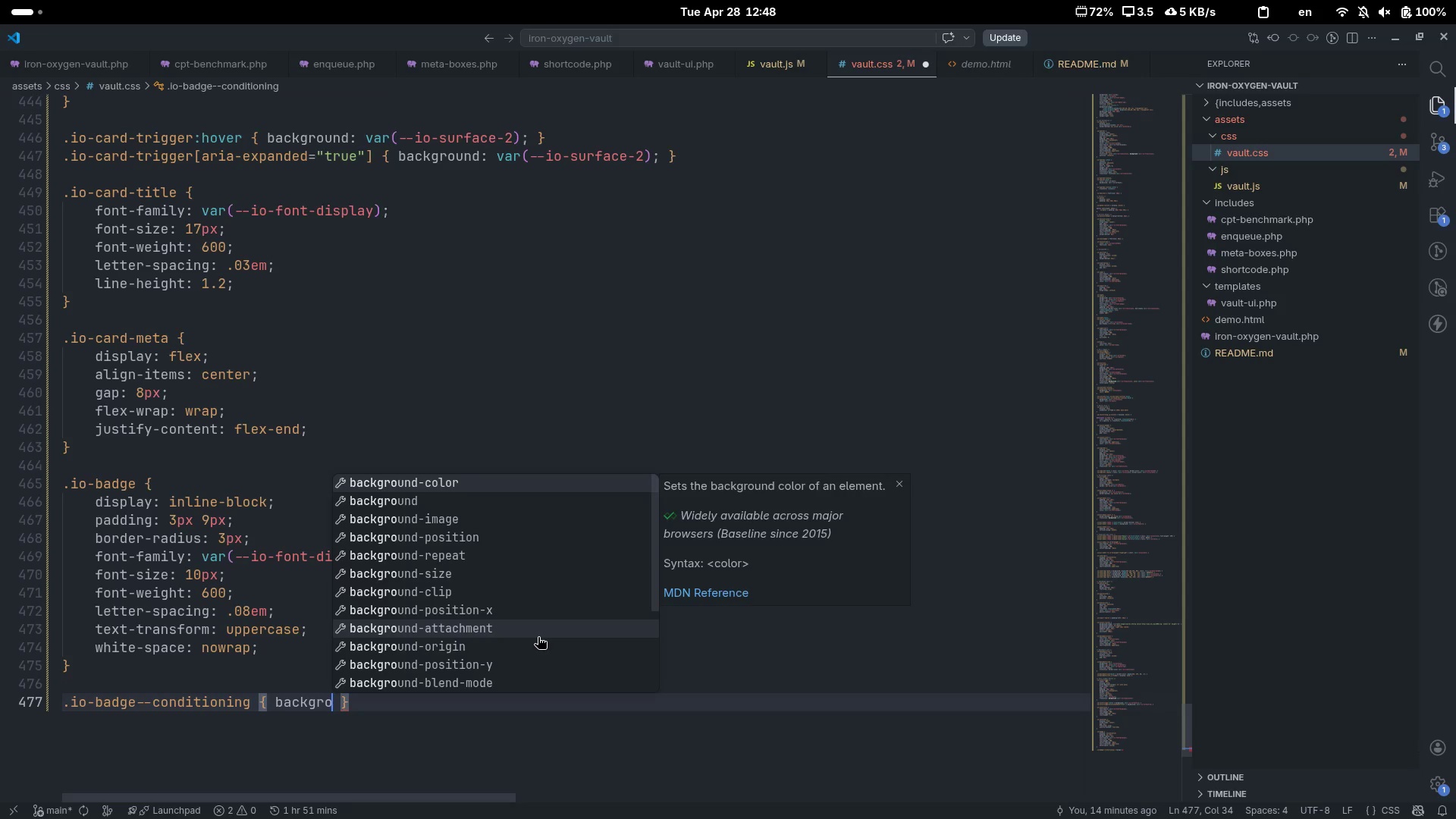 
key(ArrowDown)
 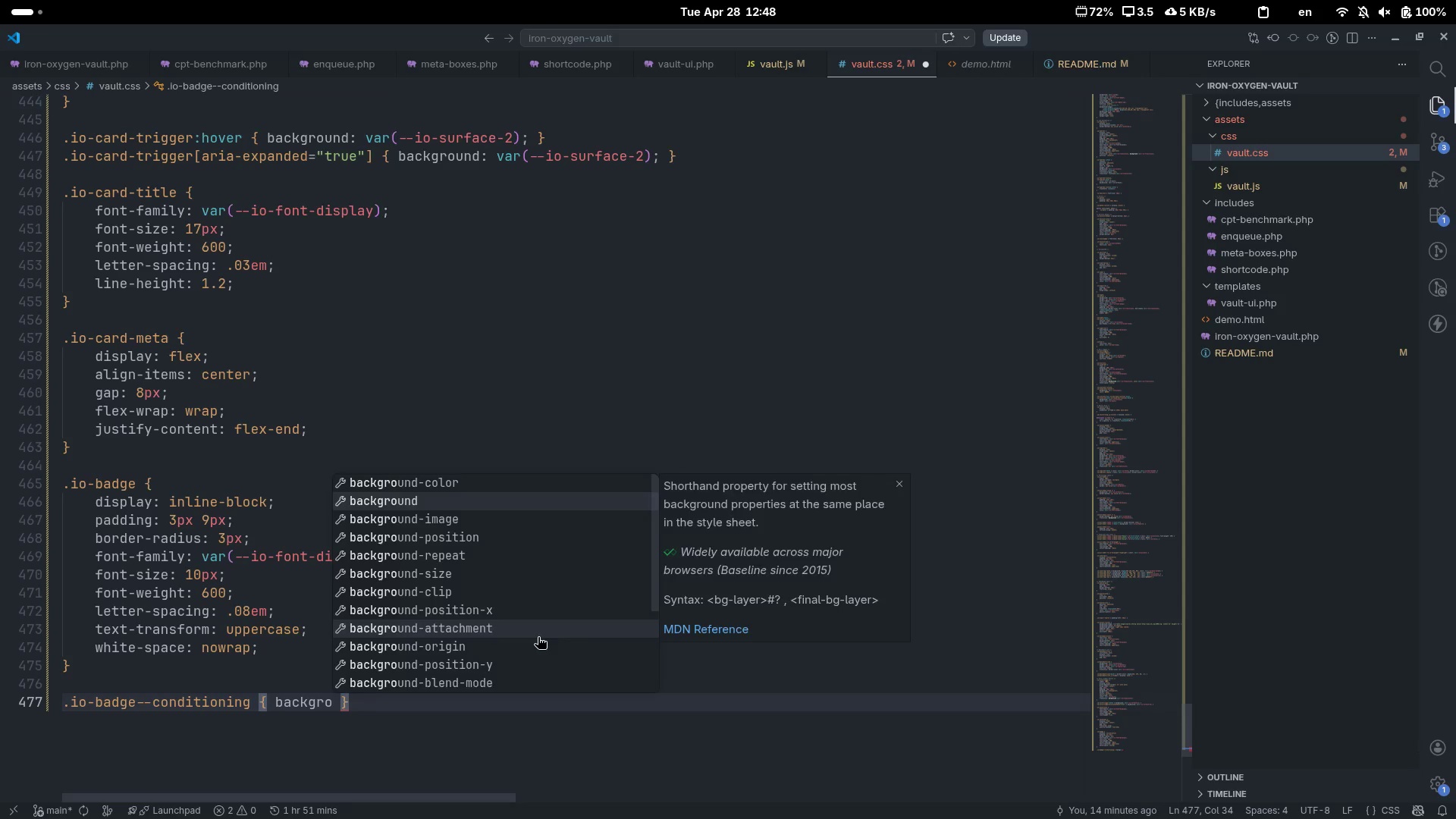 
key(Enter)
 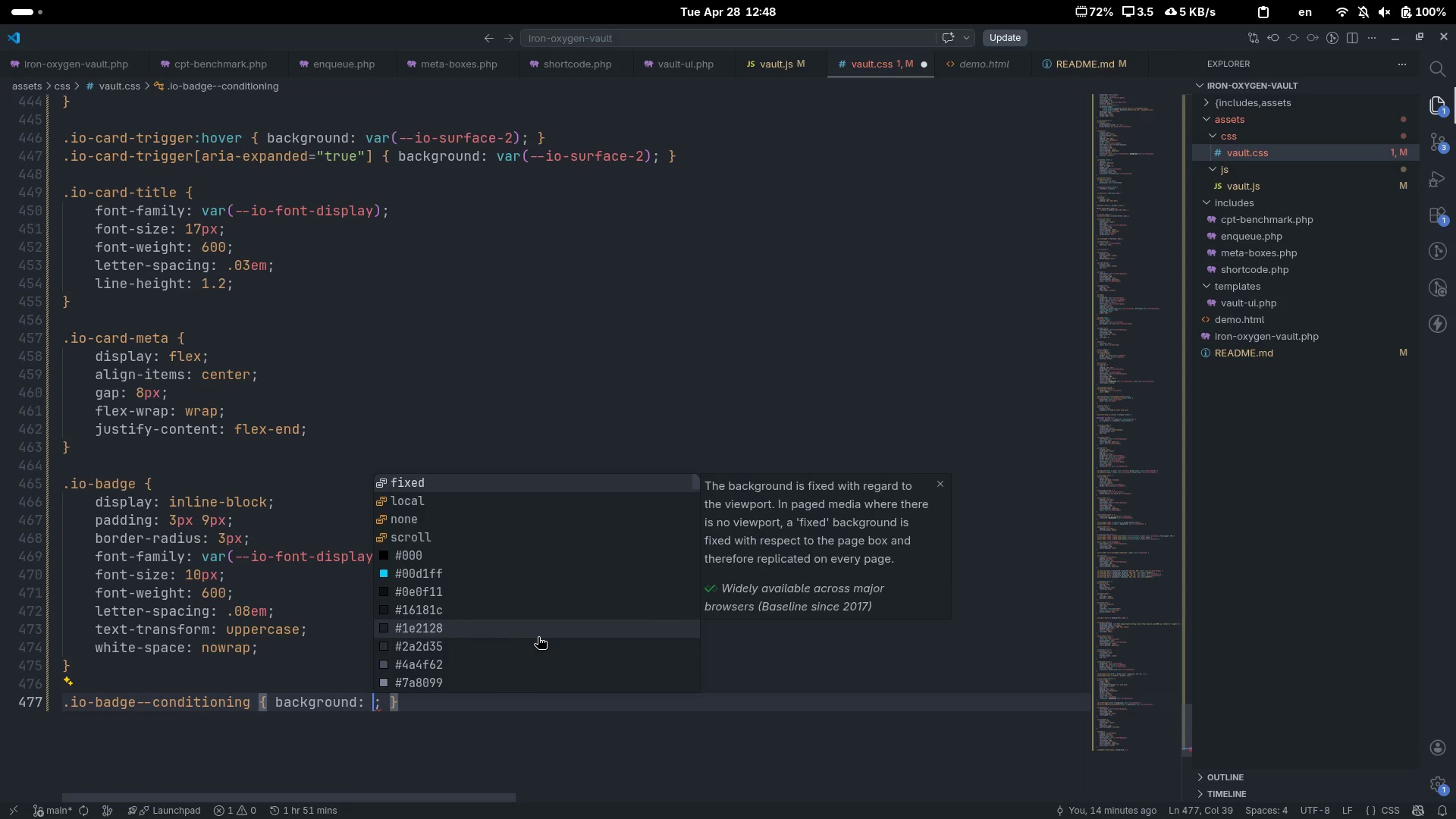 
type(rgba)
 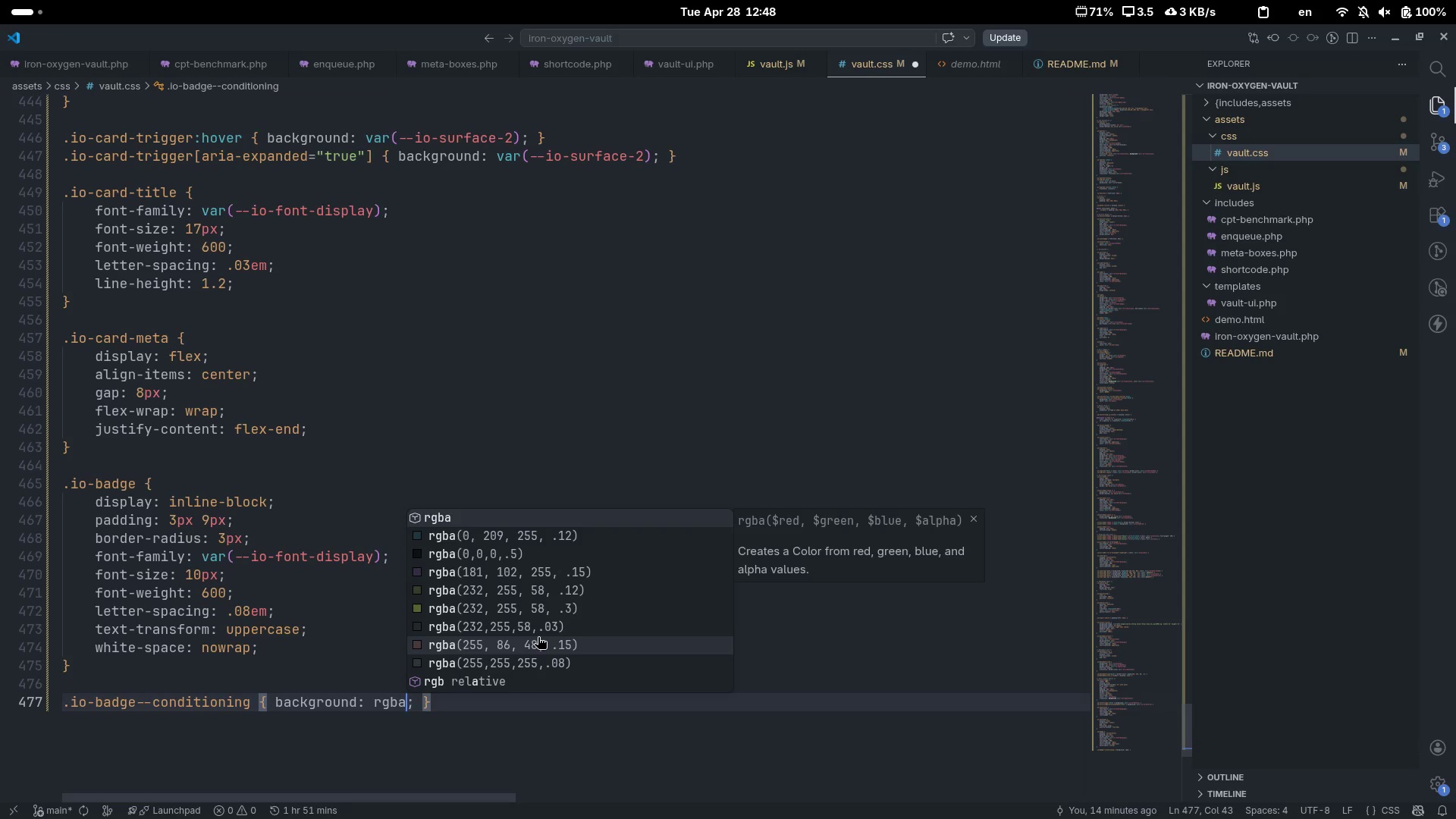 
key(Enter)
 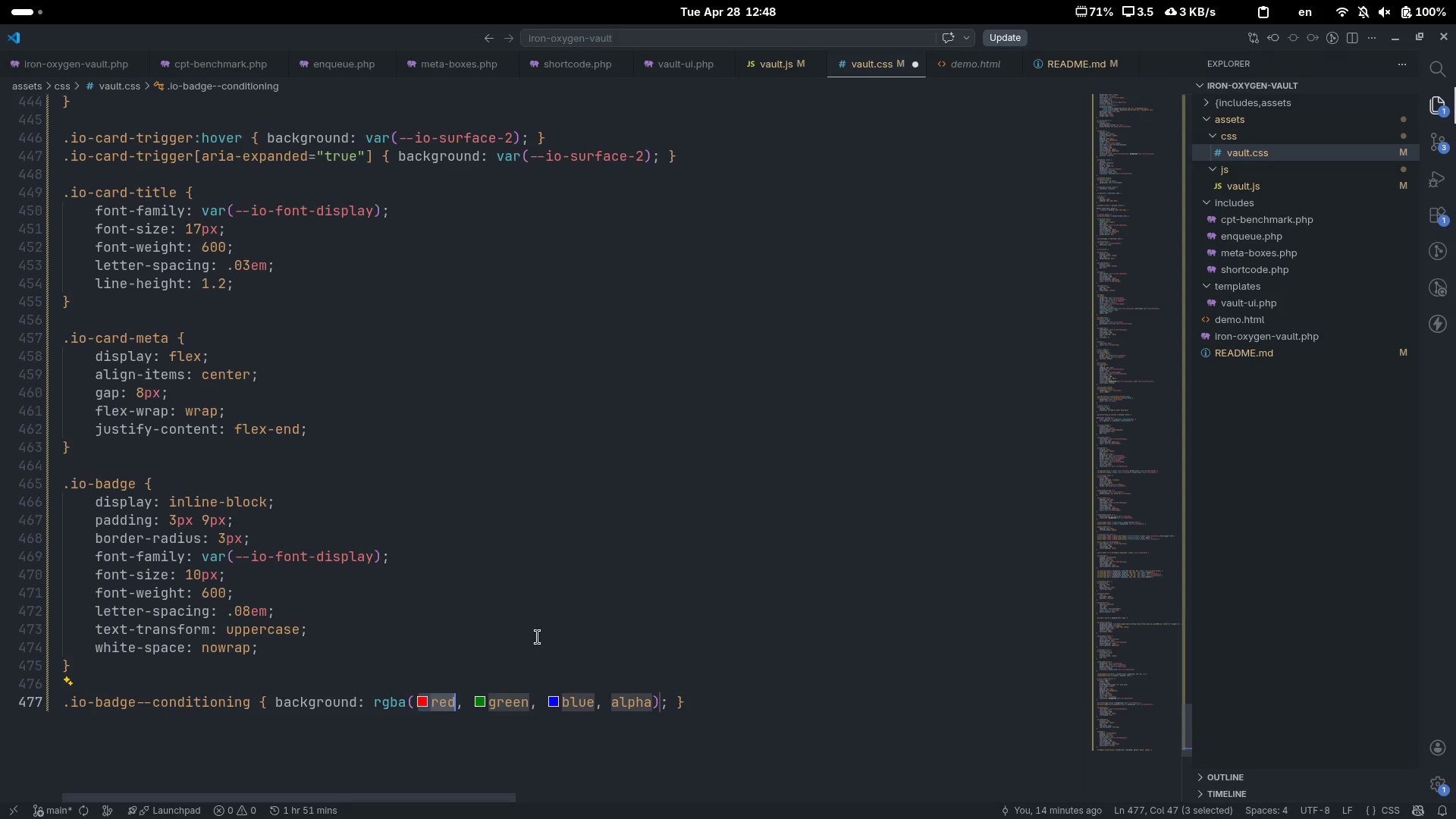 
type(255)
key(Tab)
type(86)
key(Tab)
type(48)
key(Tab)
type(.18)
 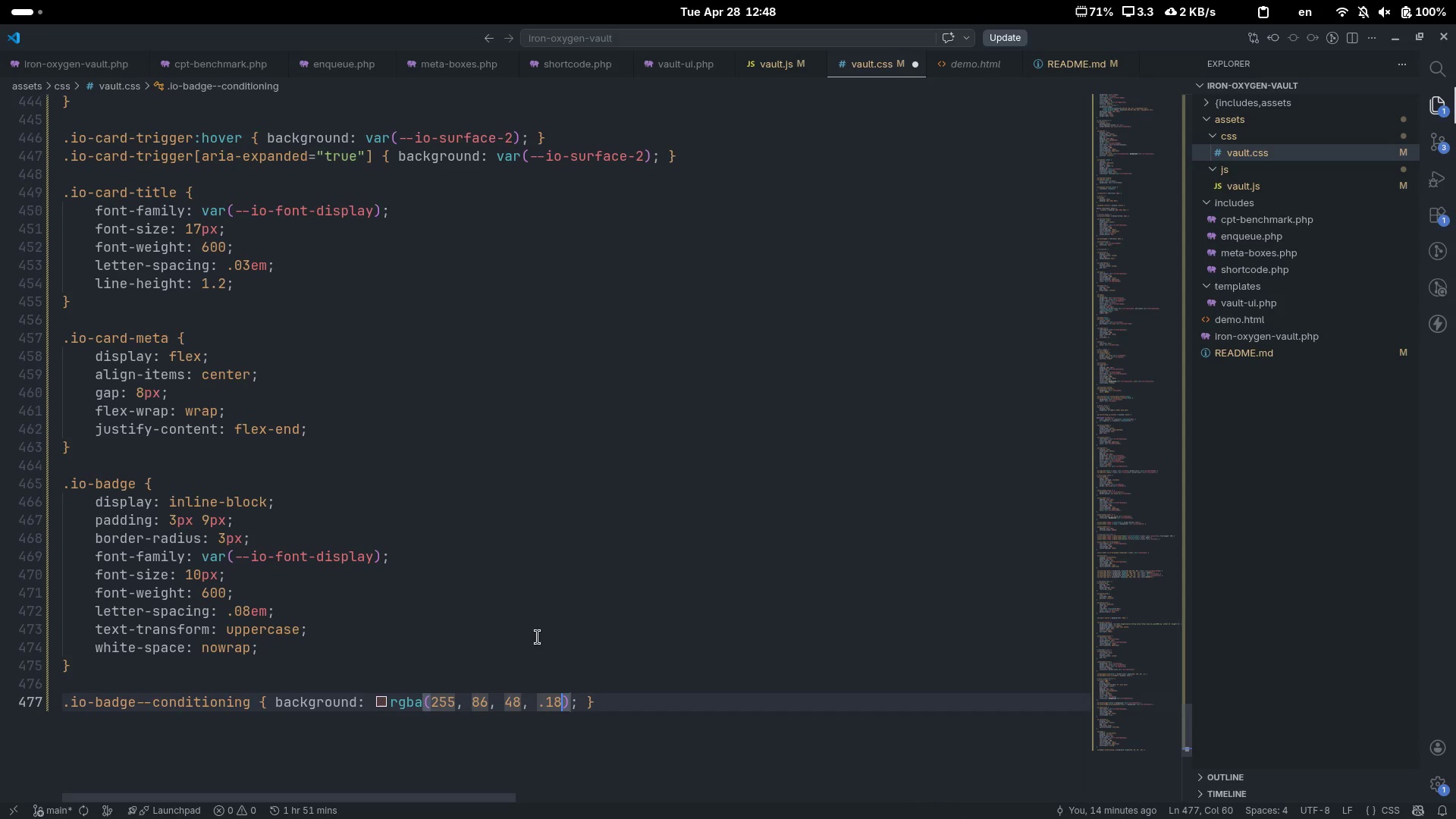 
key(ArrowRight)
 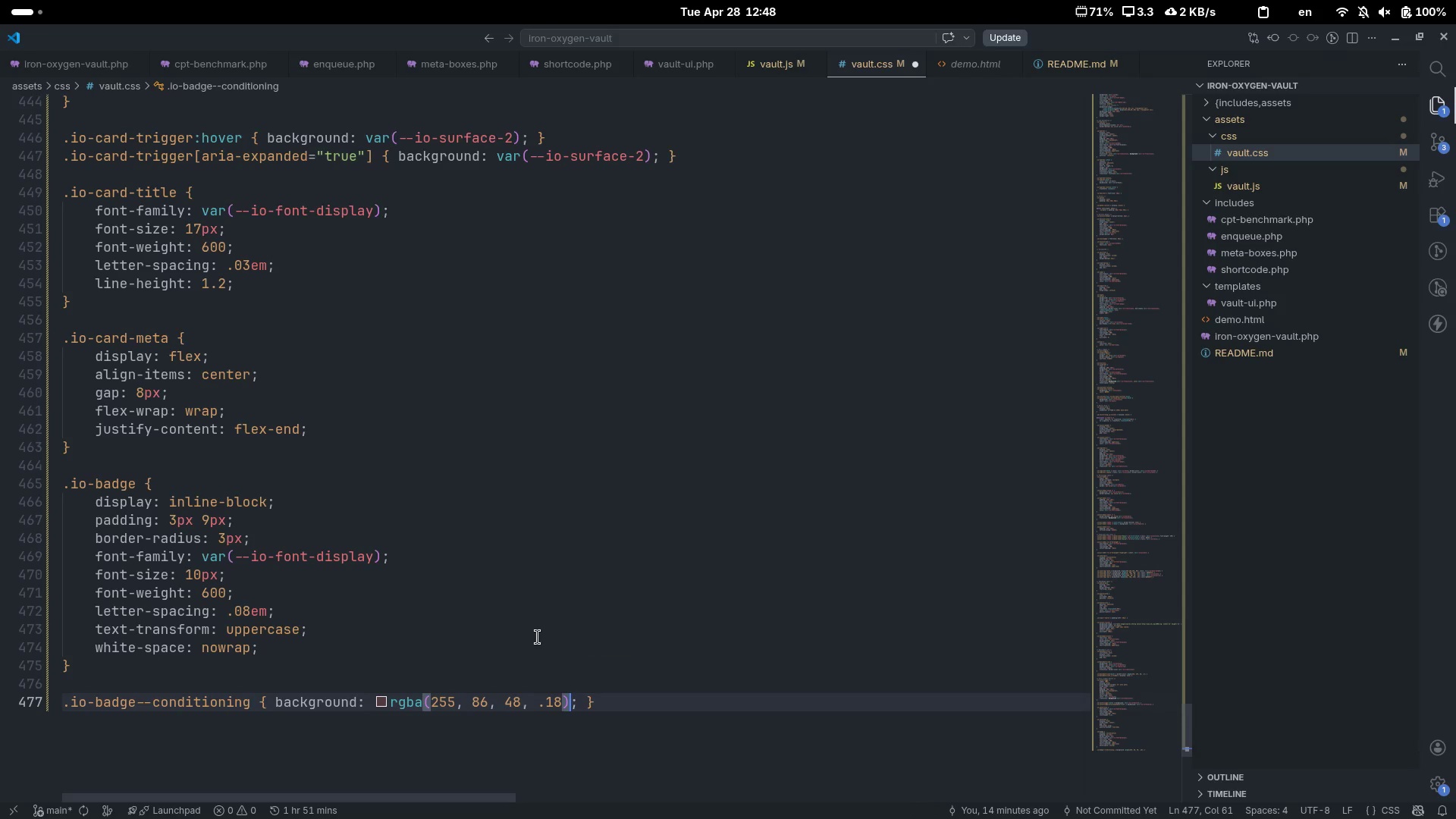 
key(ArrowRight)
 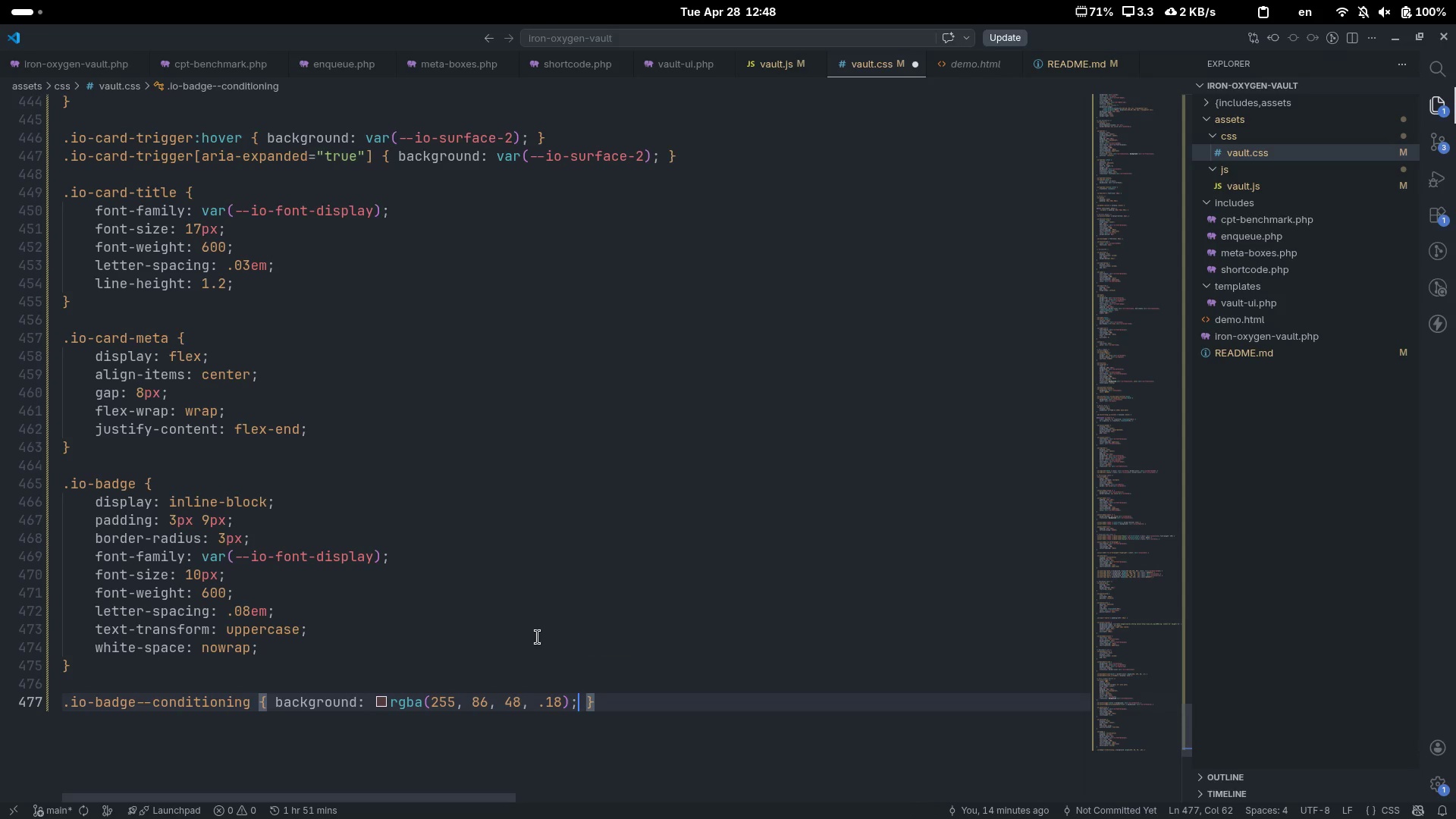 
type( colo)
key(Tab)
type(var(--io-cat-)
key(Tab)
 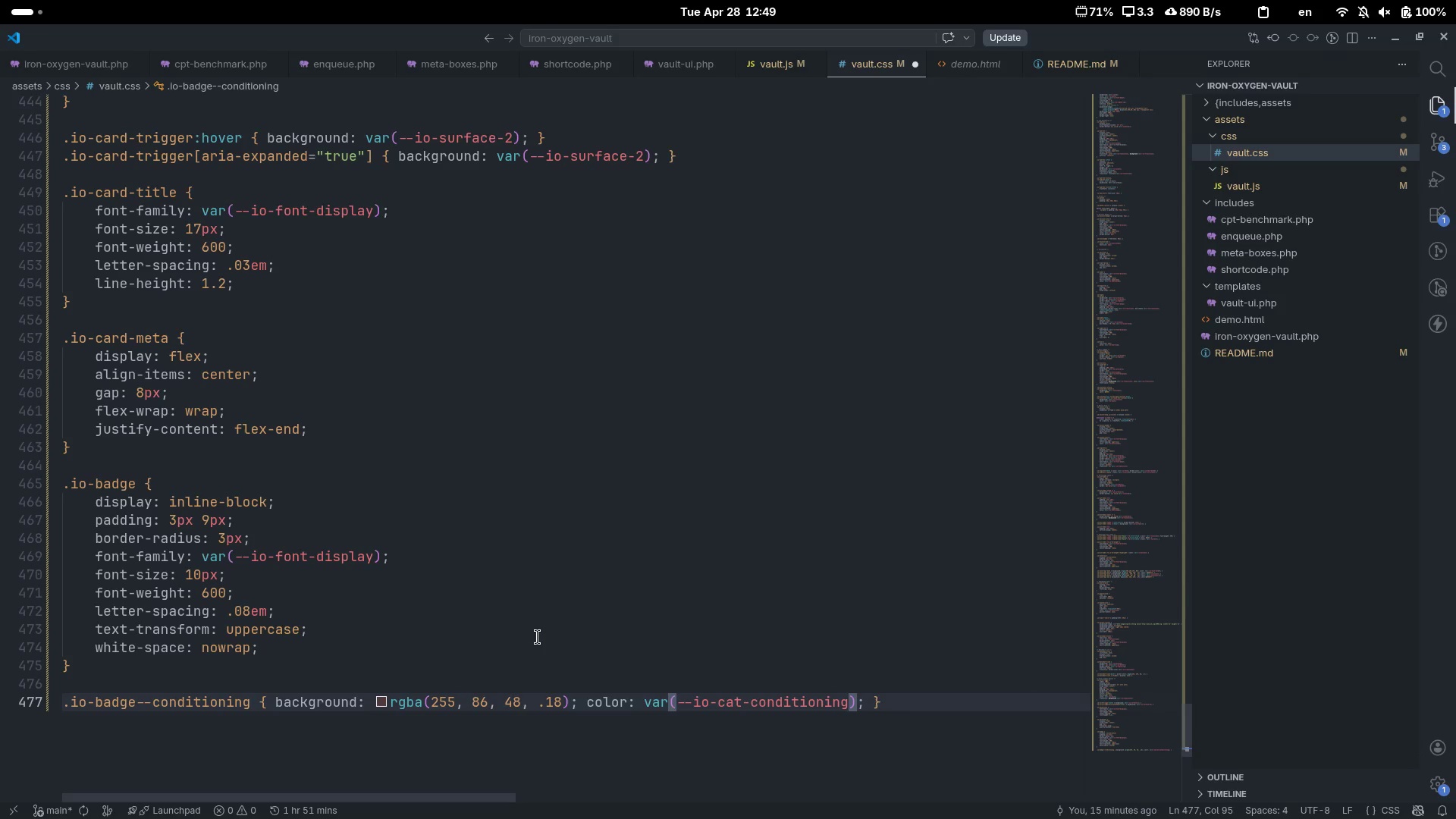 
key(Control+ArrowRight)
 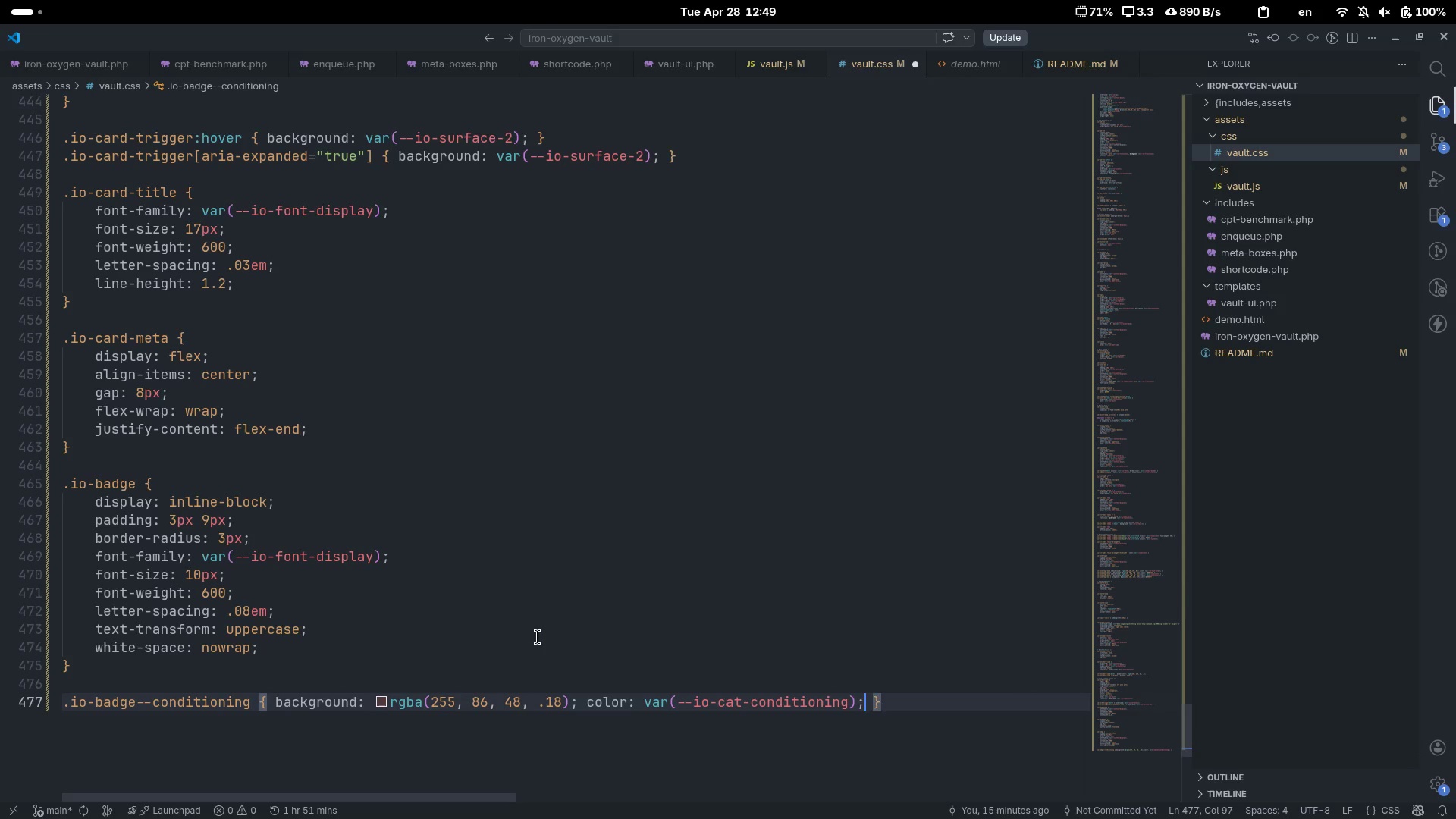 
key(Control+ArrowRight)
 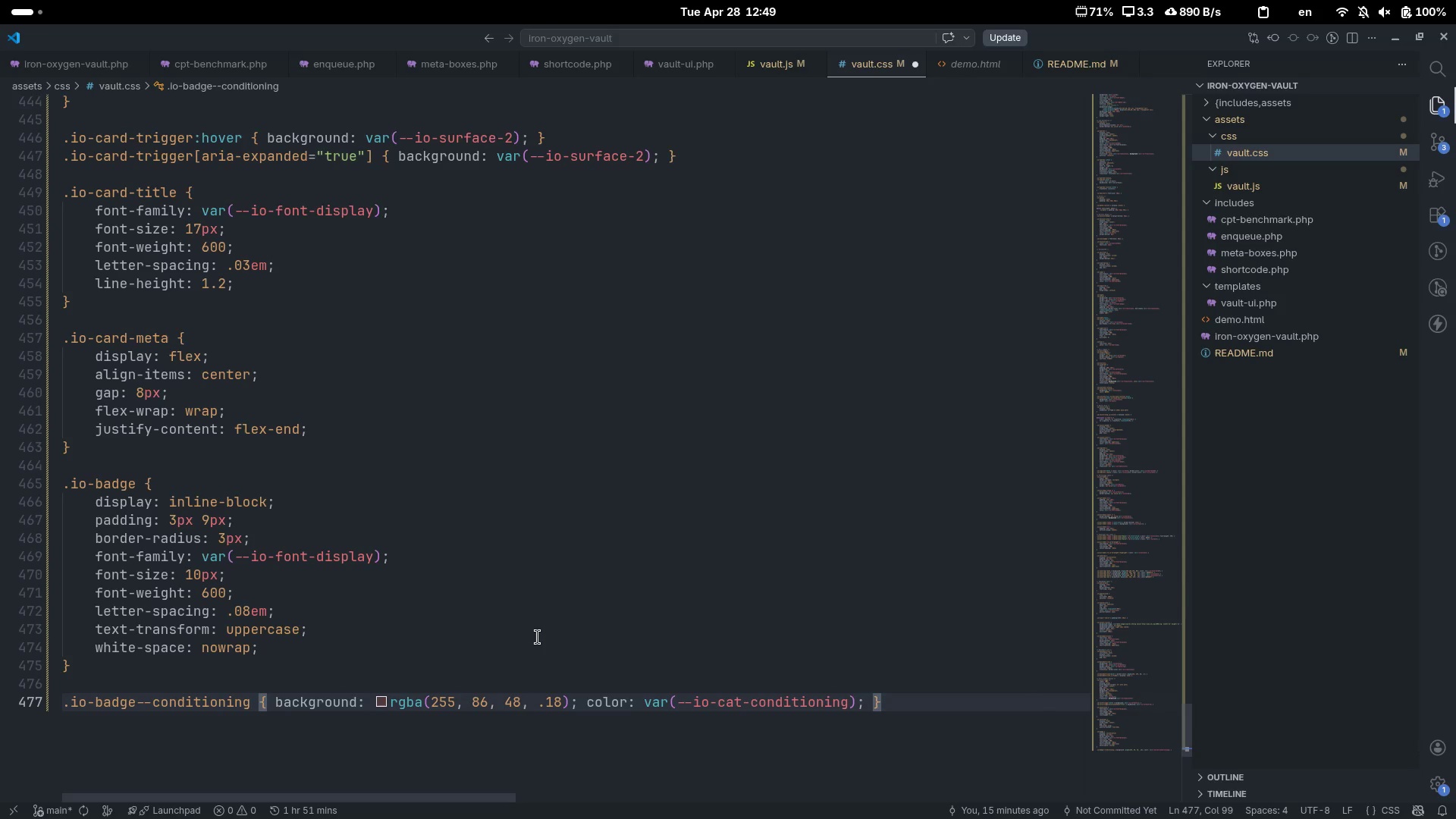 
key(Enter)
 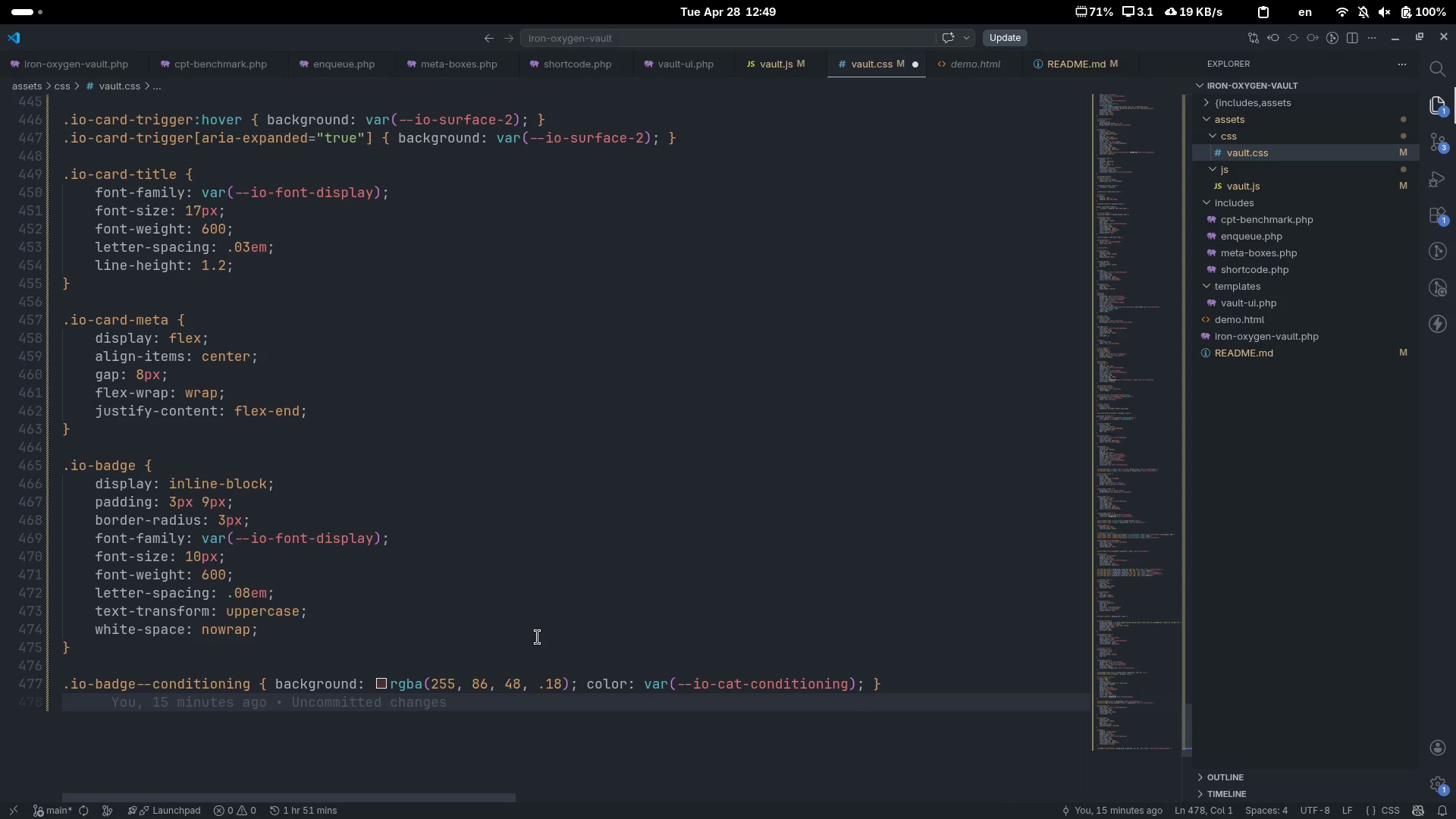 
type(.io-bad)
key(Tab)
type(--strength { )
 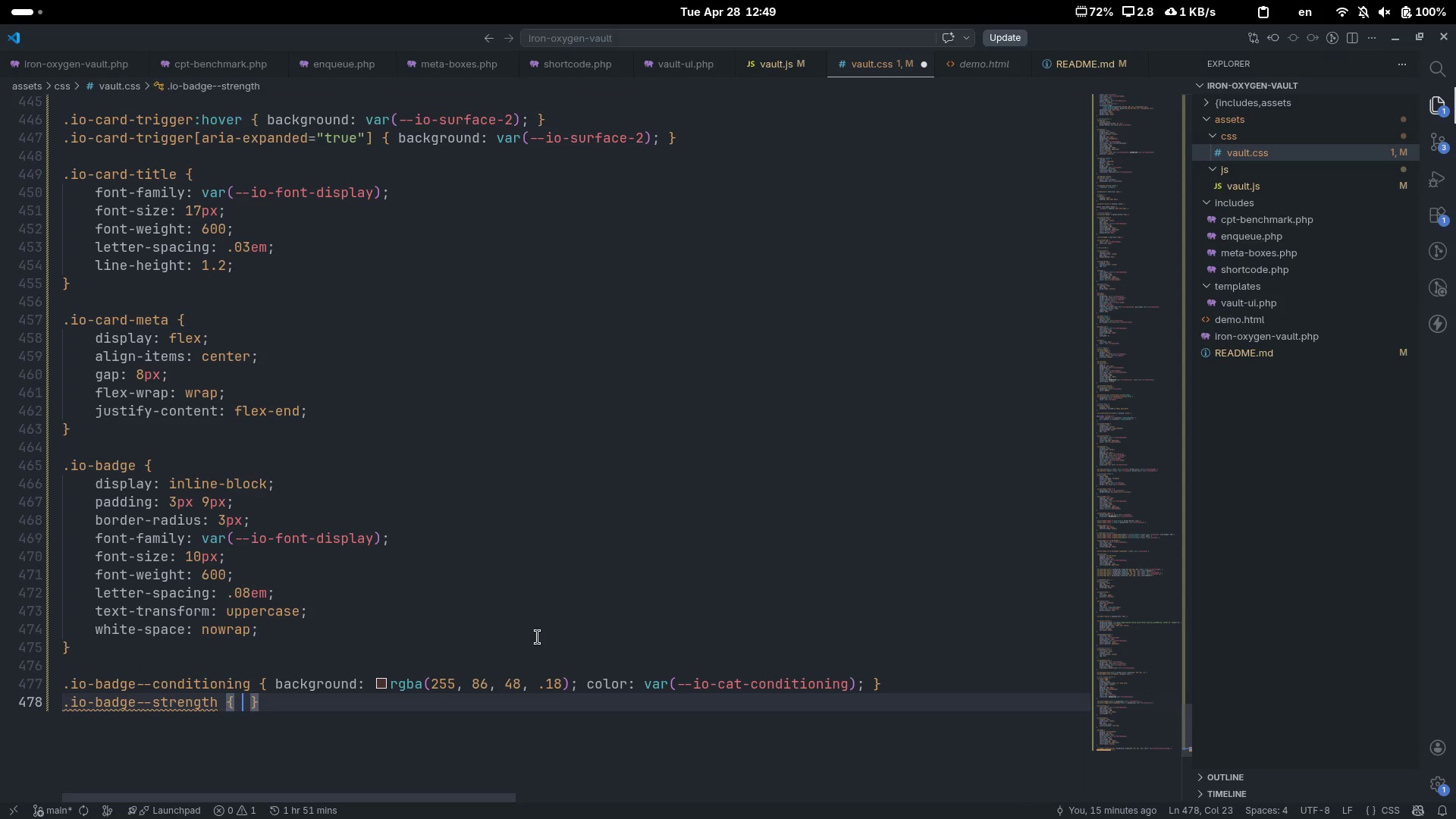 
key(ArrowLeft)
 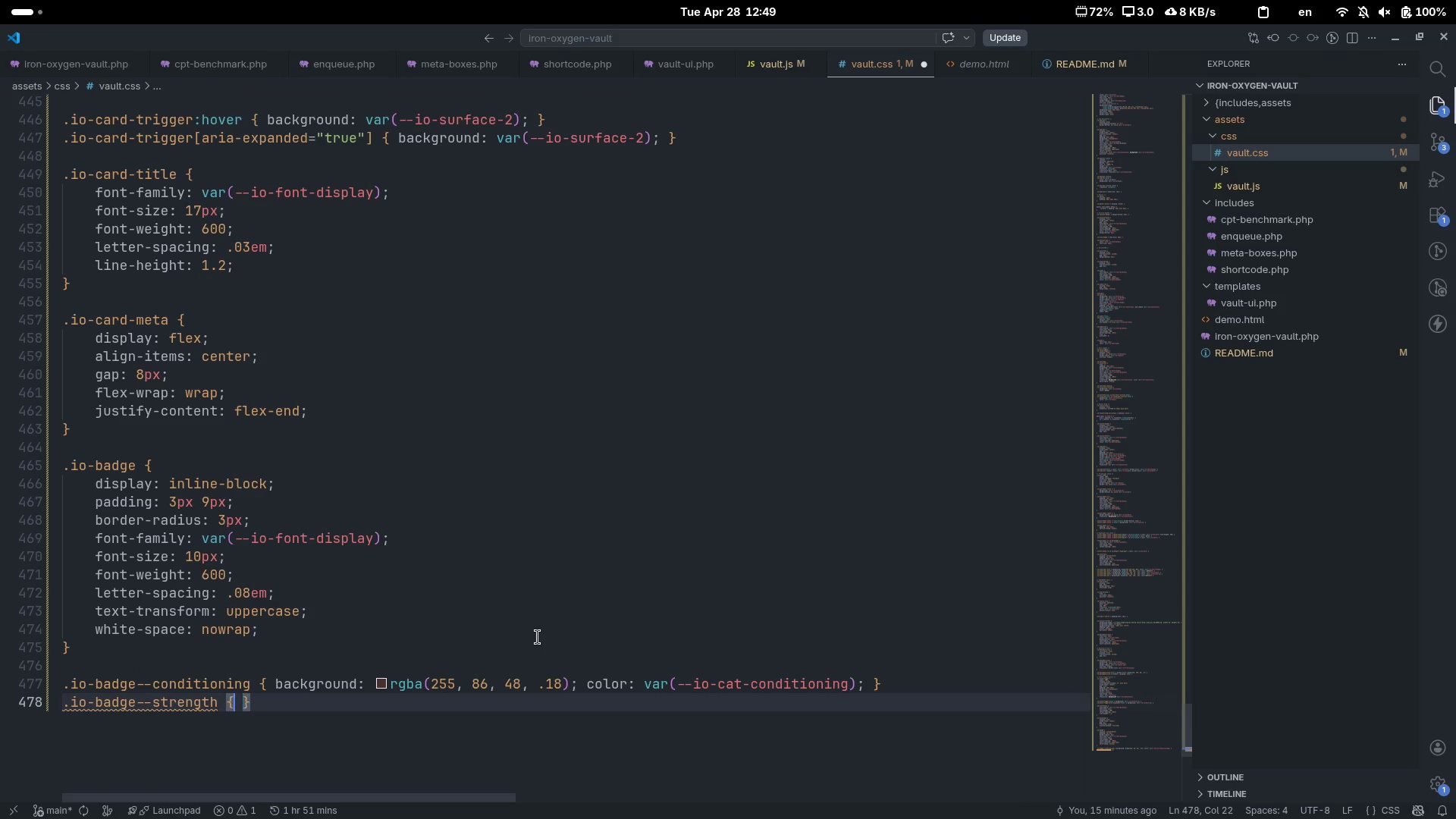 
type( back)
 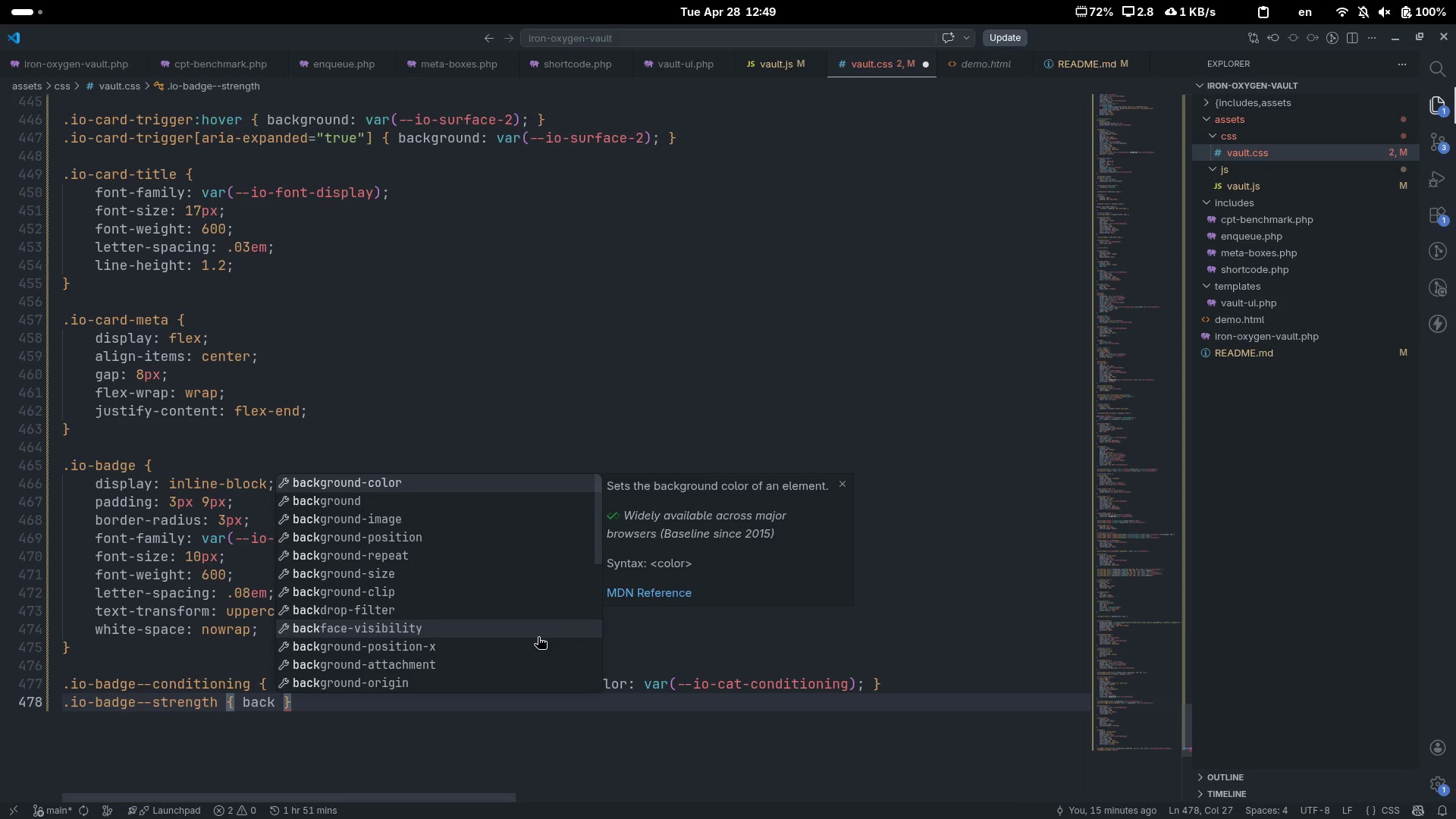 
key(ArrowDown)
 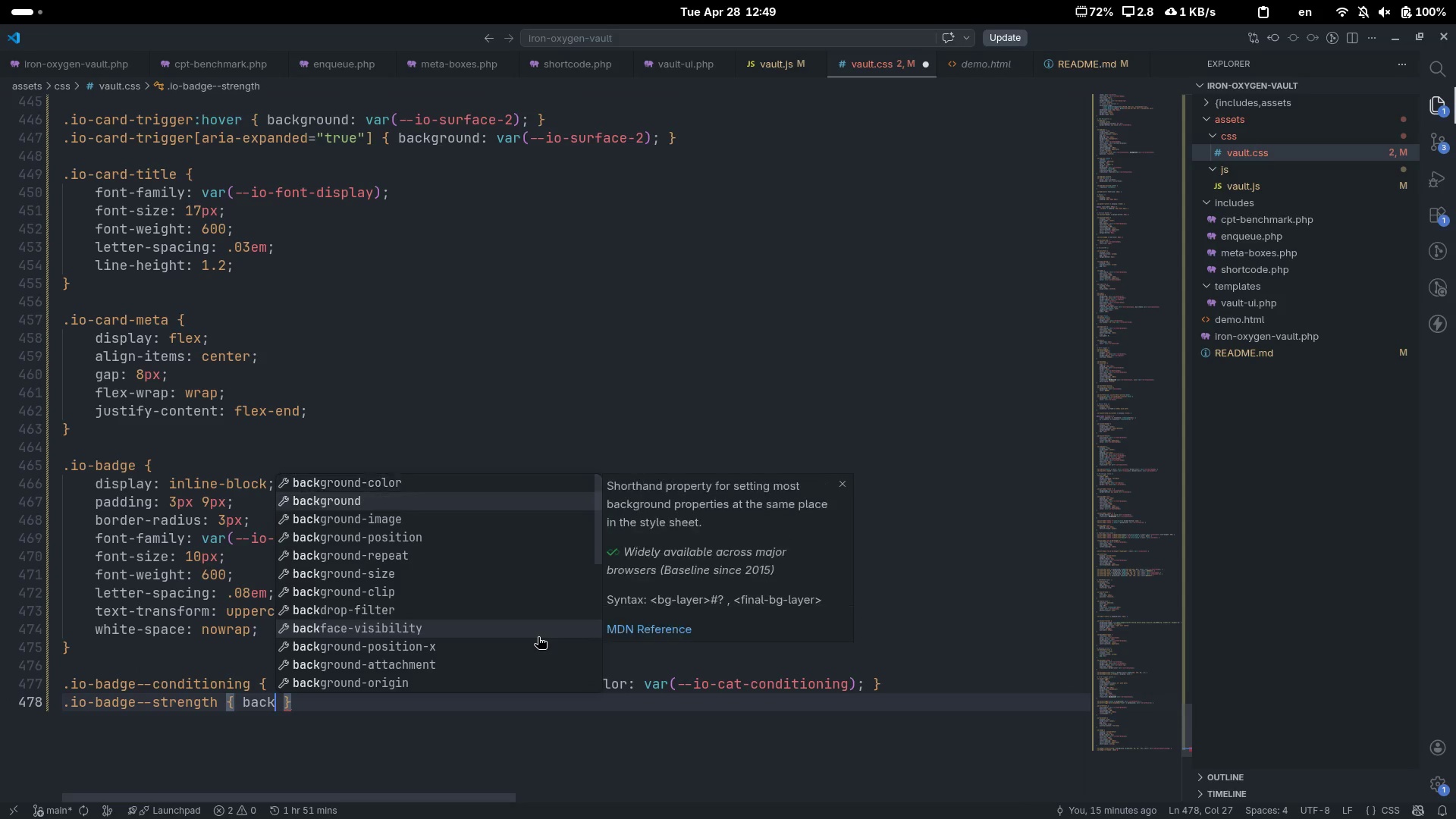 
key(Enter)
 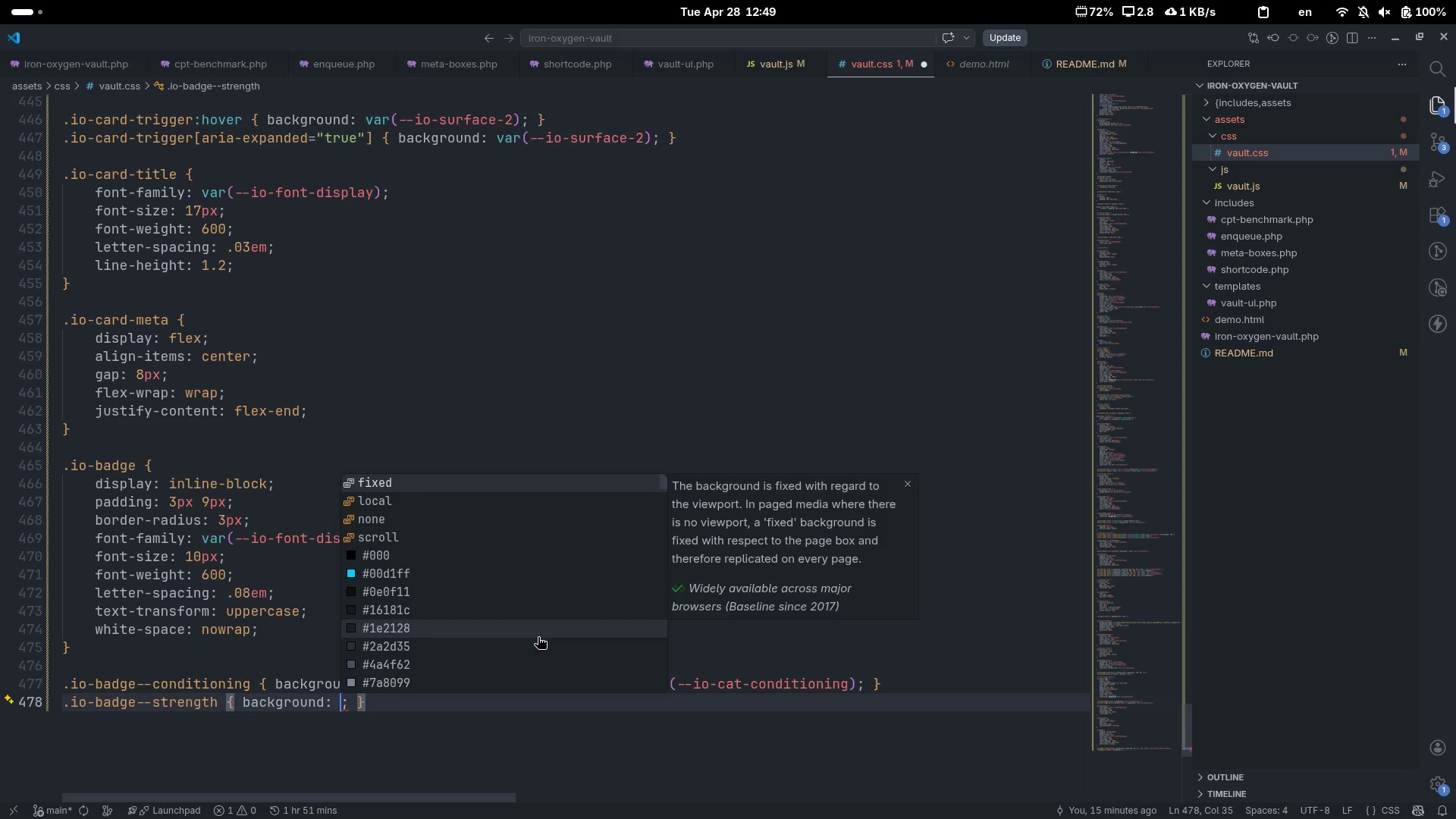 
type(rgba)
 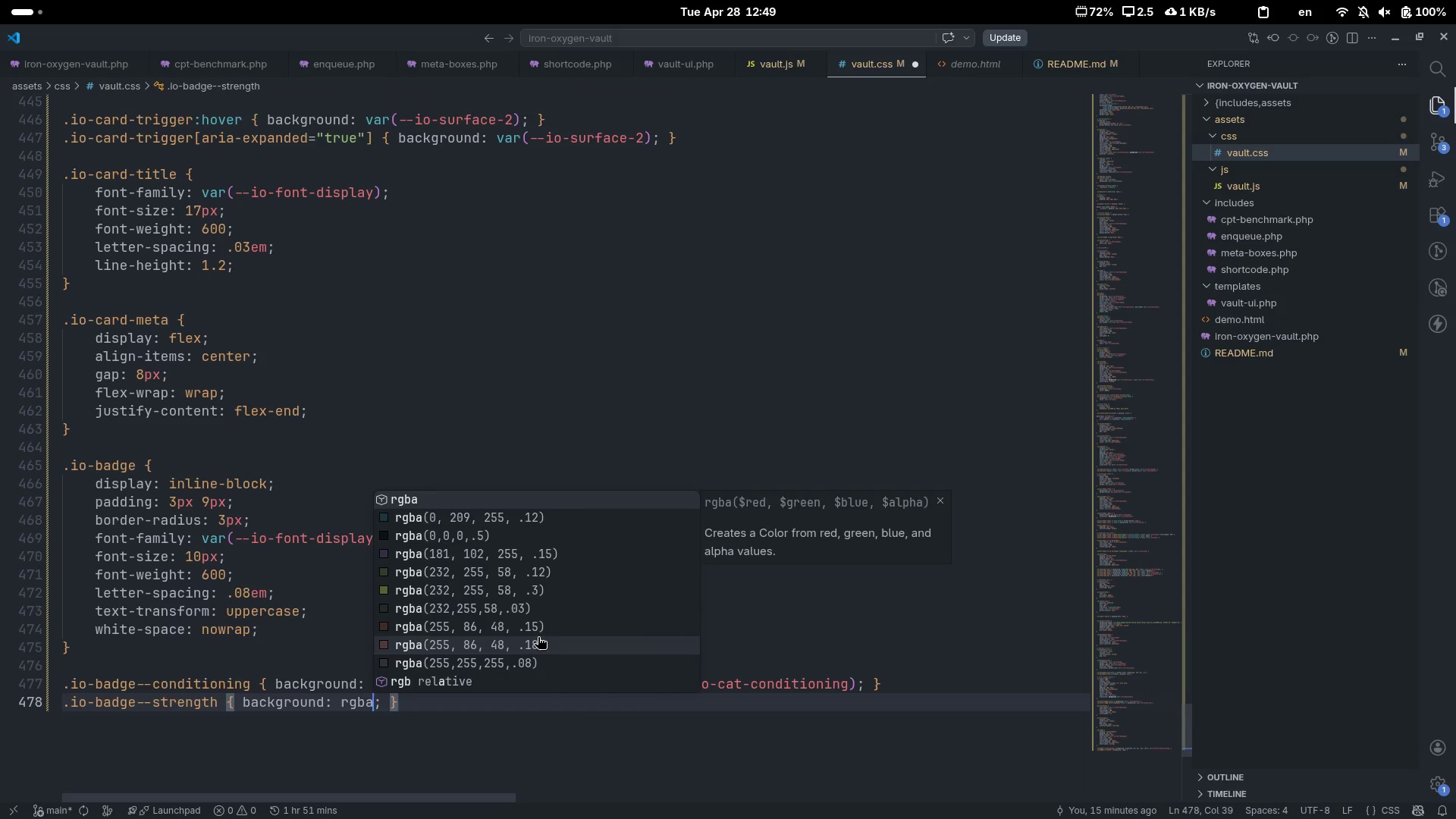 
key(Enter)
 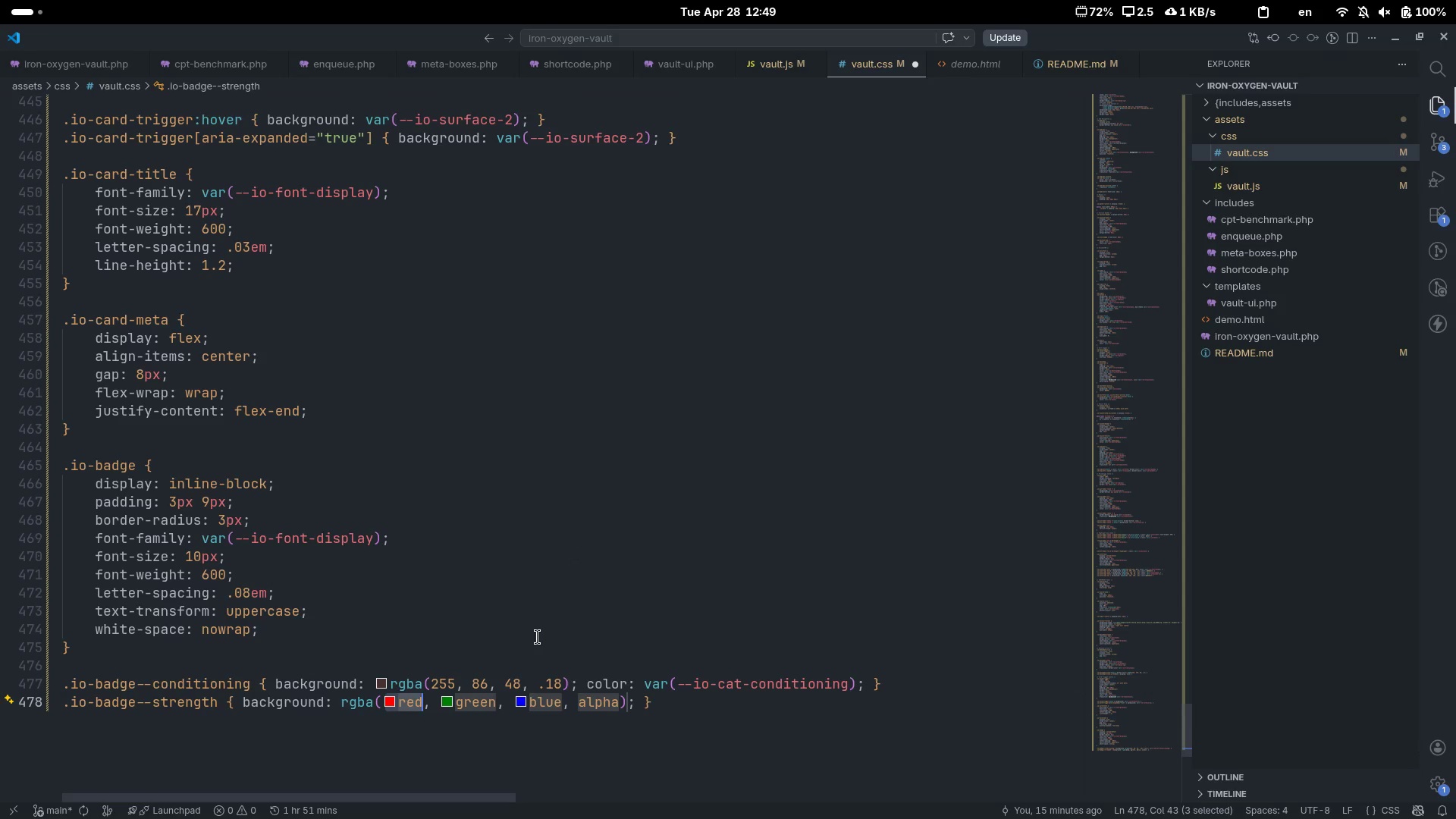 
type(232)
key(Tab)
type(255)
key(Tab)
type(58)
key(Tab)
type(.12)
key(Backspace)
type(3)
 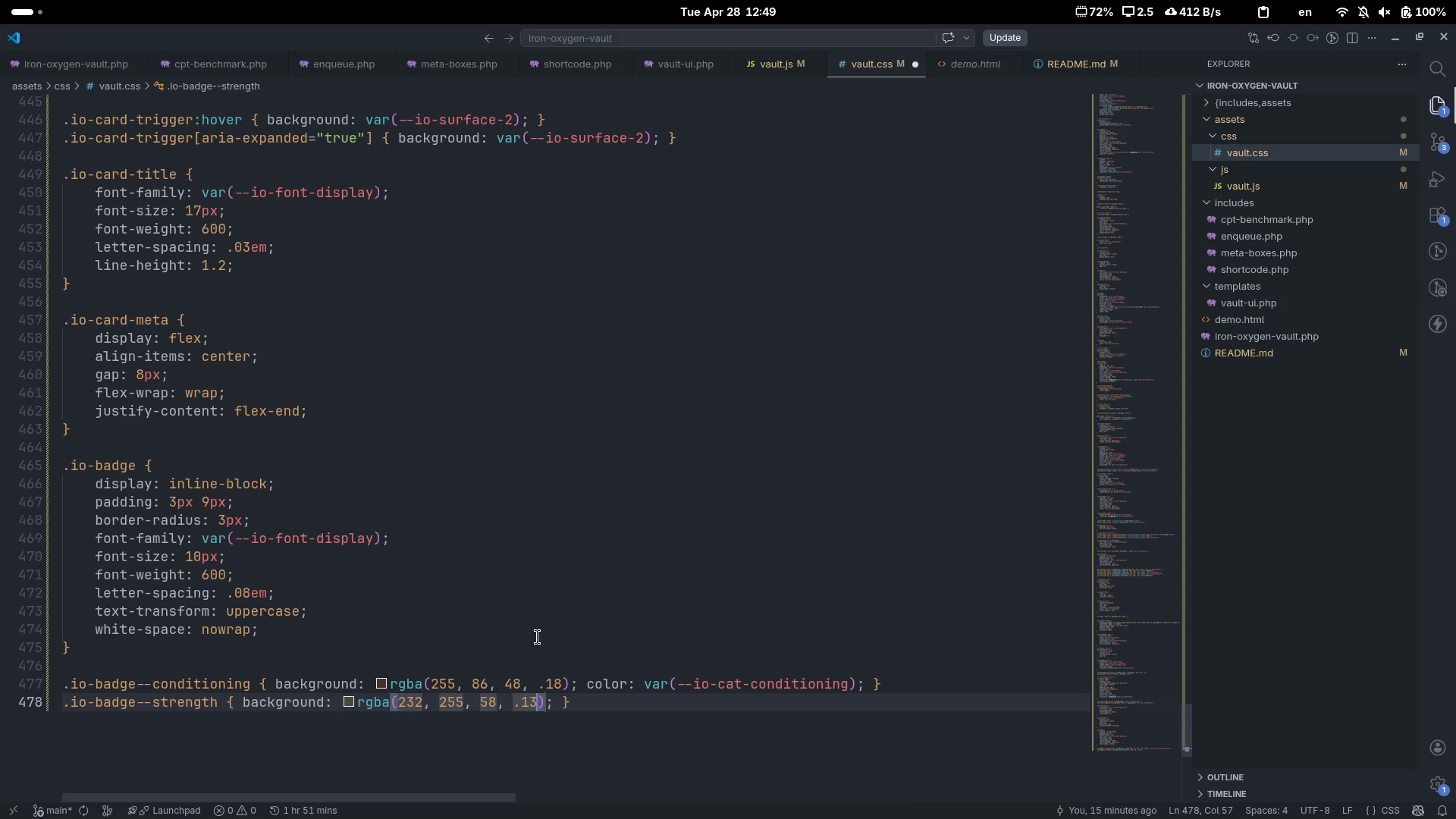 
key(Control+ControlLeft)
 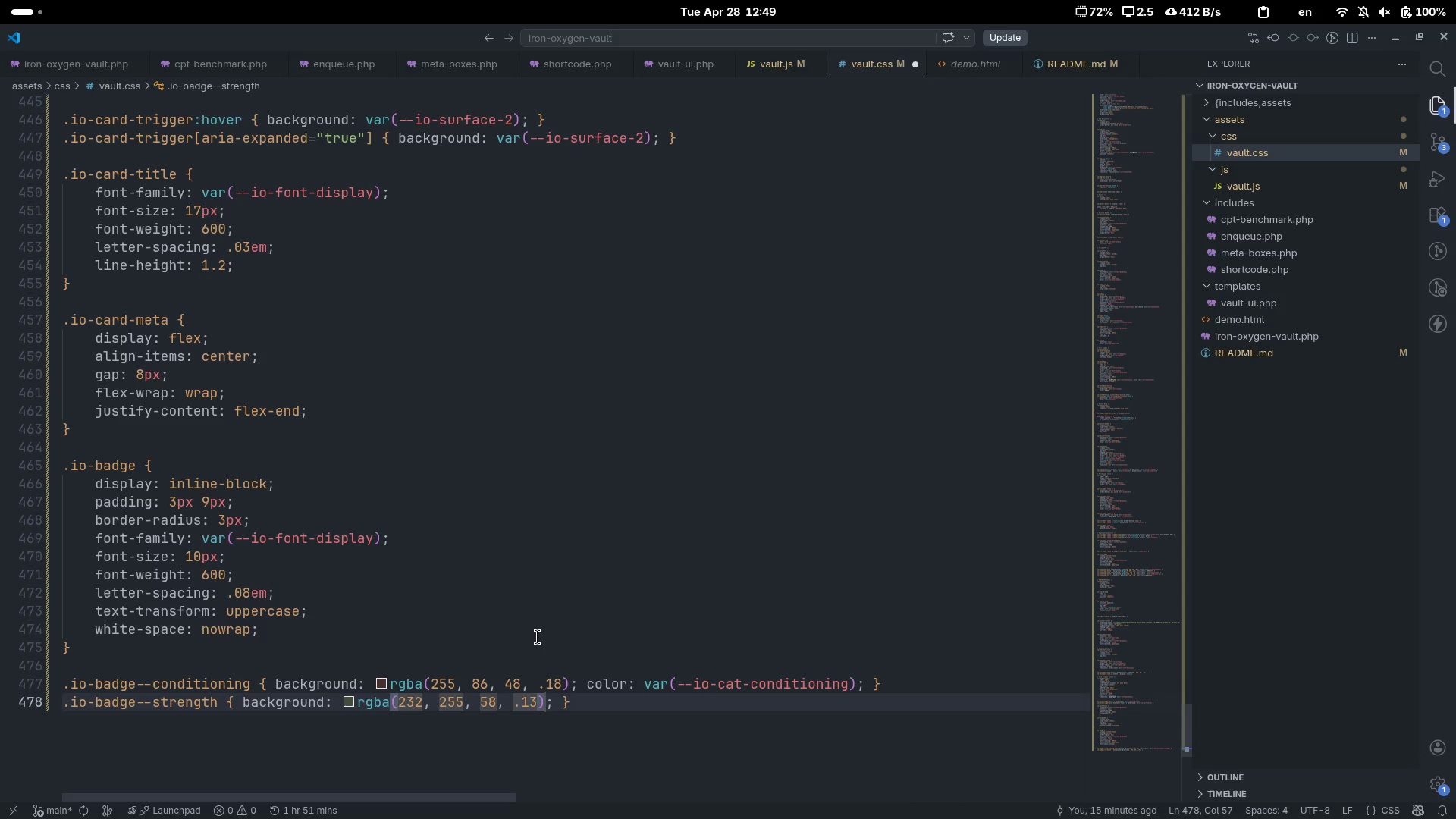 
key(Backspace)
 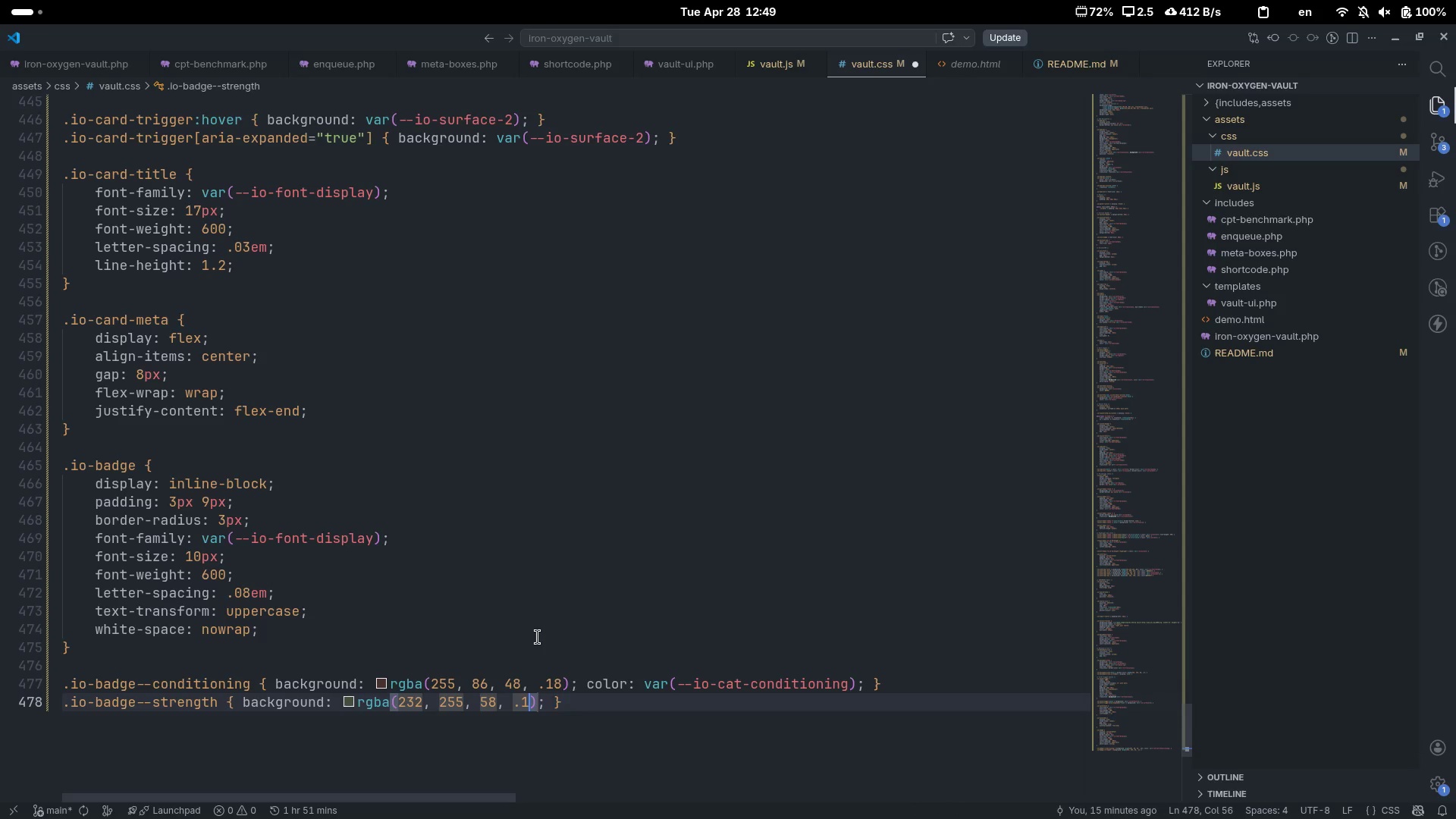 
key(4)
 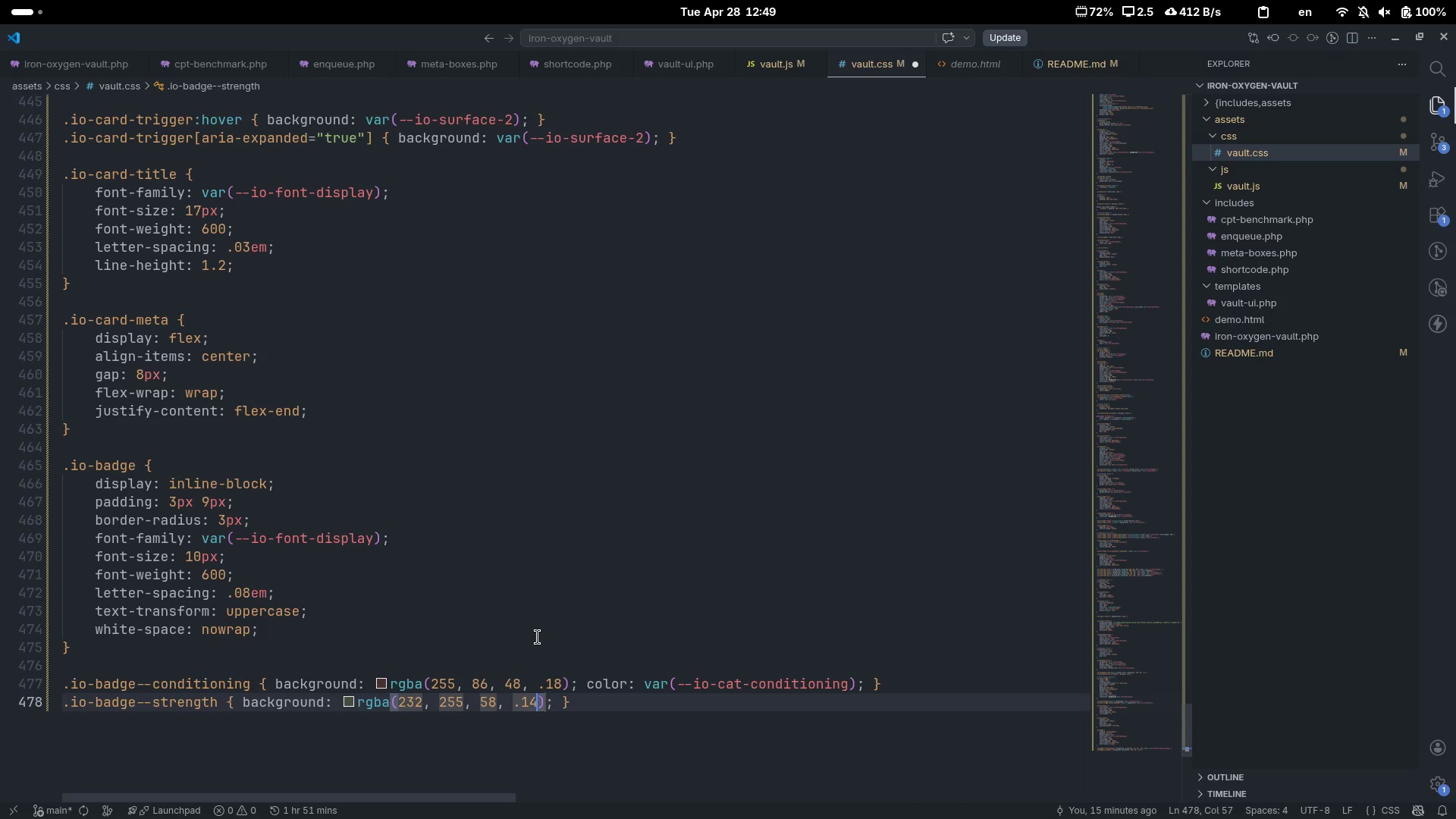 
key(Control+ArrowRight)
 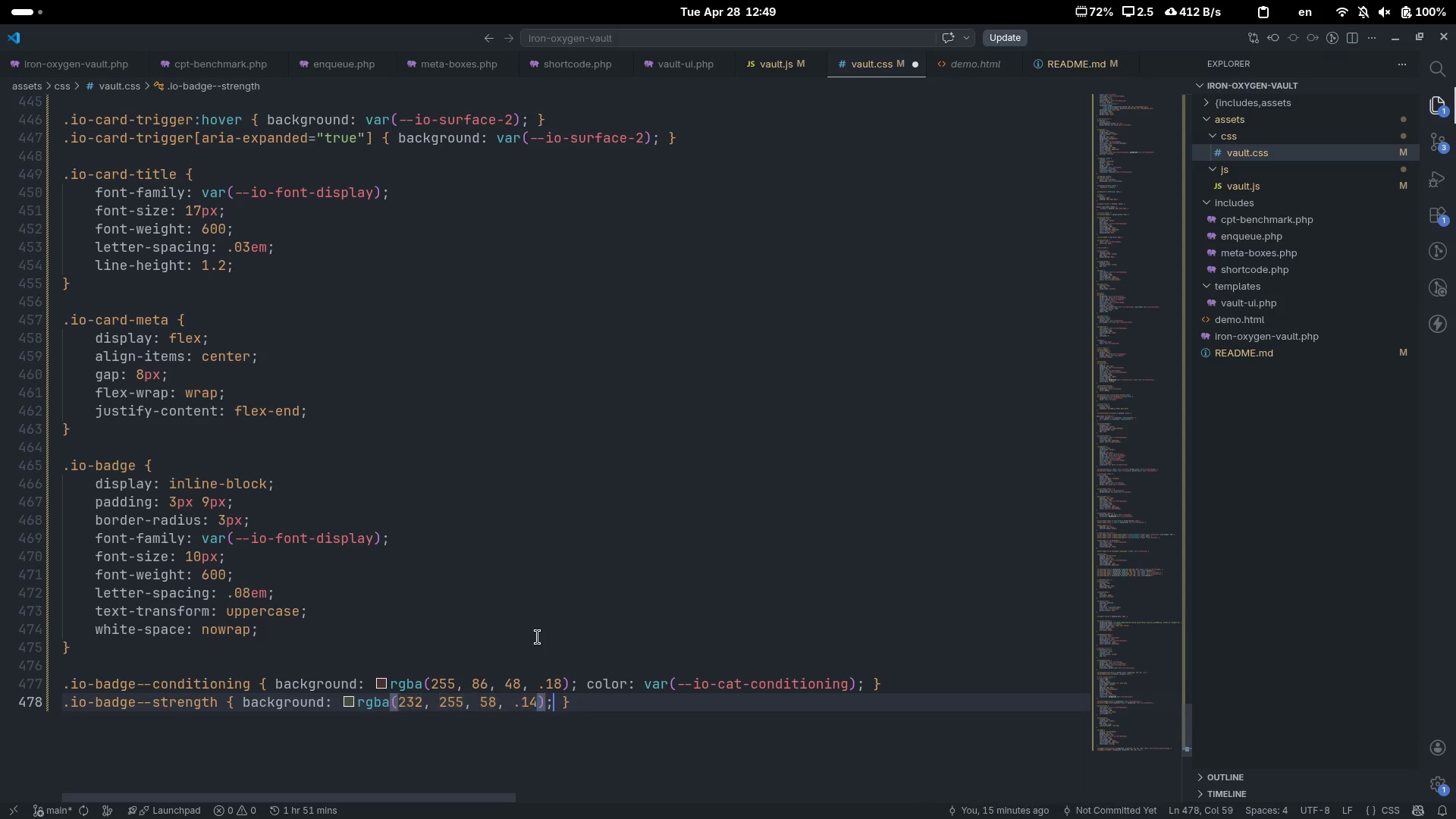 
key(Control+ArrowRight)
 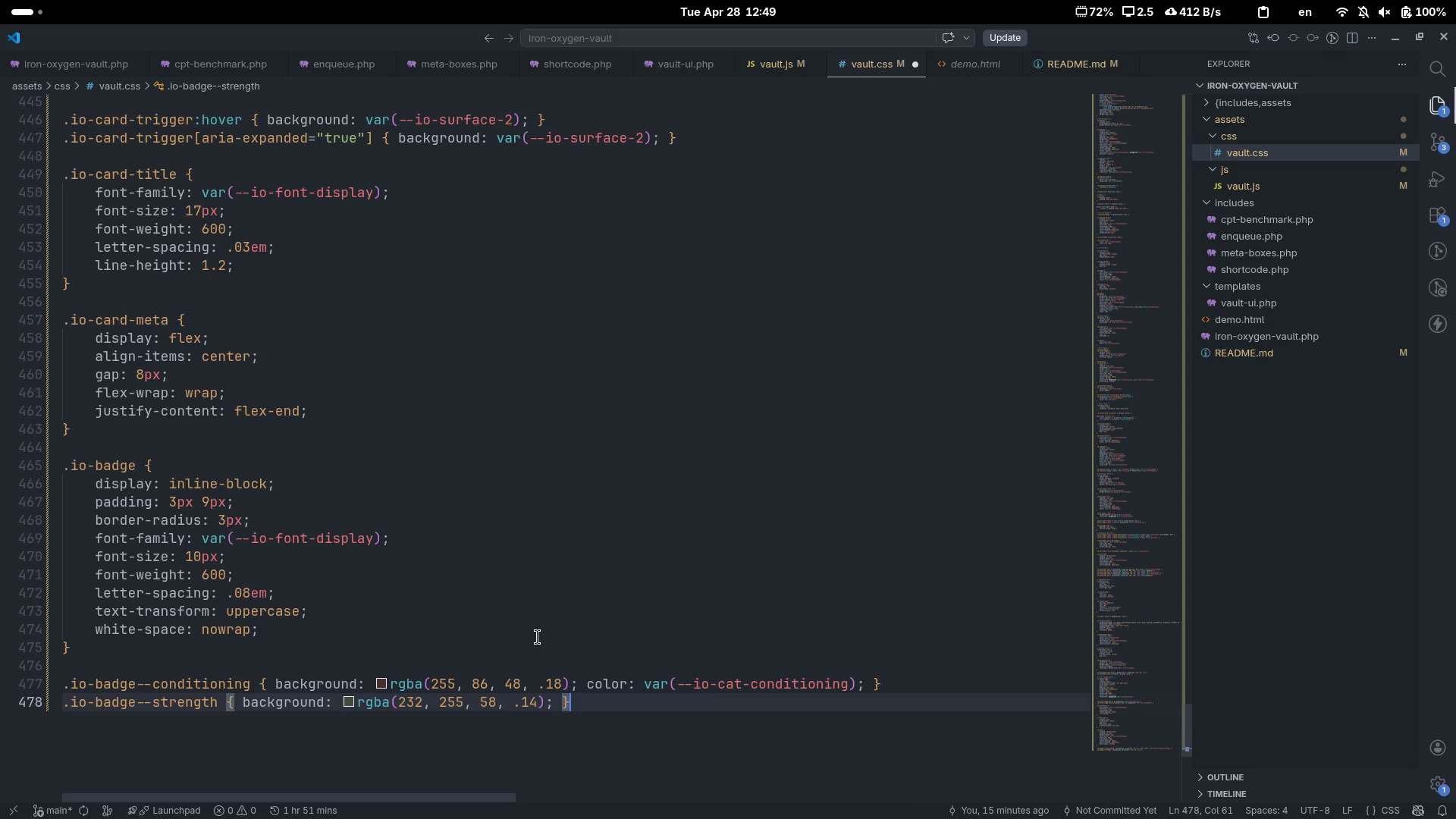 
key(Enter)
 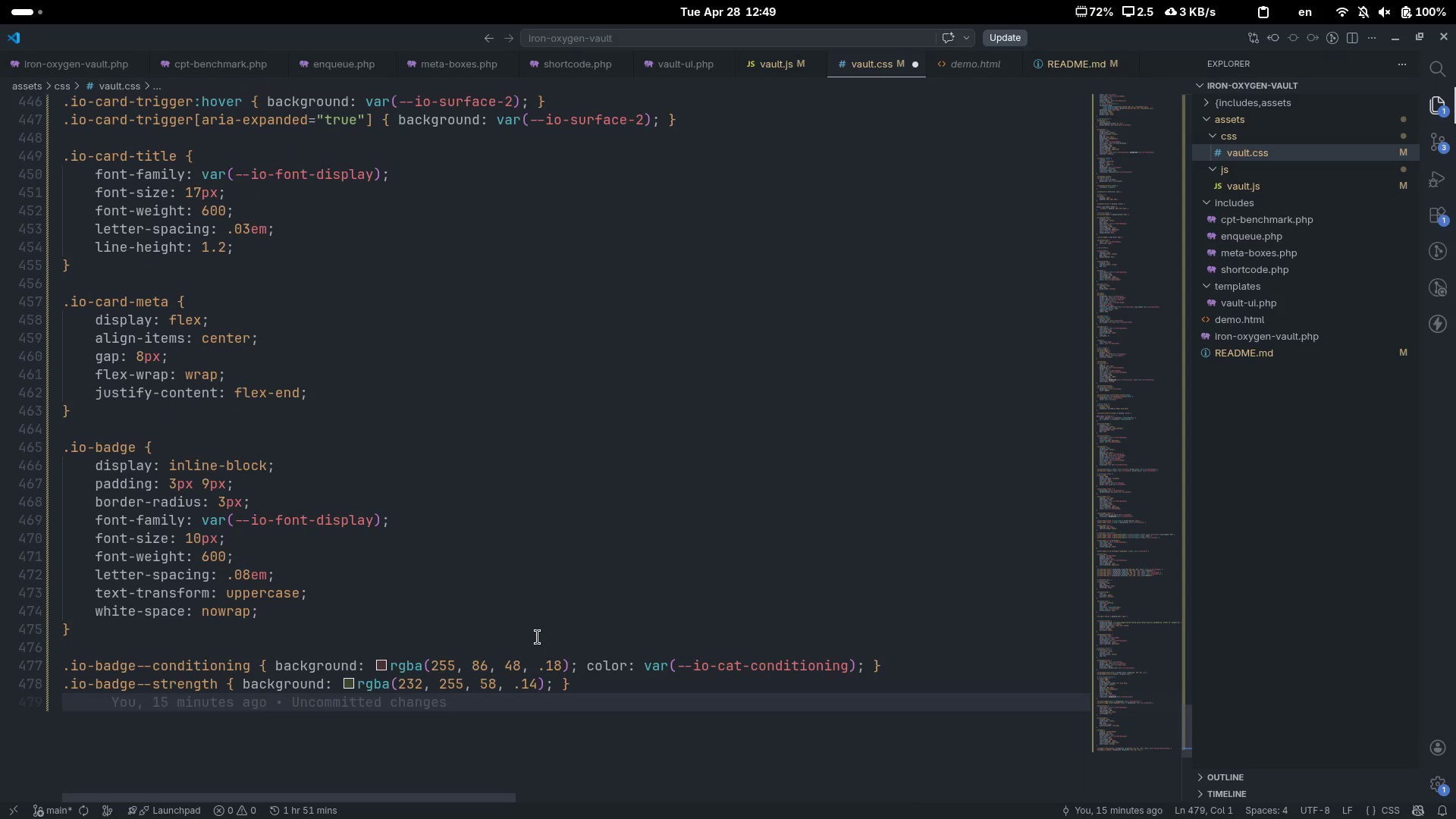 
type(.io-badg)
key(Tab)
type(--gymnastics { )
 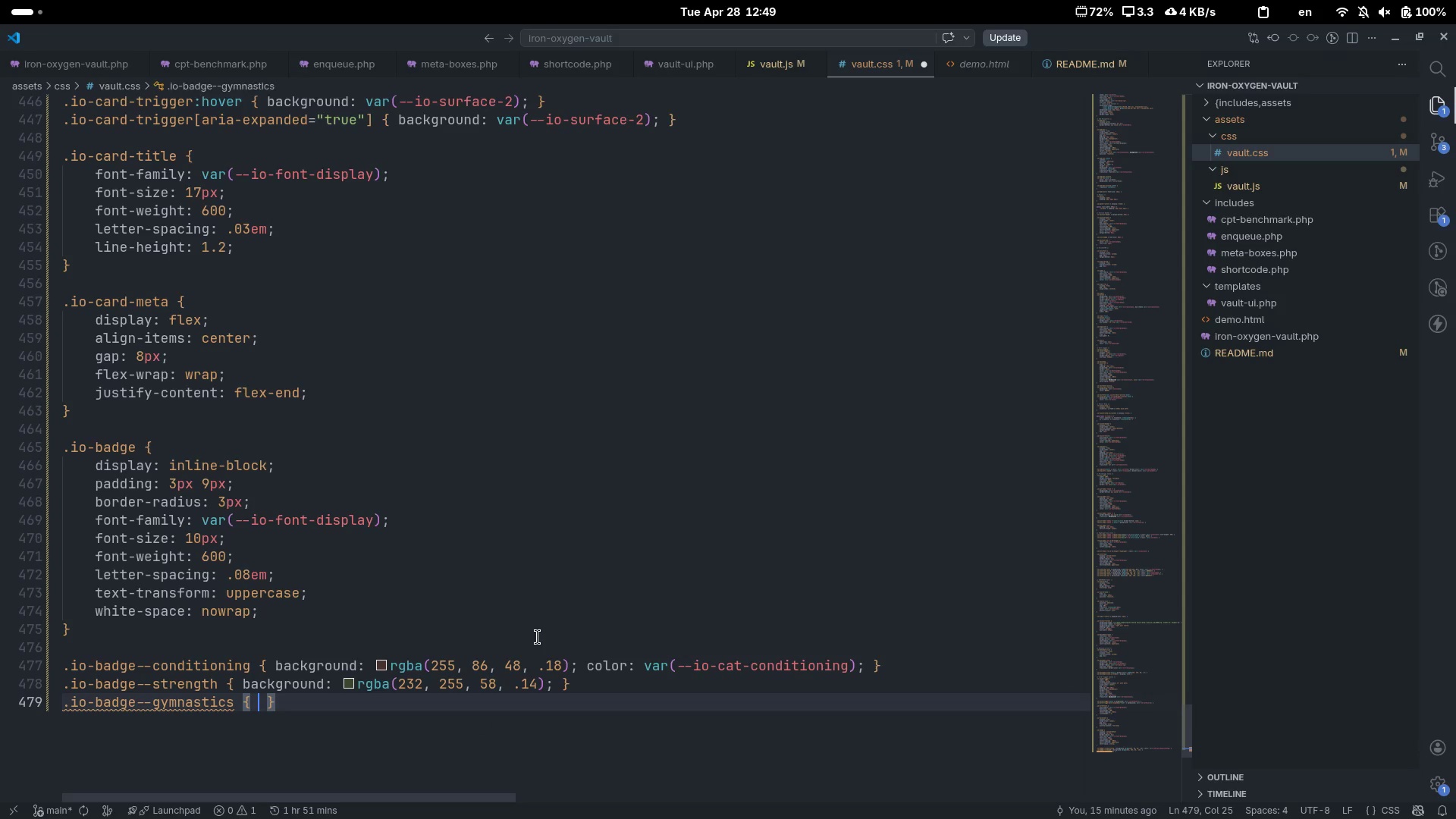 
 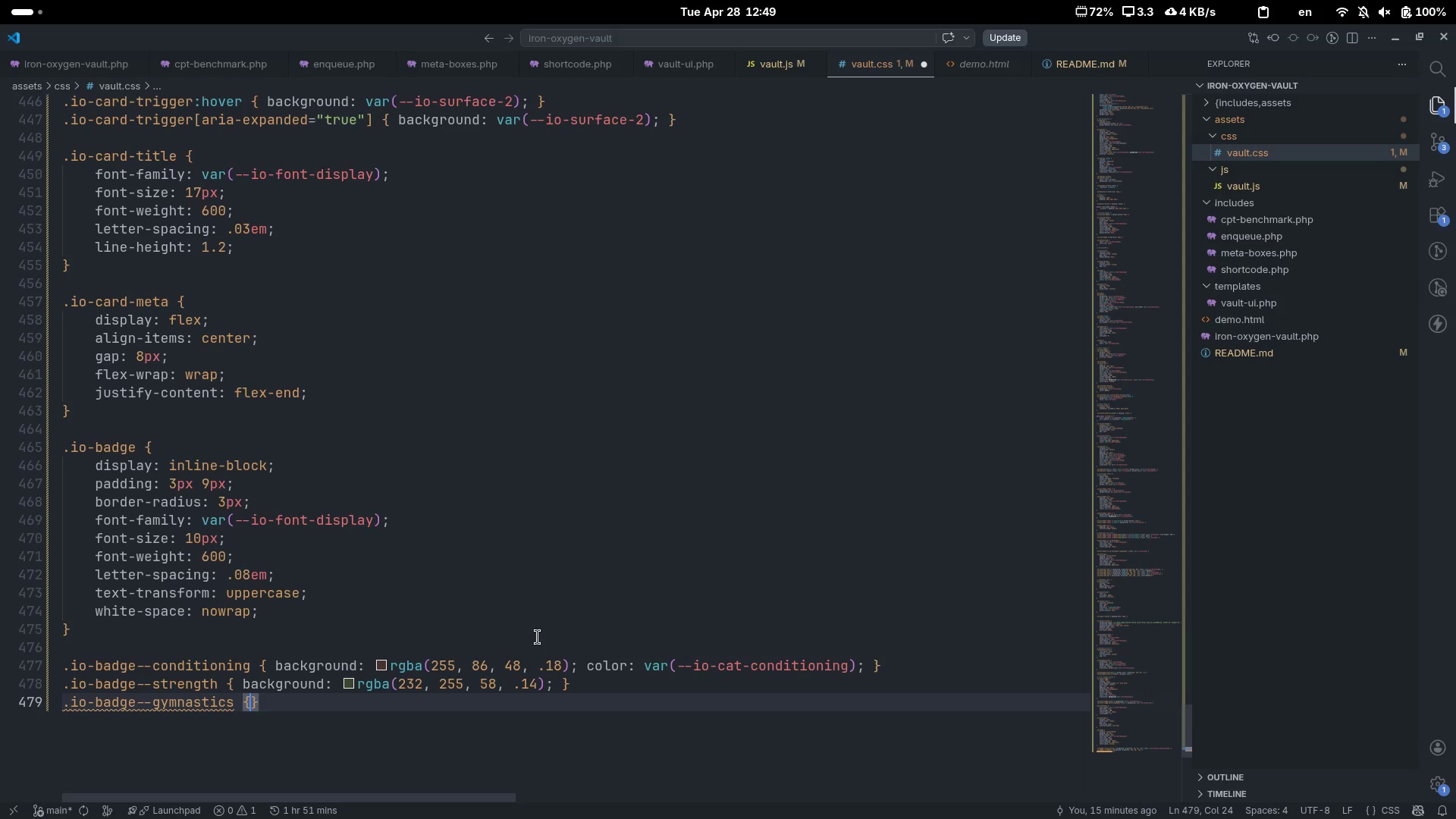 
key(ArrowLeft)
 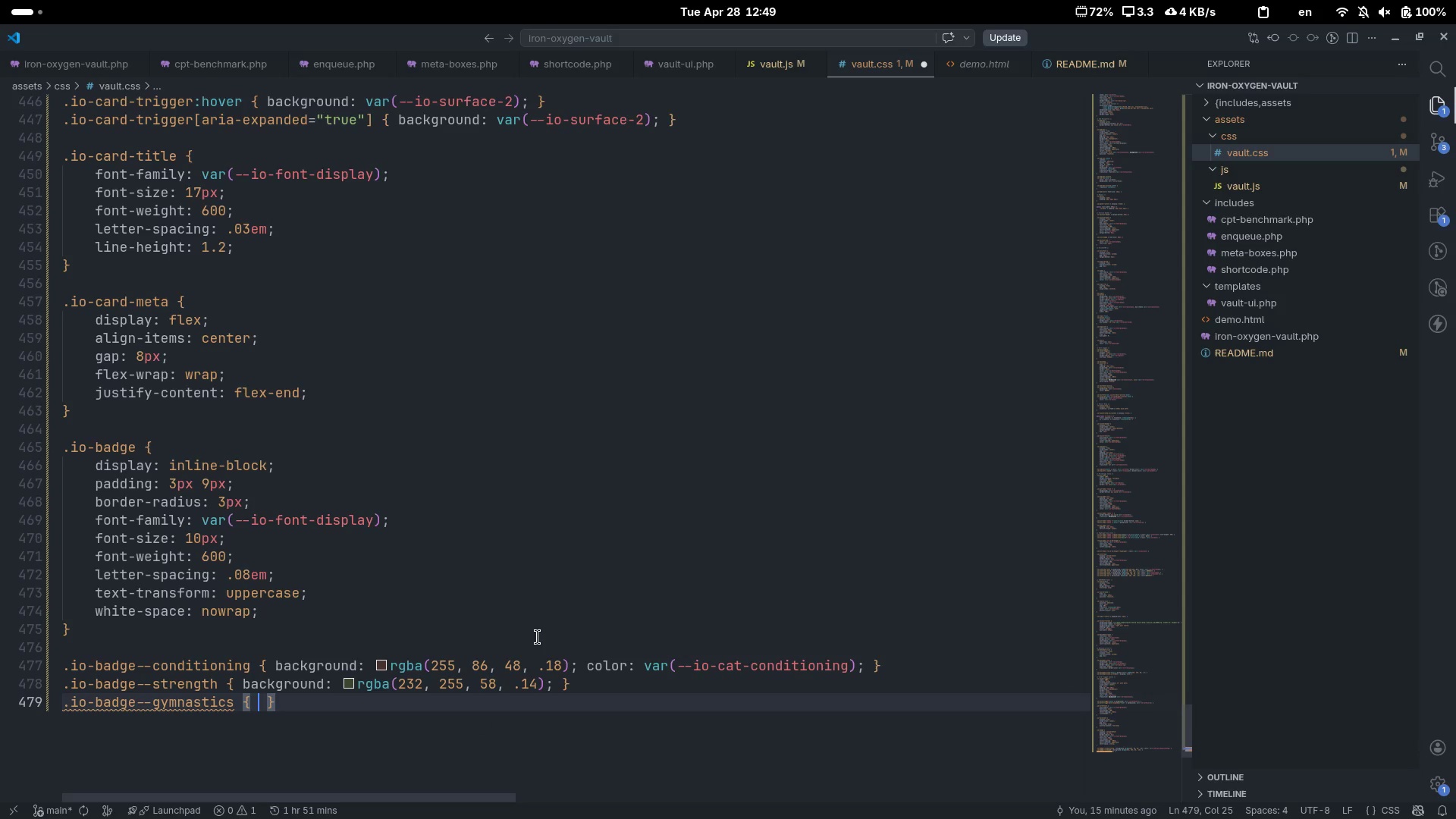 
type( bac)
 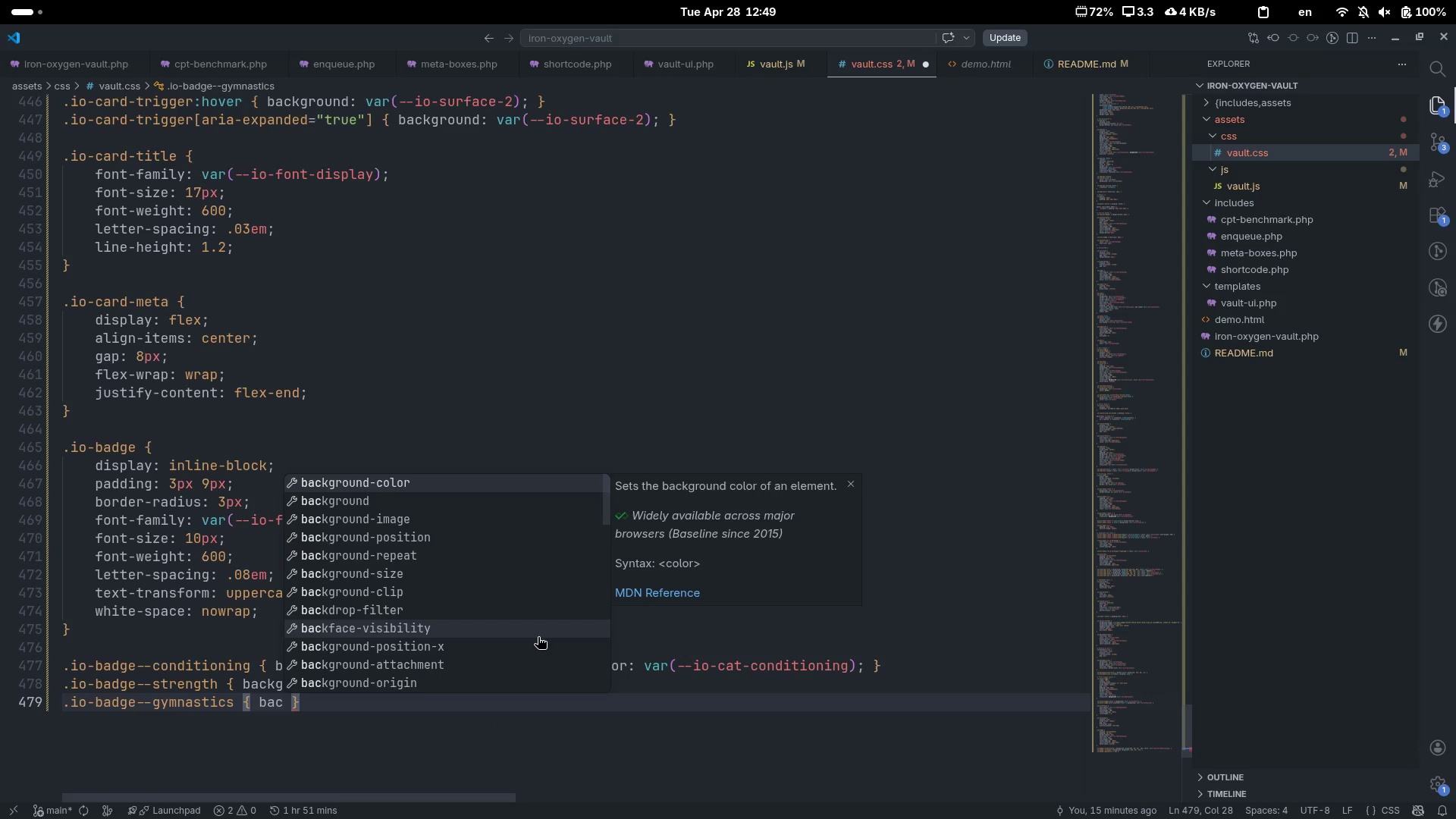 
key(ArrowDown)
 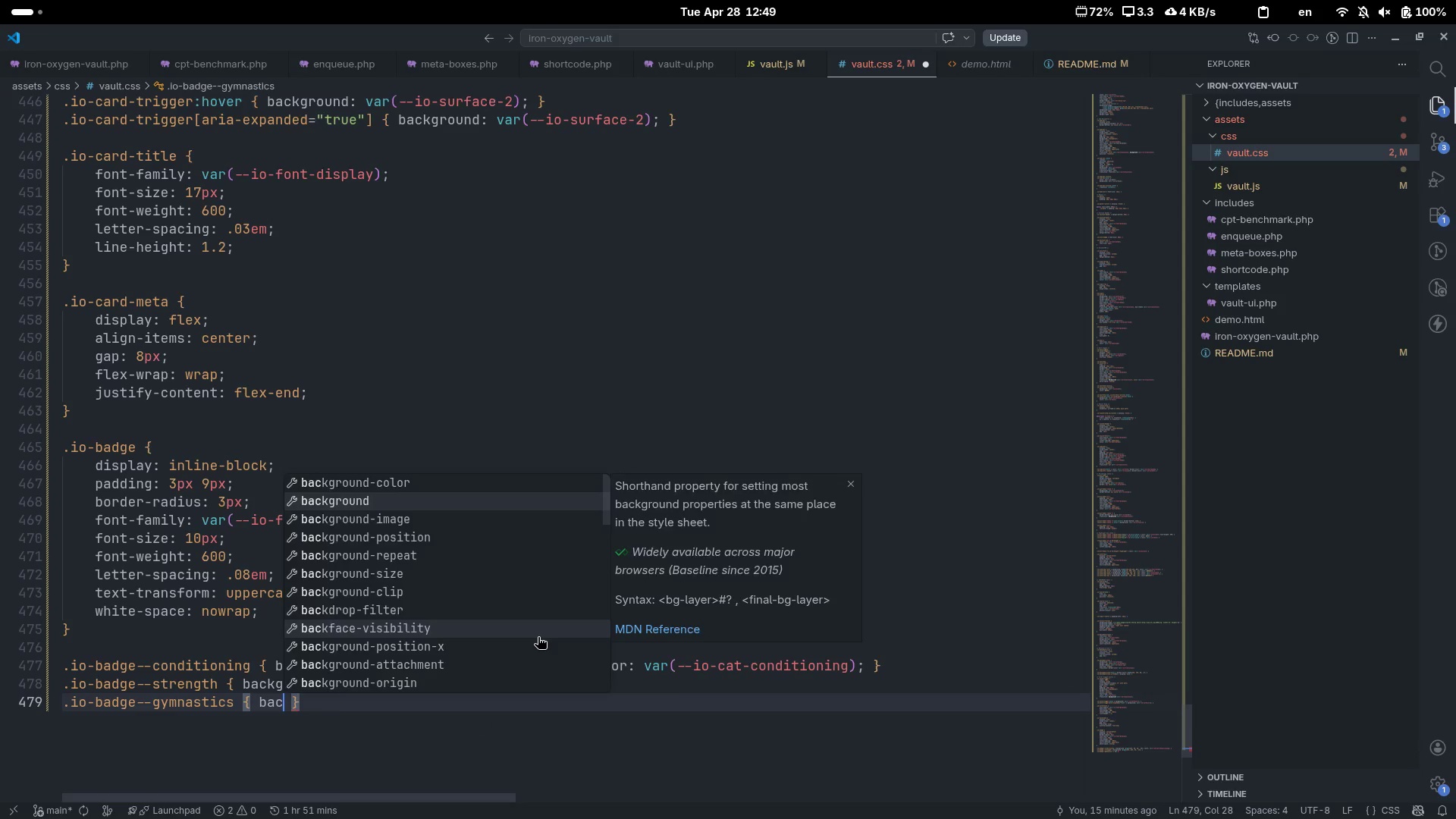 
key(Enter)
 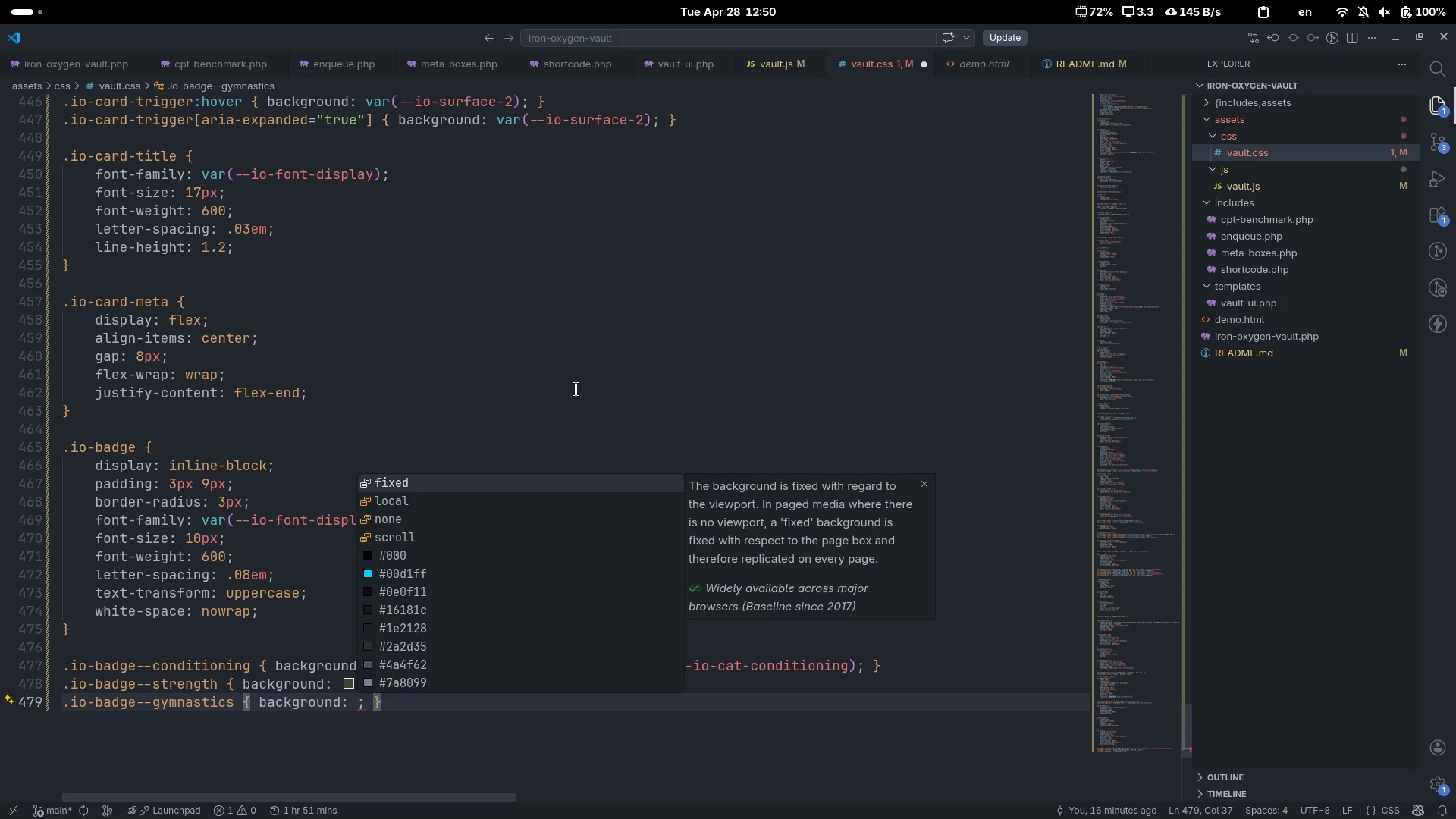 
type(rgba)
key(Tab)
type(0,)
key(Backspace)
key(Tab)
type(209)
key(Tab)
type(255)
key(Tab)
type(.13)
 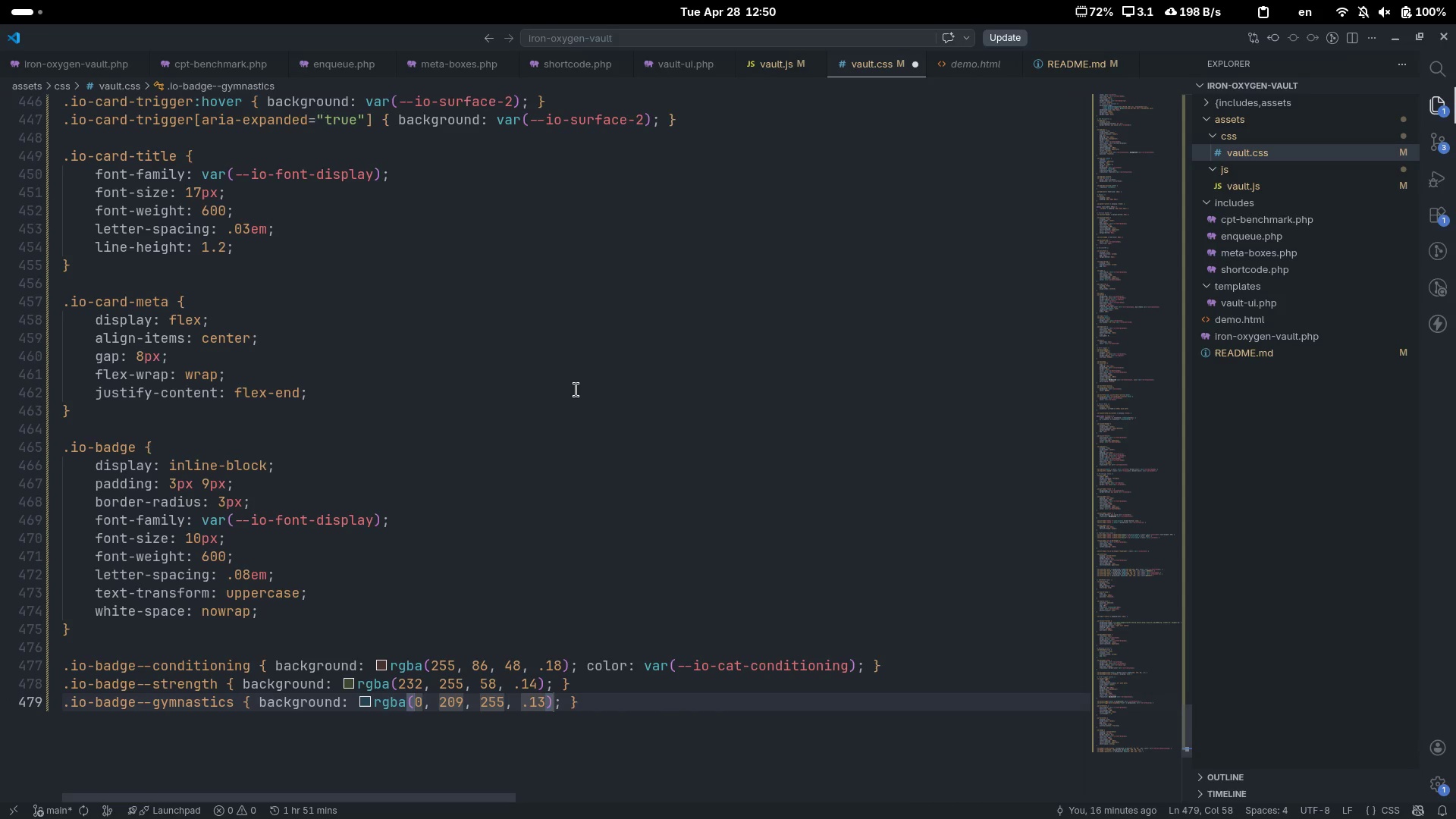 
key(ArrowRight)
 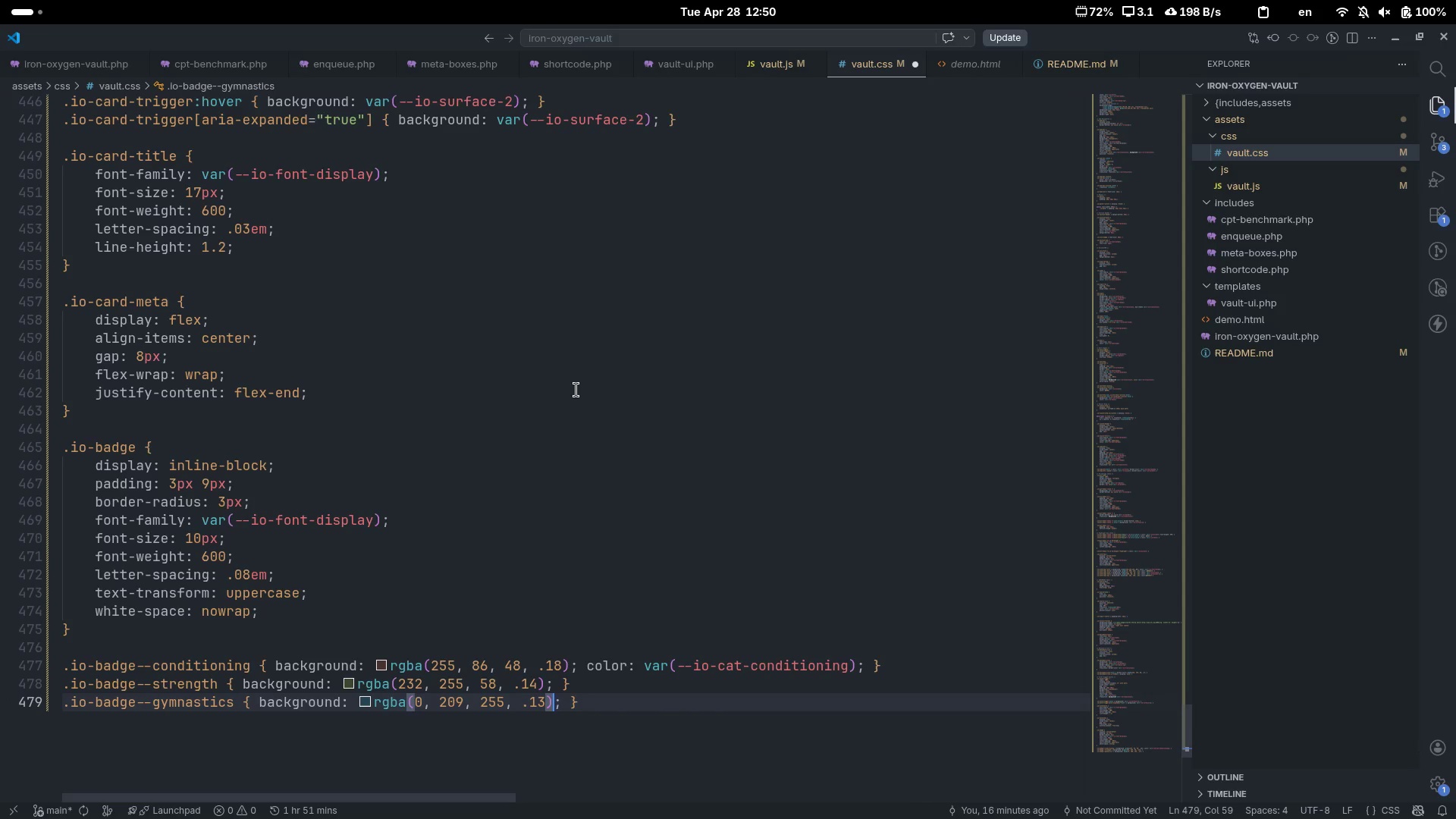 
key(ArrowRight)
 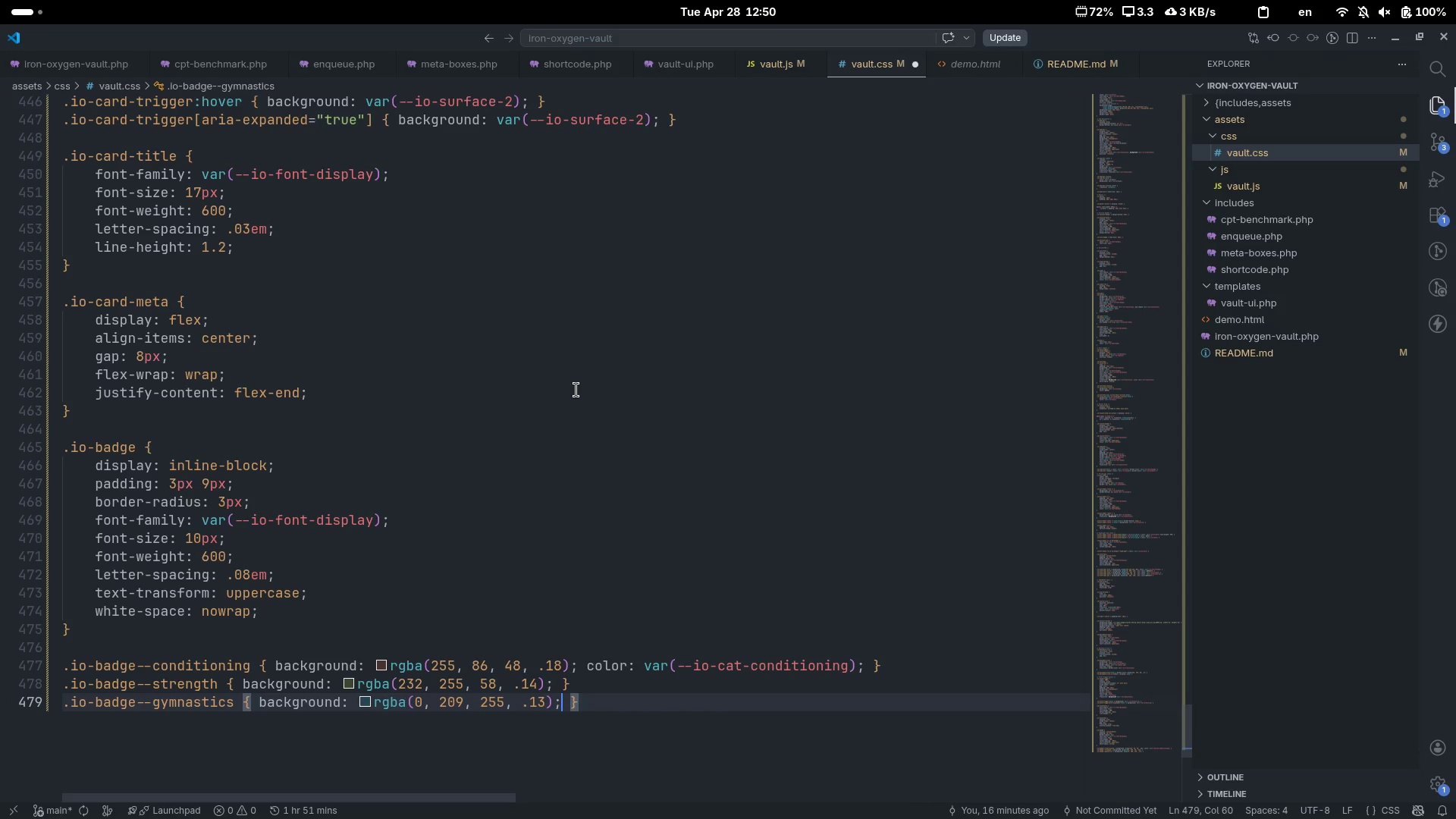 
type( coor)
key(Tab)
type(vr)
key(Tab)
type(ii)
key(Backspace)
key(Backspace)
type(--io-cat-)
 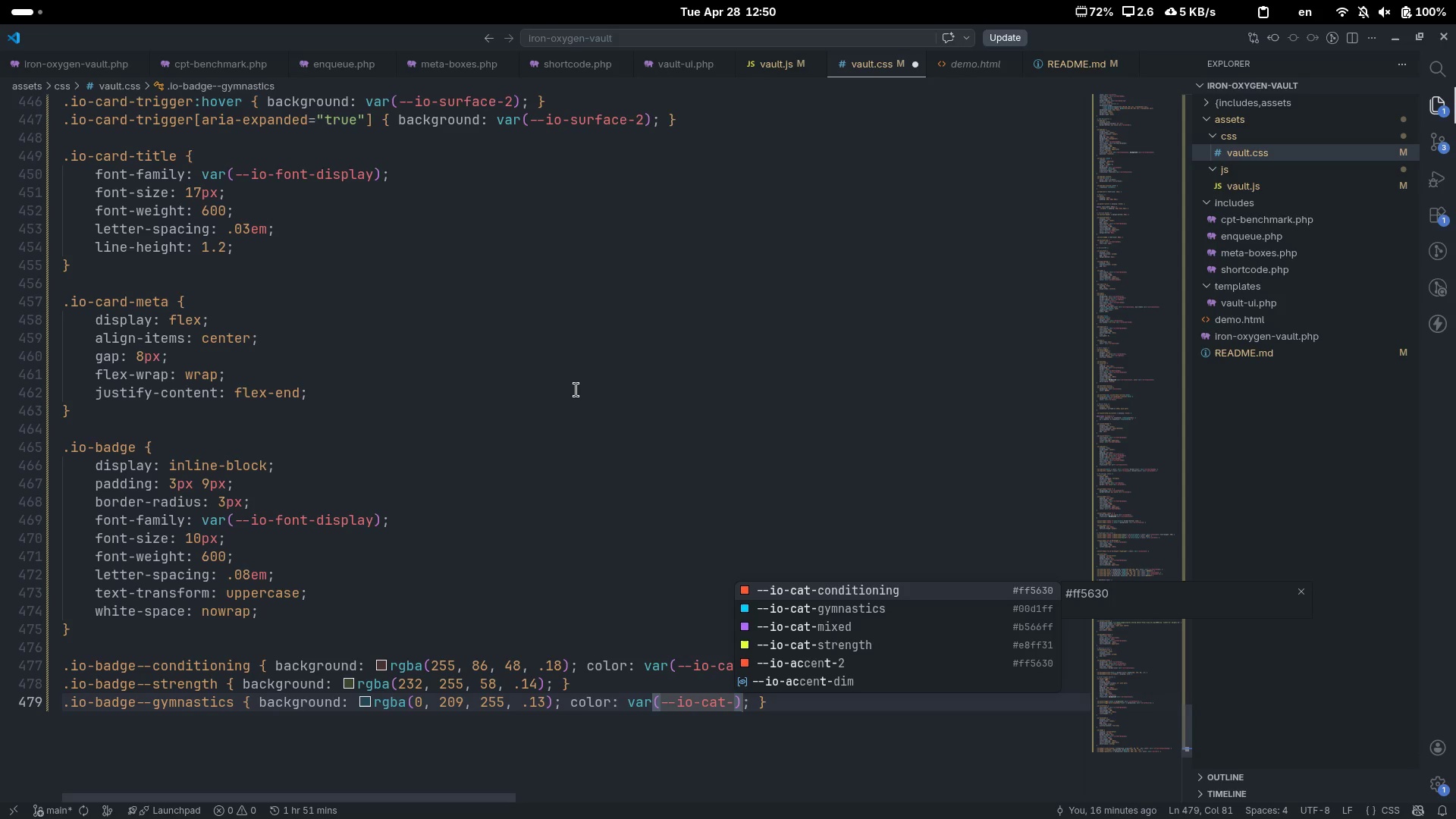 
wait(30.91)
 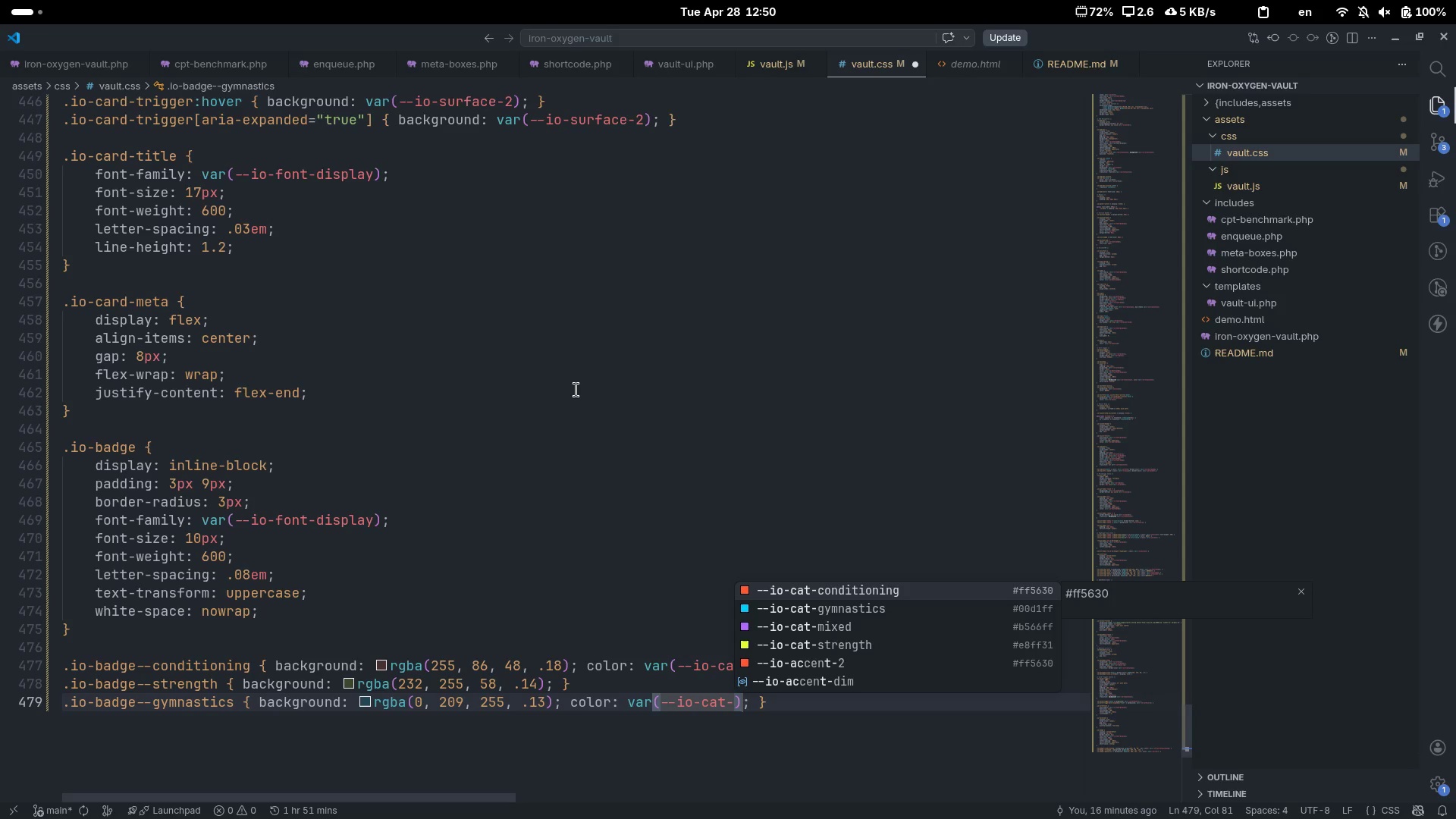 
key(H)
 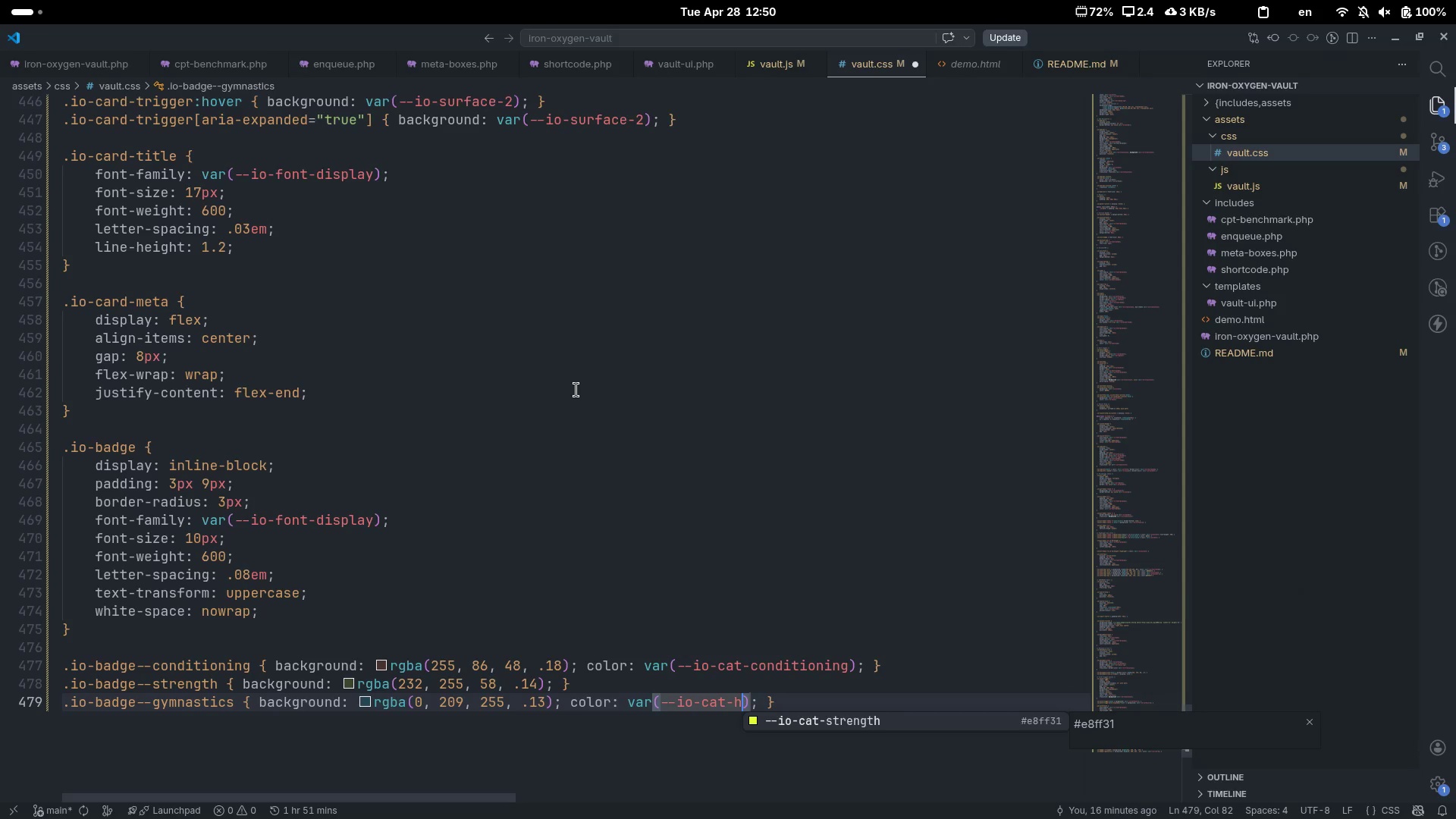 
key(Backspace)
 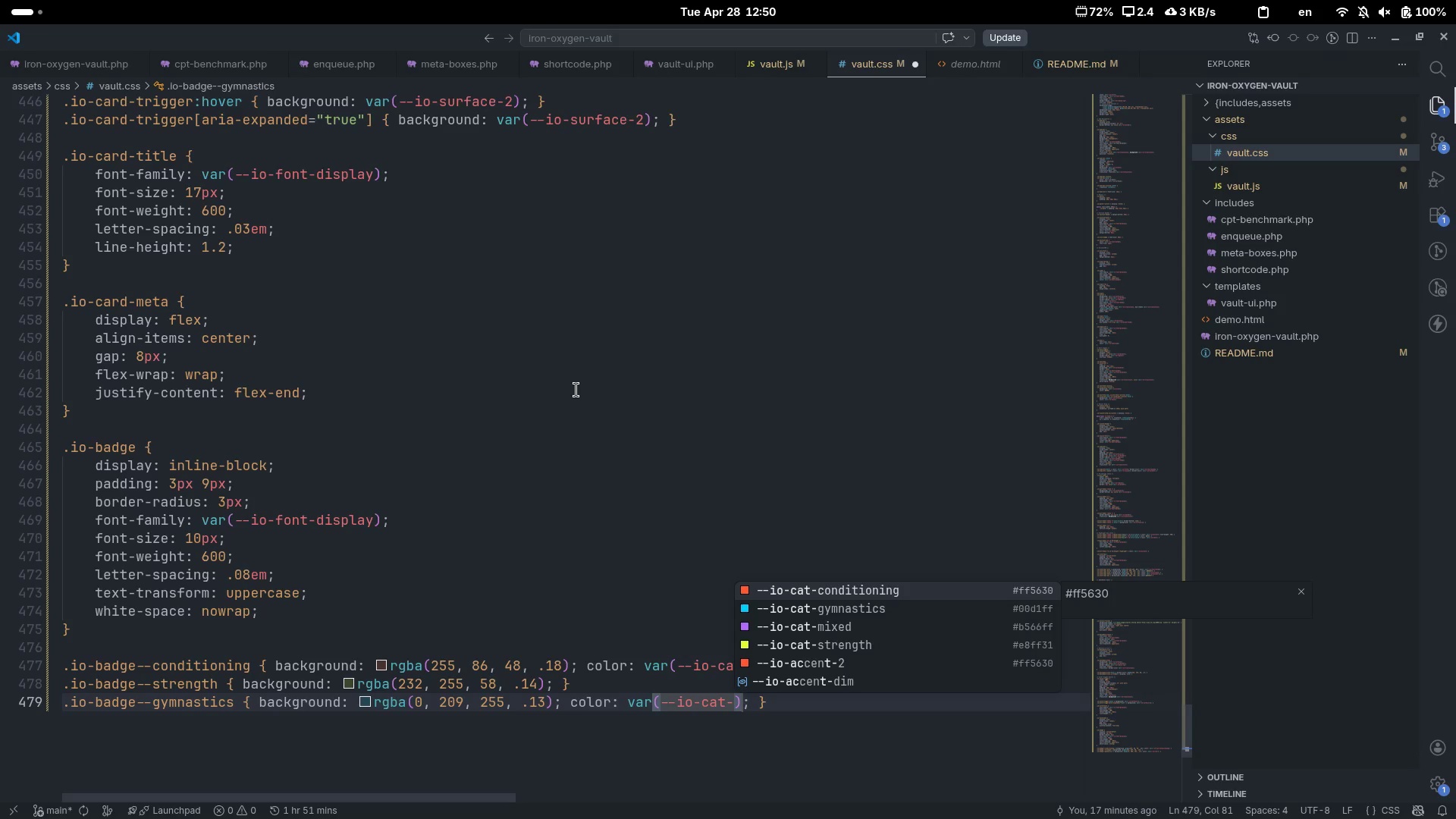 
key(G)
 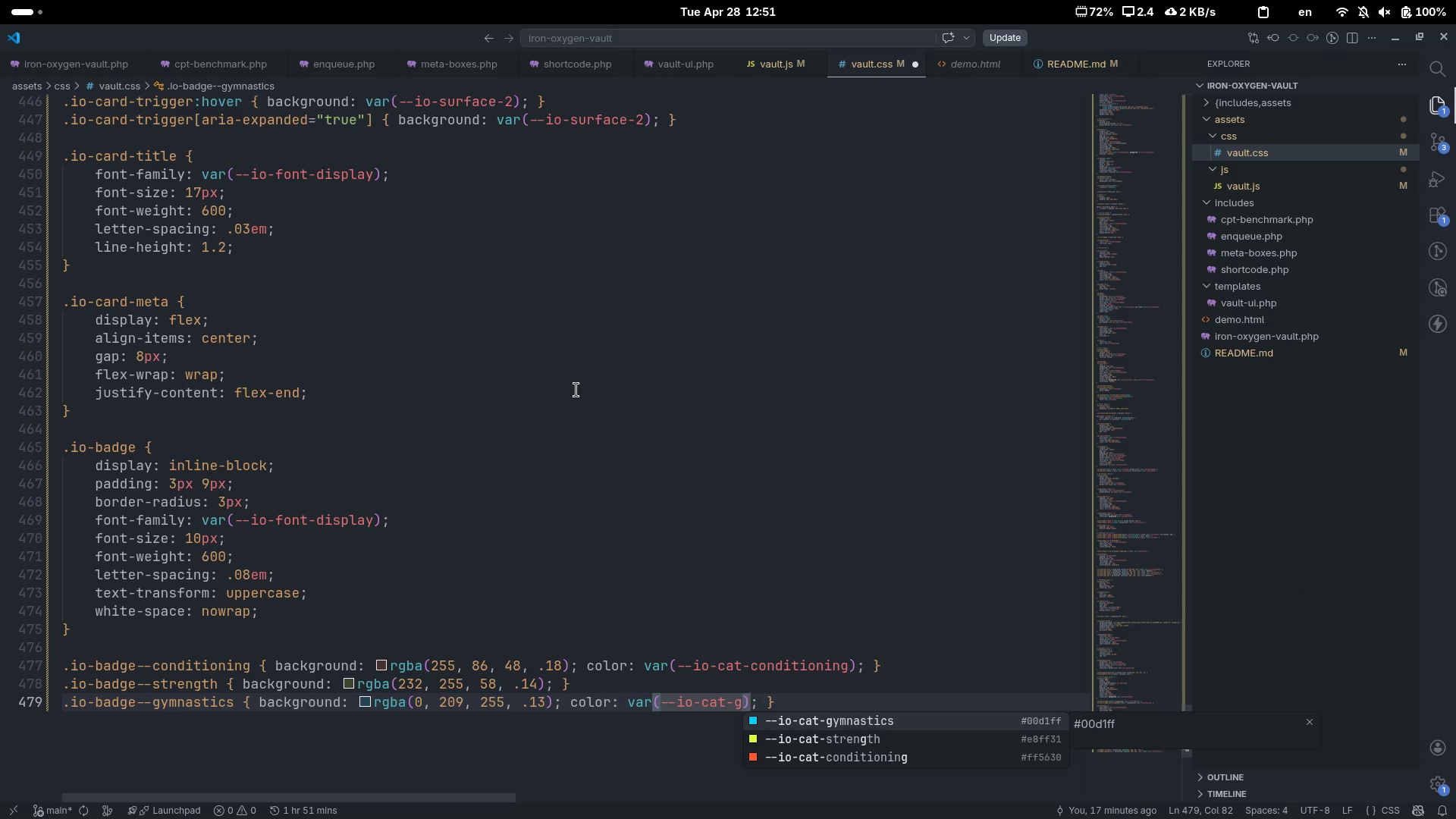 
key(Enter)
 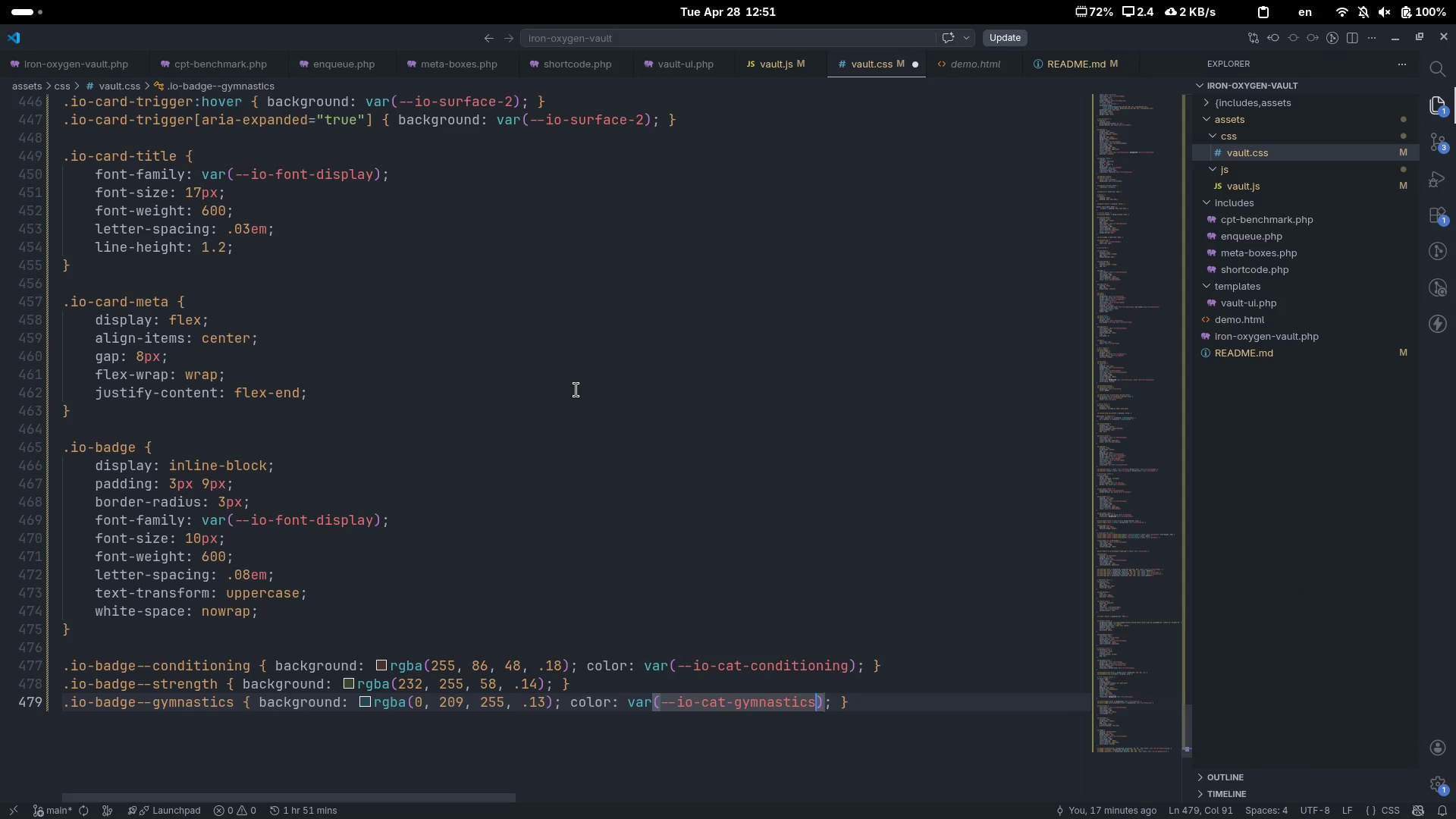 
key(Control+ArrowRight)
 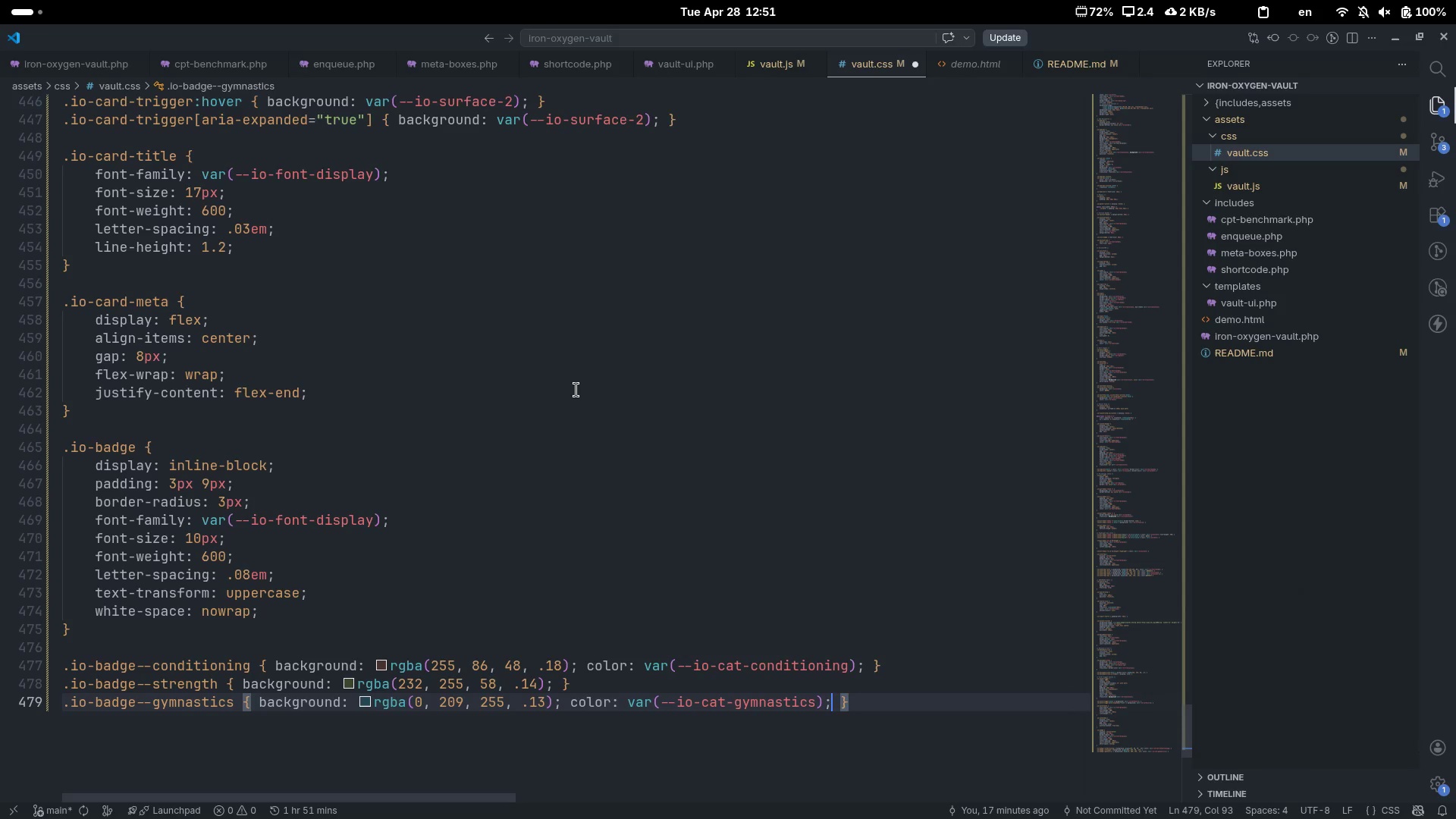 
key(Control+ArrowRight)
 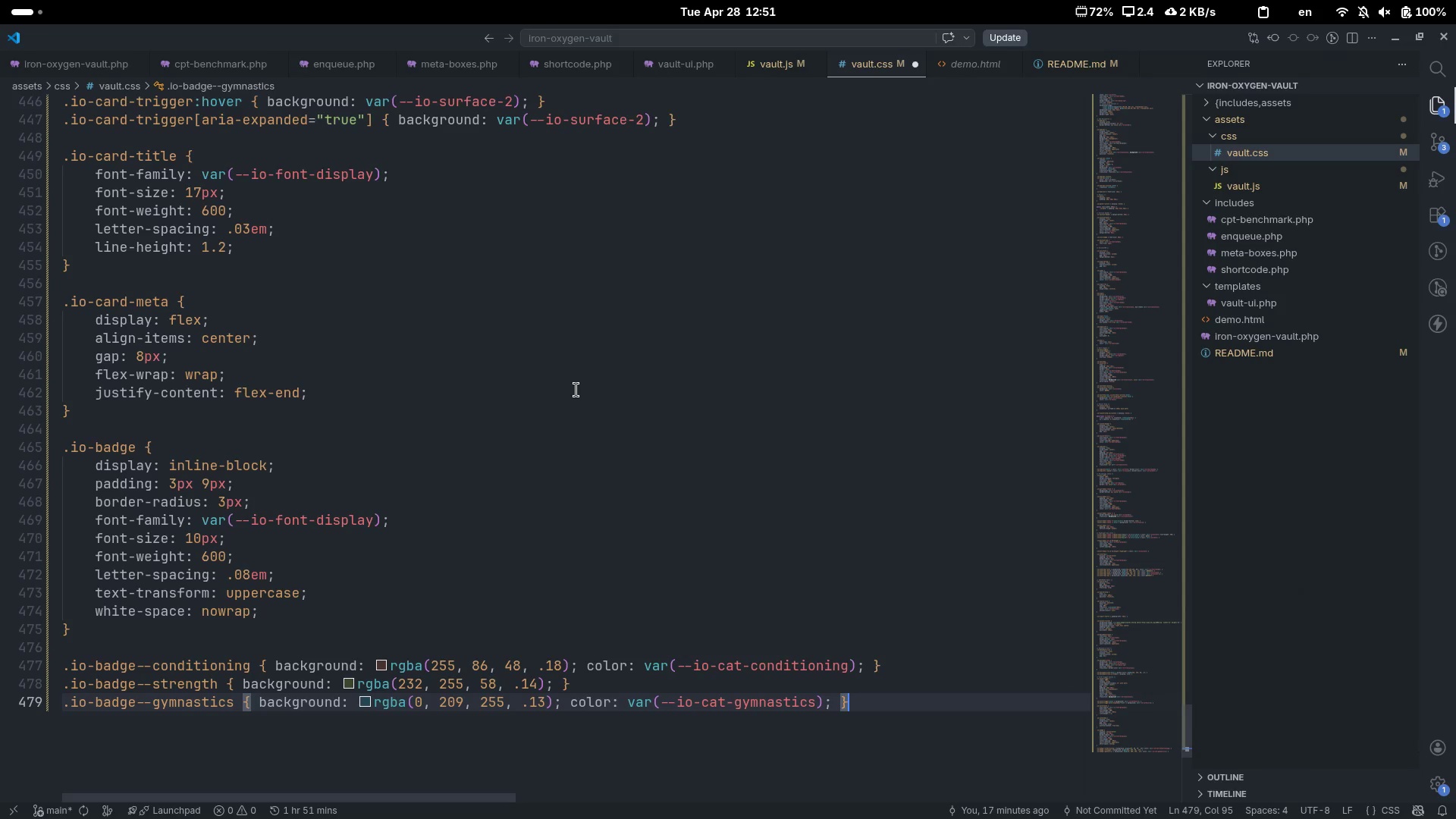 
key(Enter)
 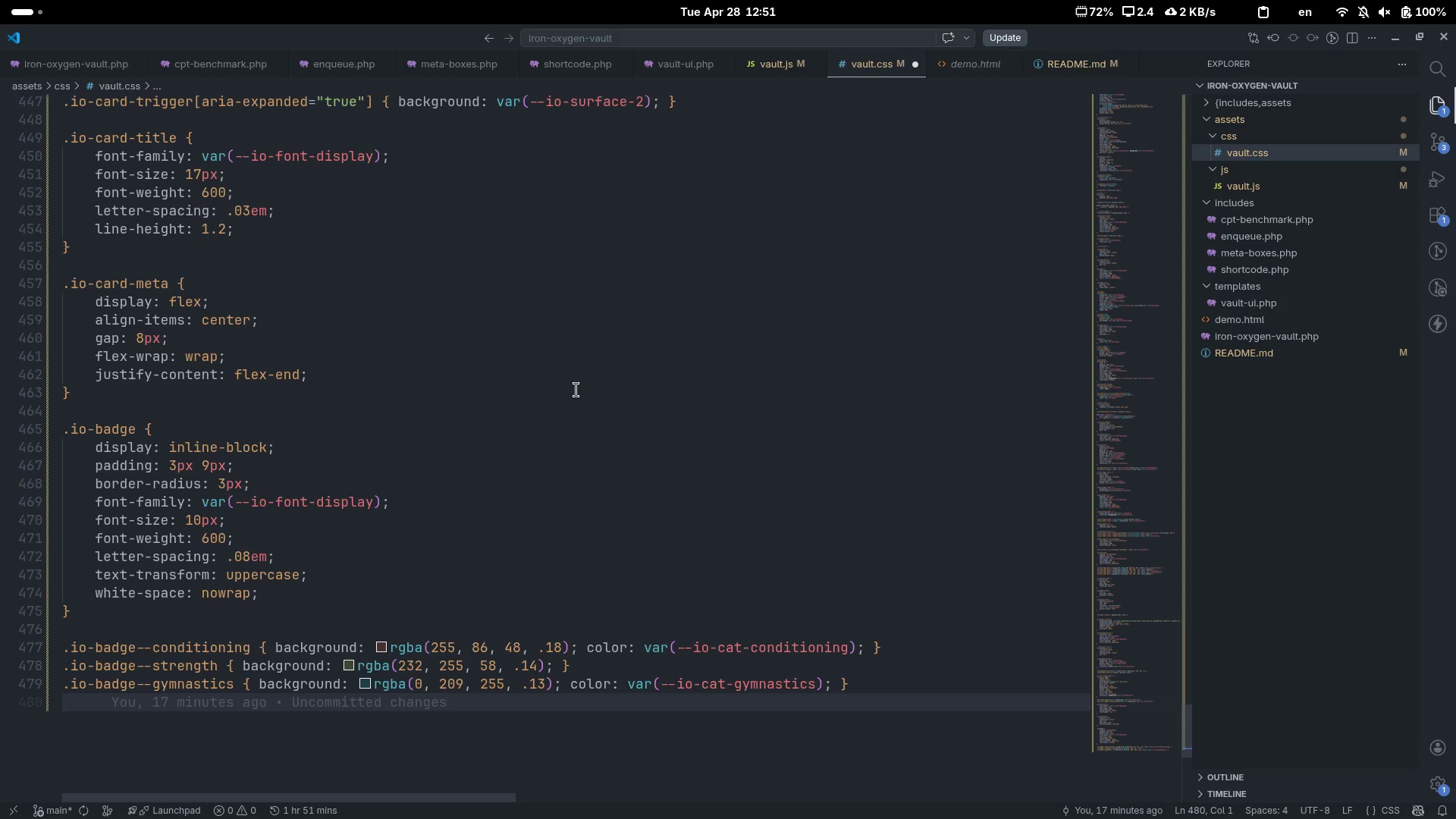 
type(.io-)
 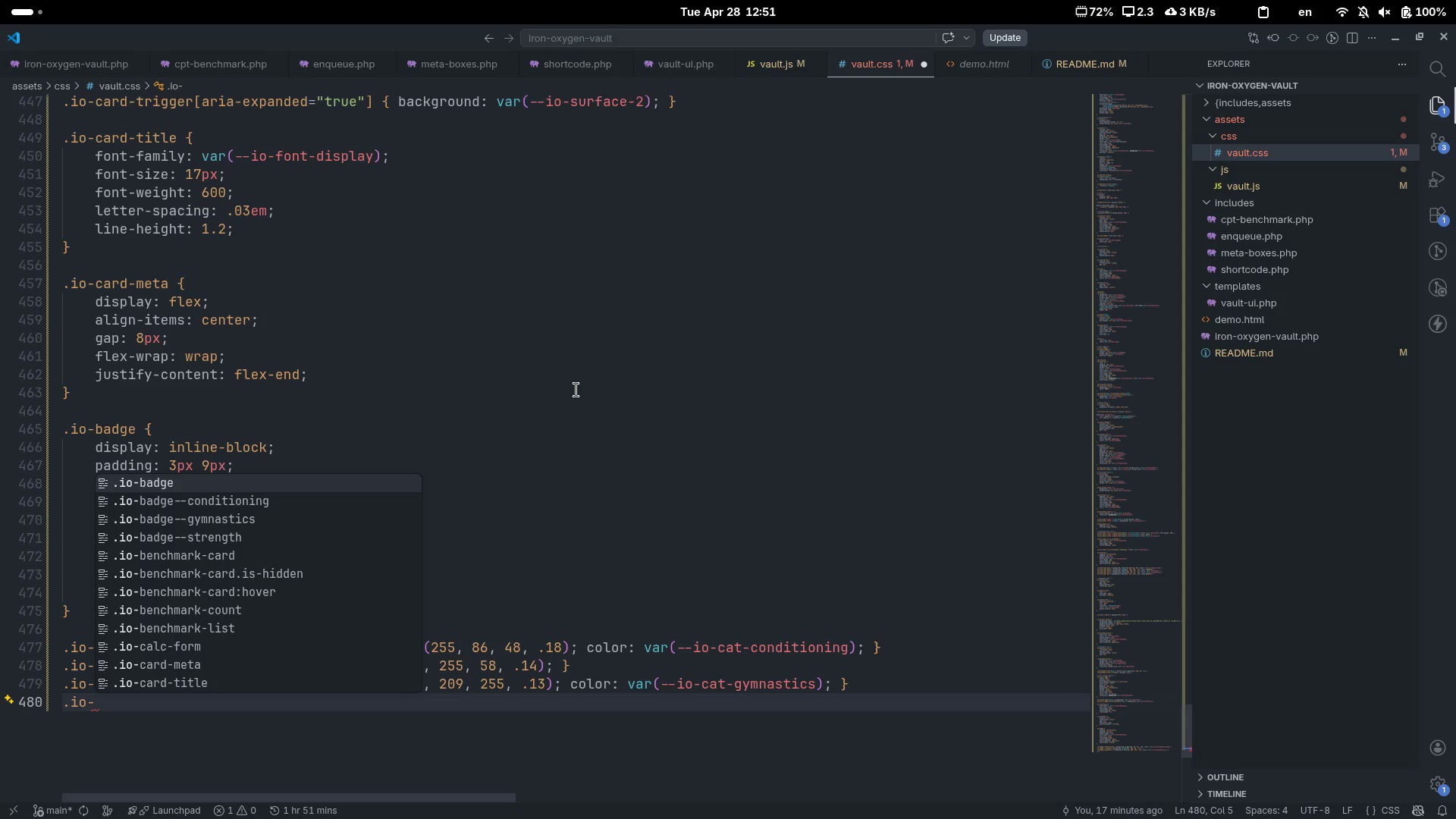 
type(bad)
key(Tab)
type(--mixed { )
 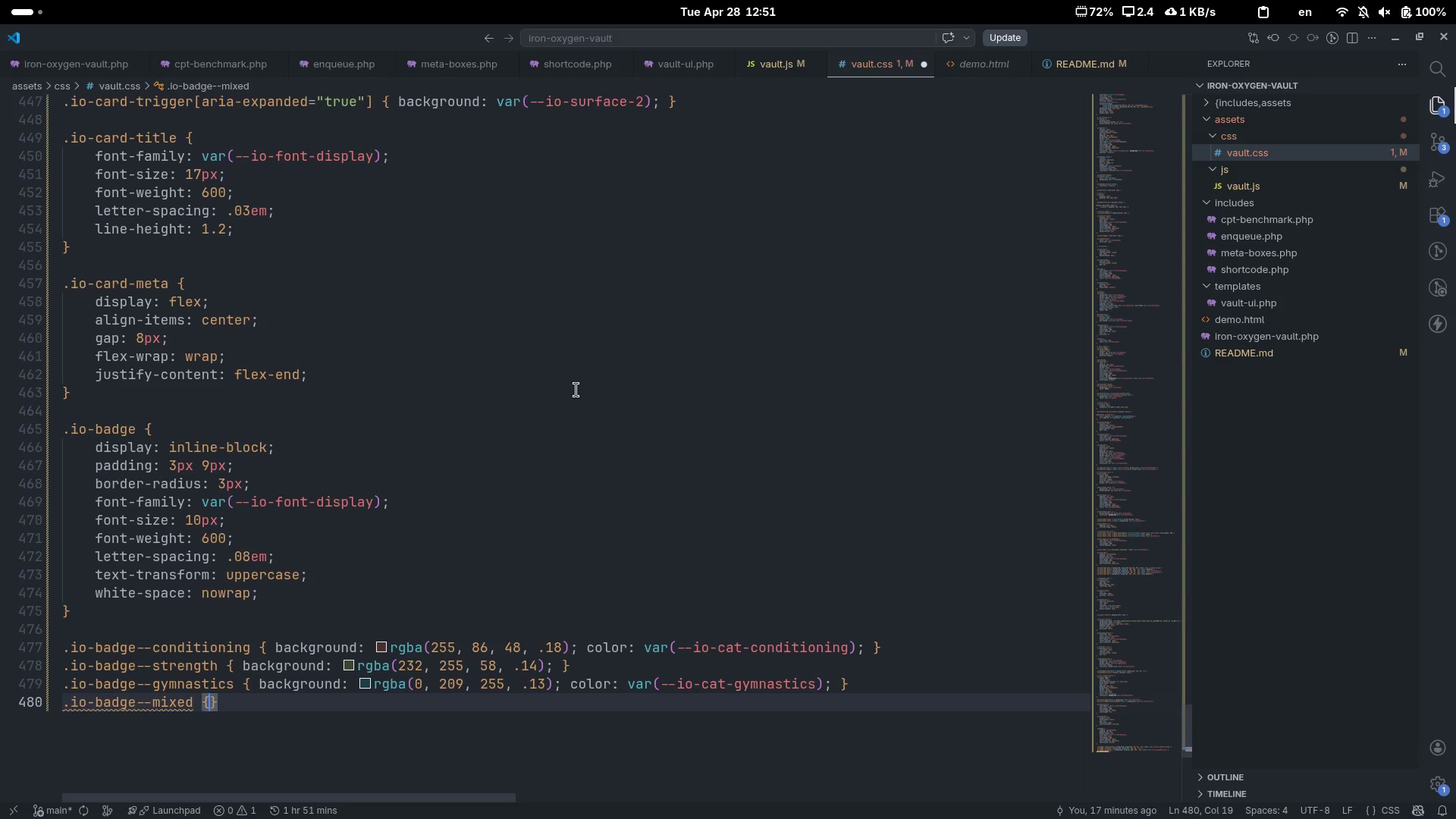 
key(ArrowLeft)
 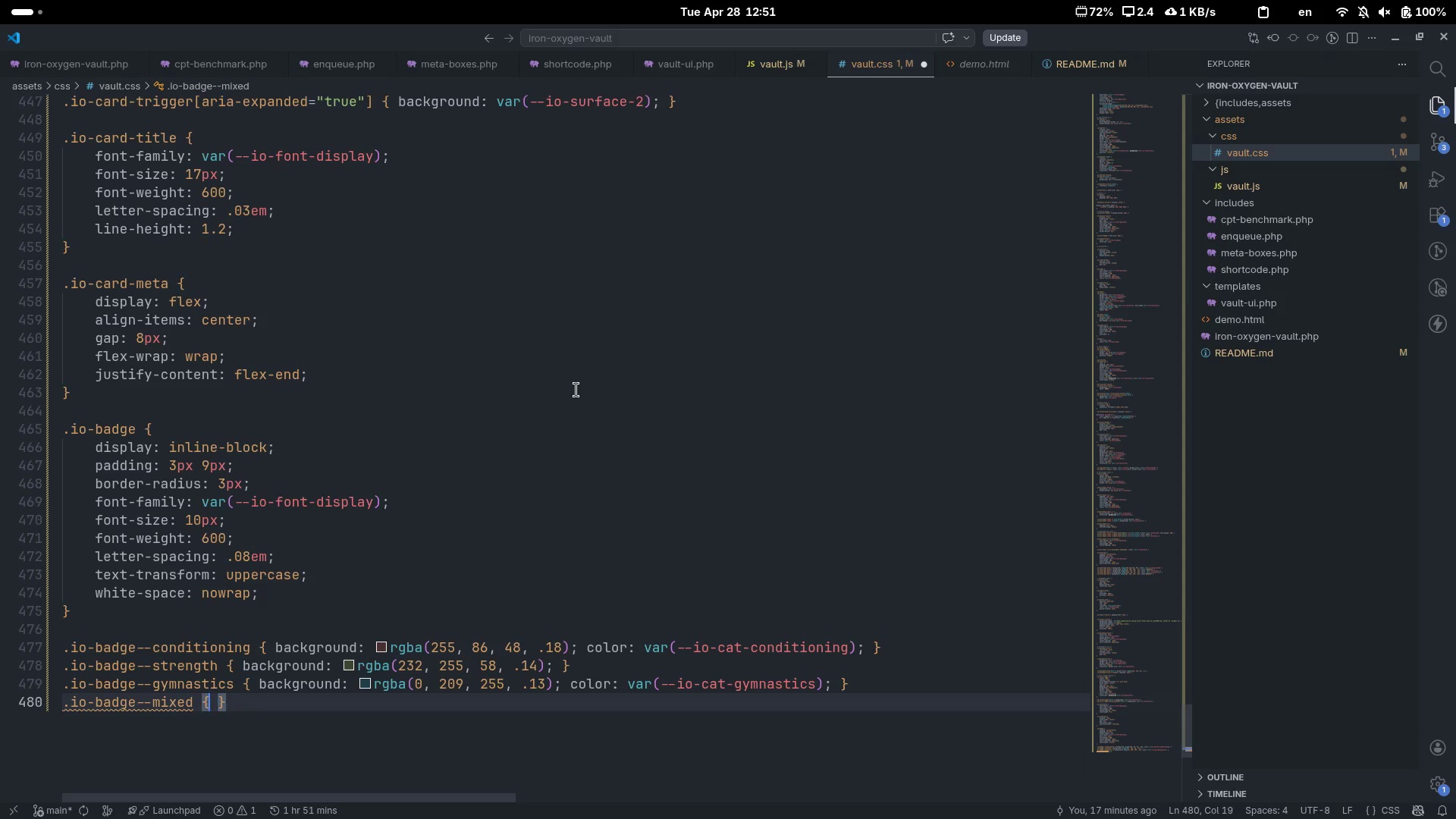 
type( backg)
key(Tab)
 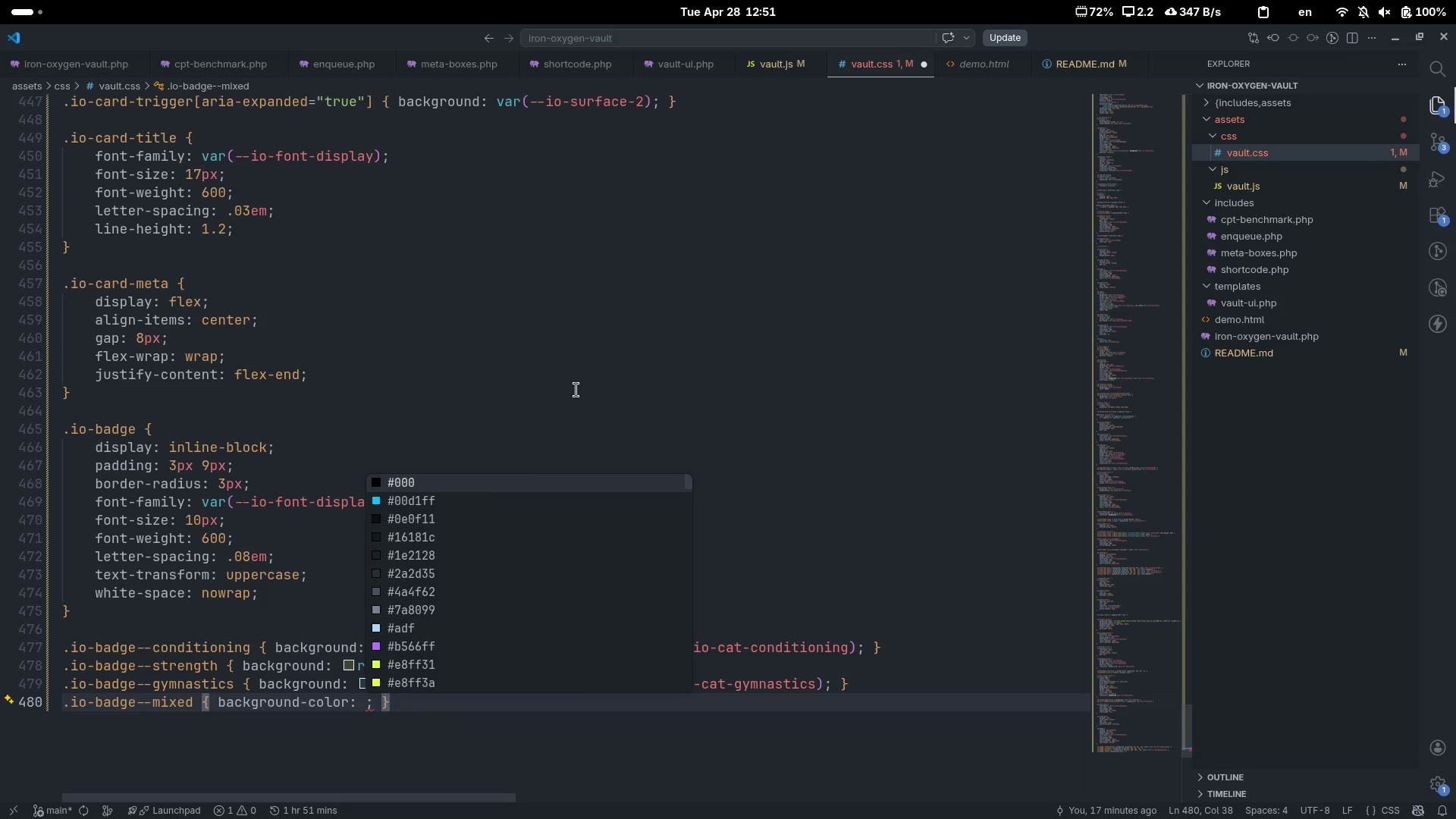 
key(Control+ControlLeft)
 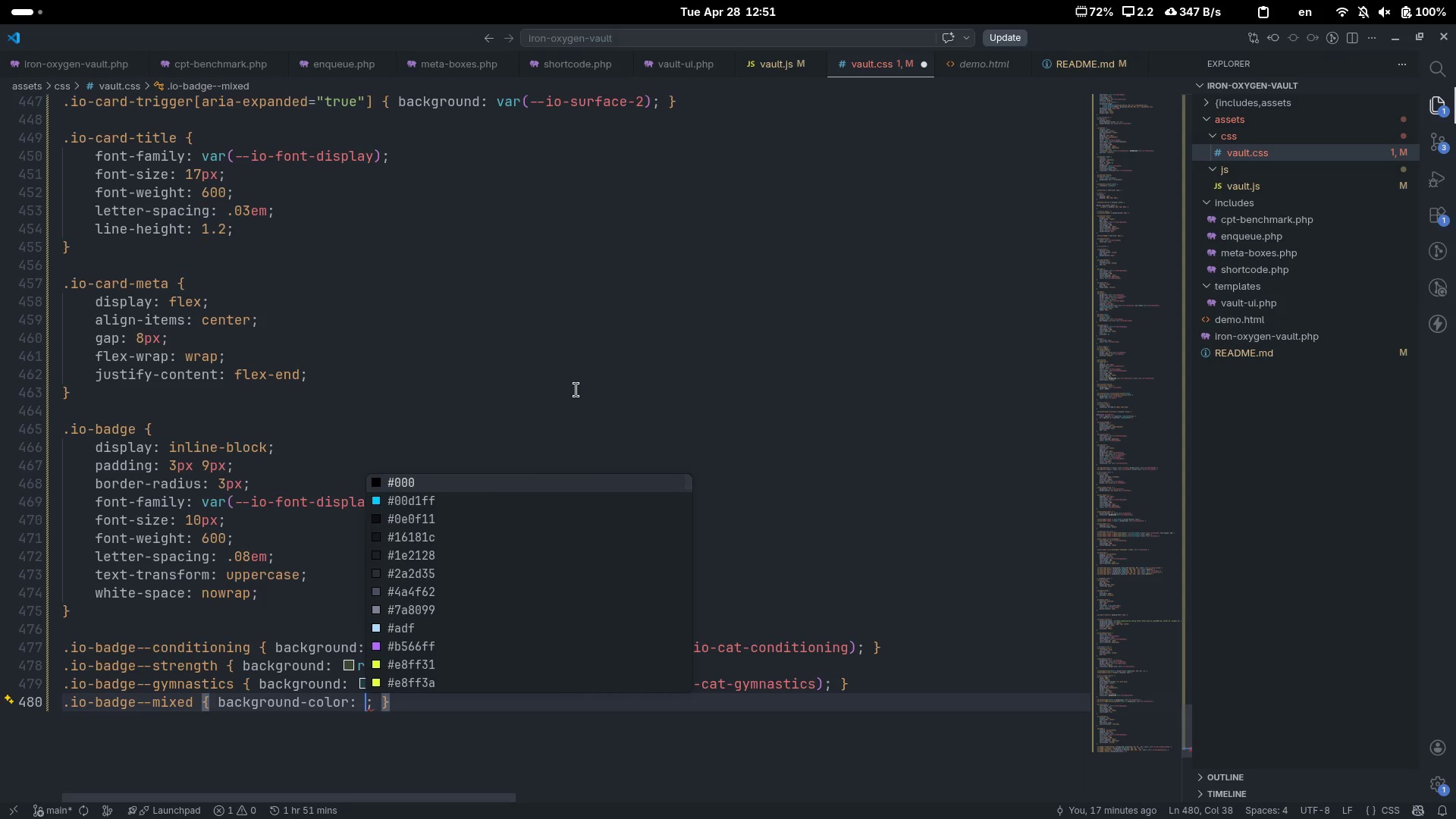 
key(ArrowLeft)
 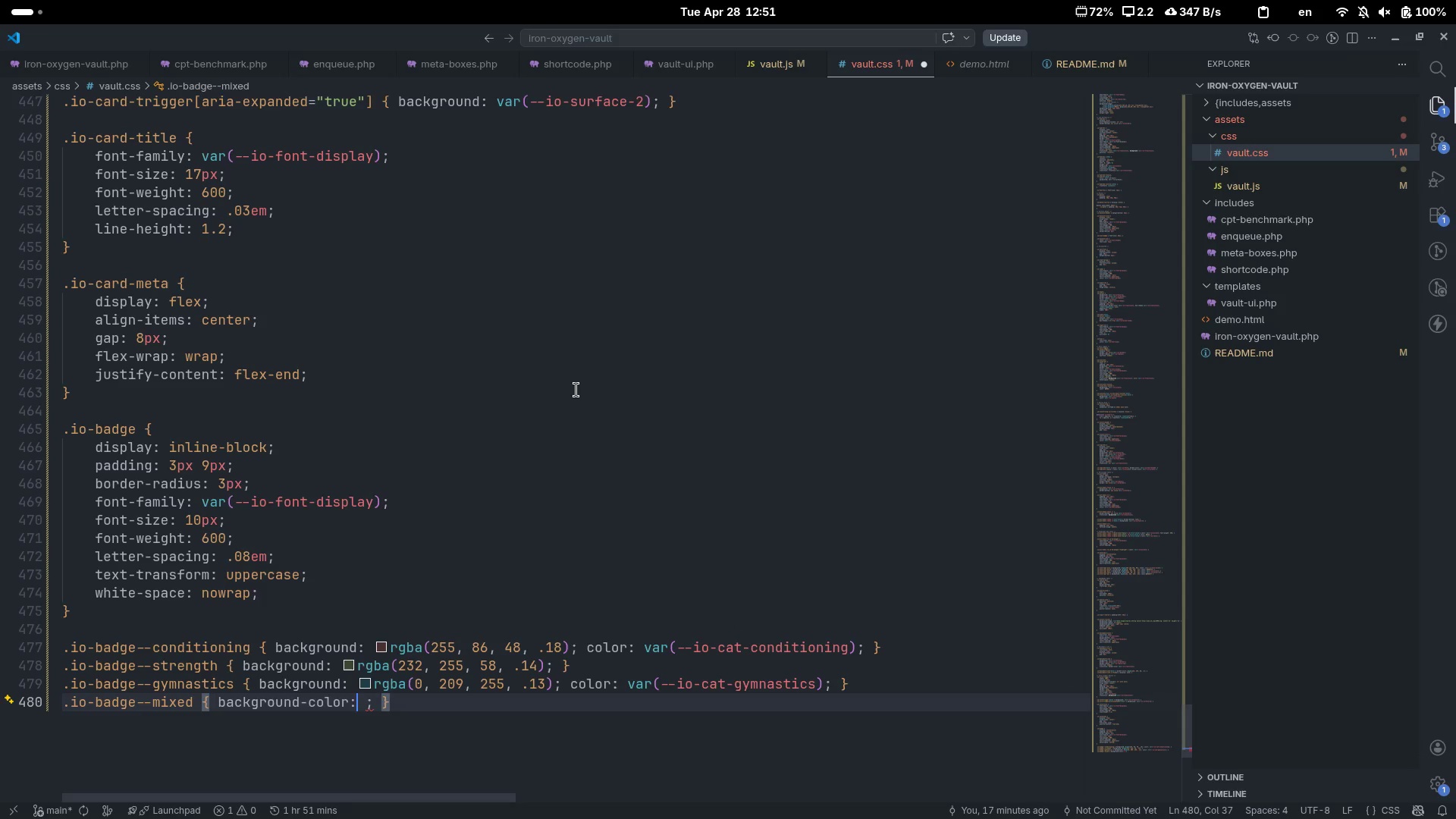 
key(ArrowLeft)
 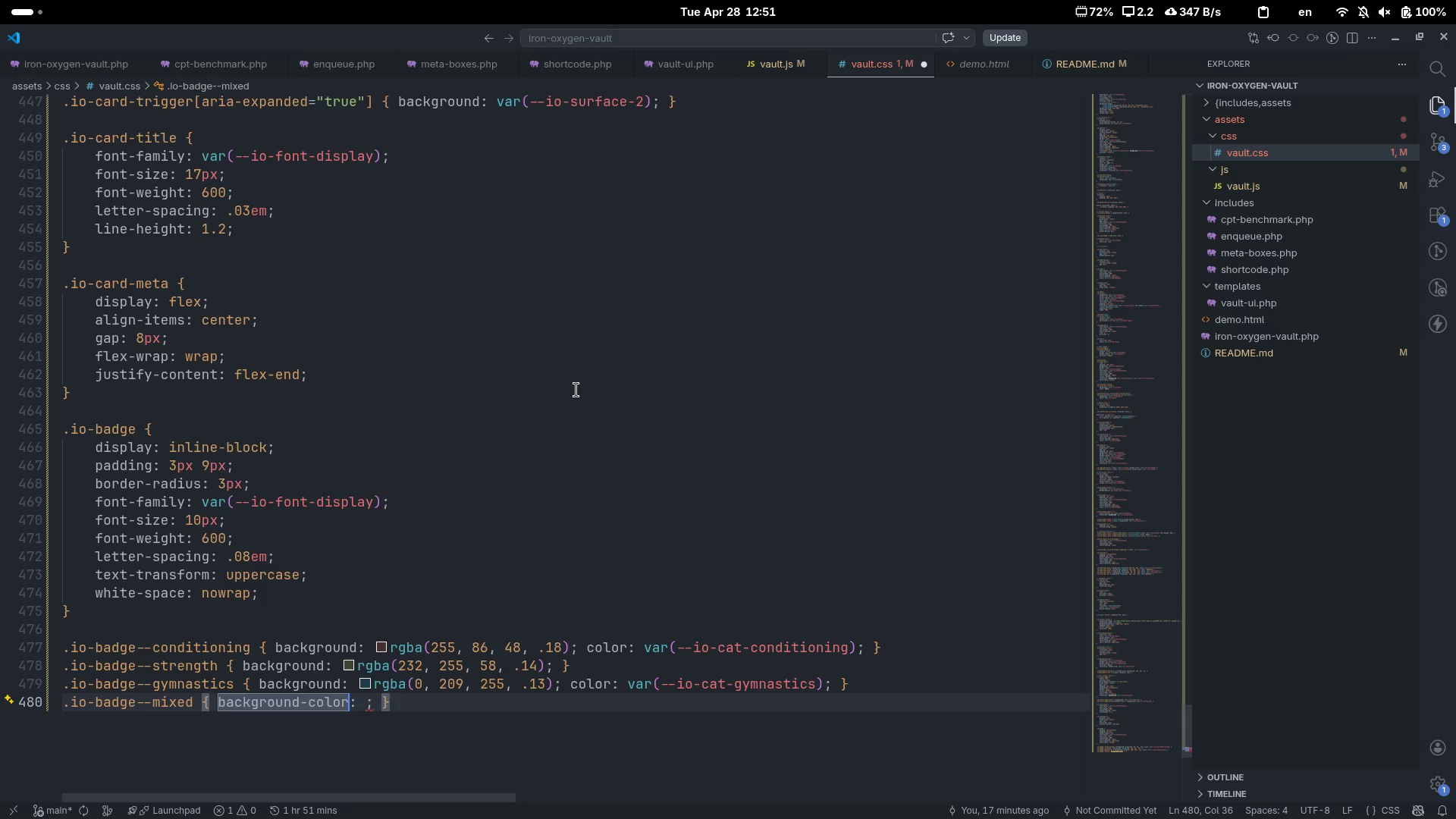 
key(Control+Backspace)
 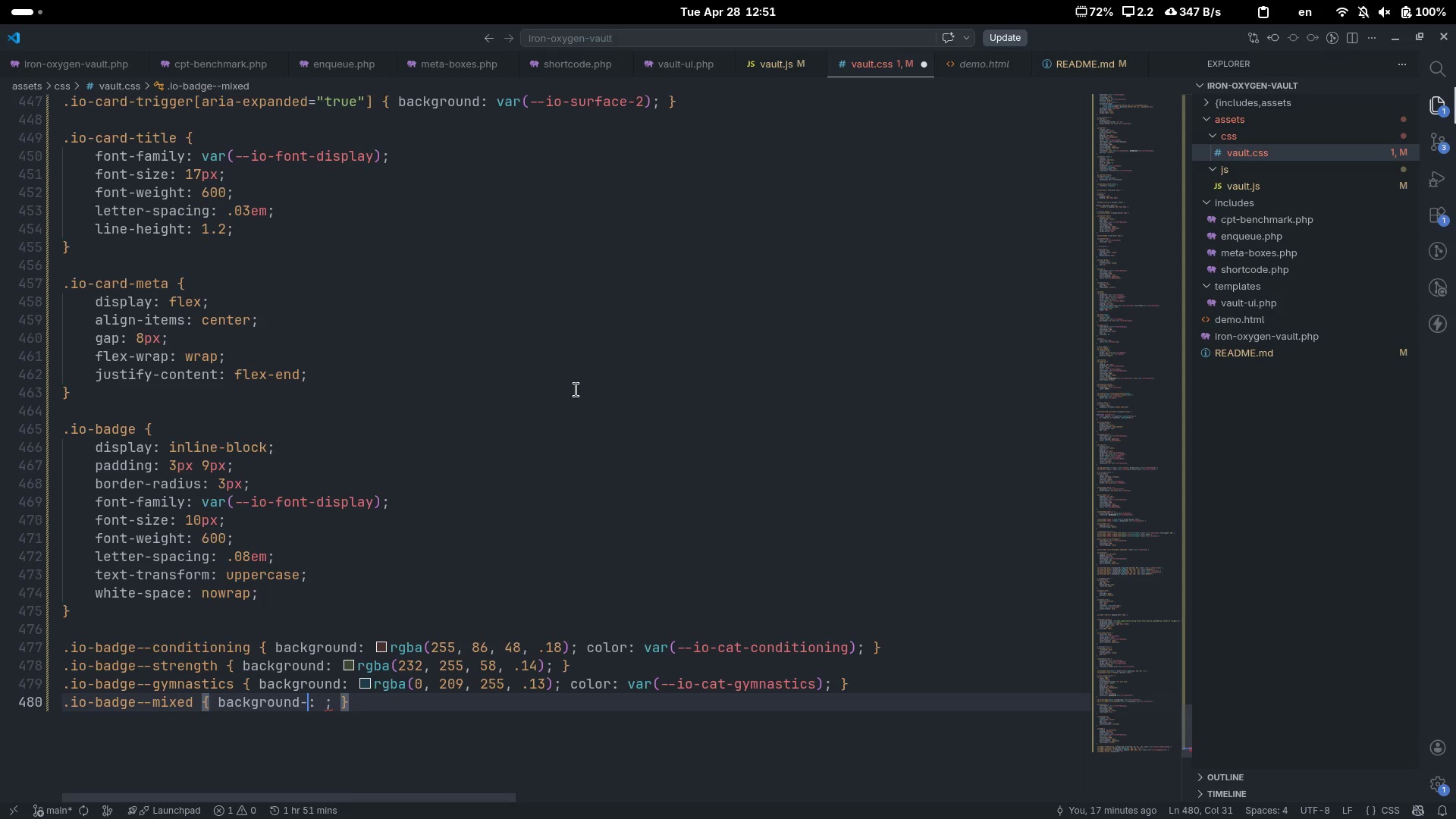 
key(Backspace)
 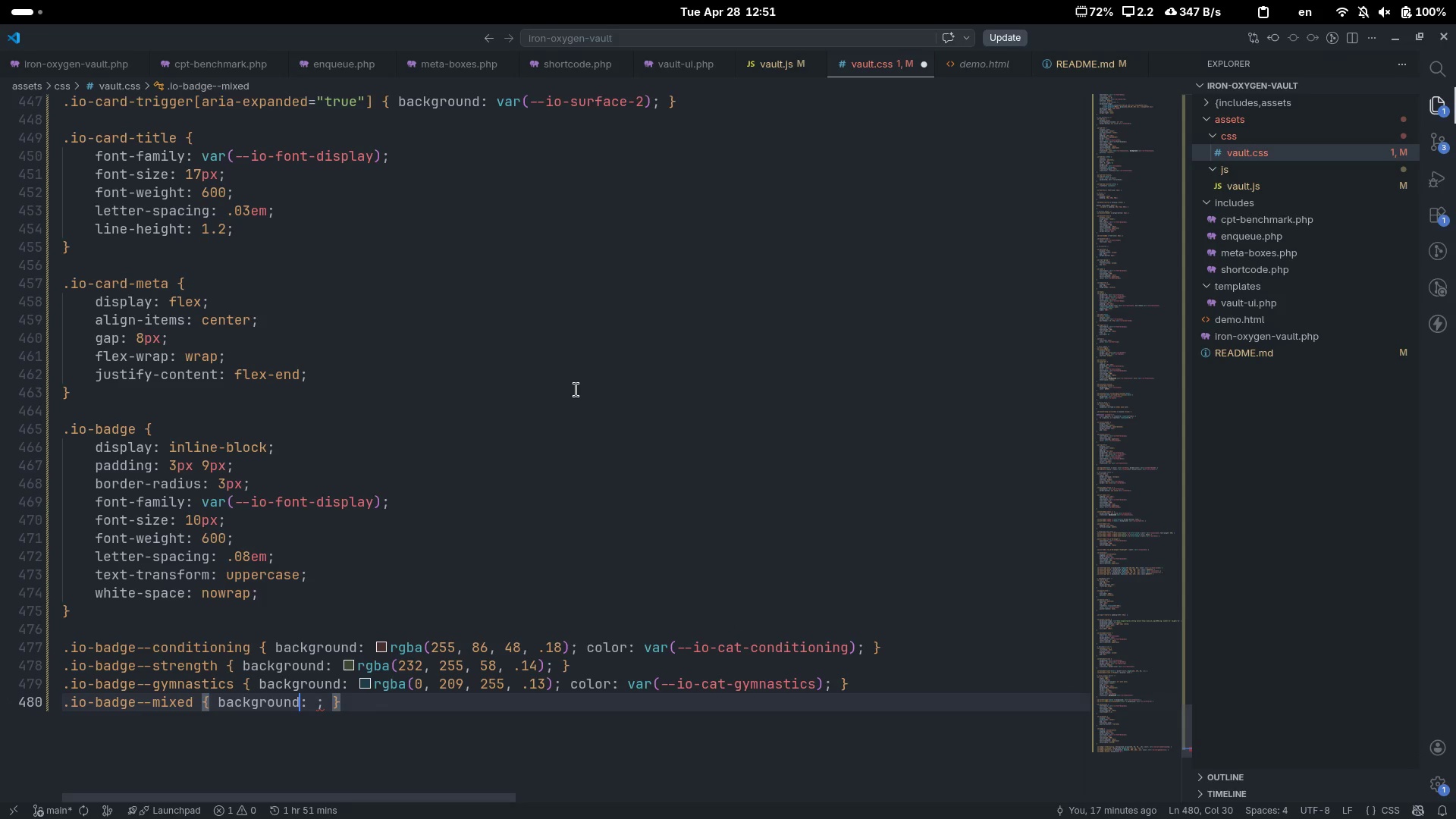 
key(Control+ControlLeft)
 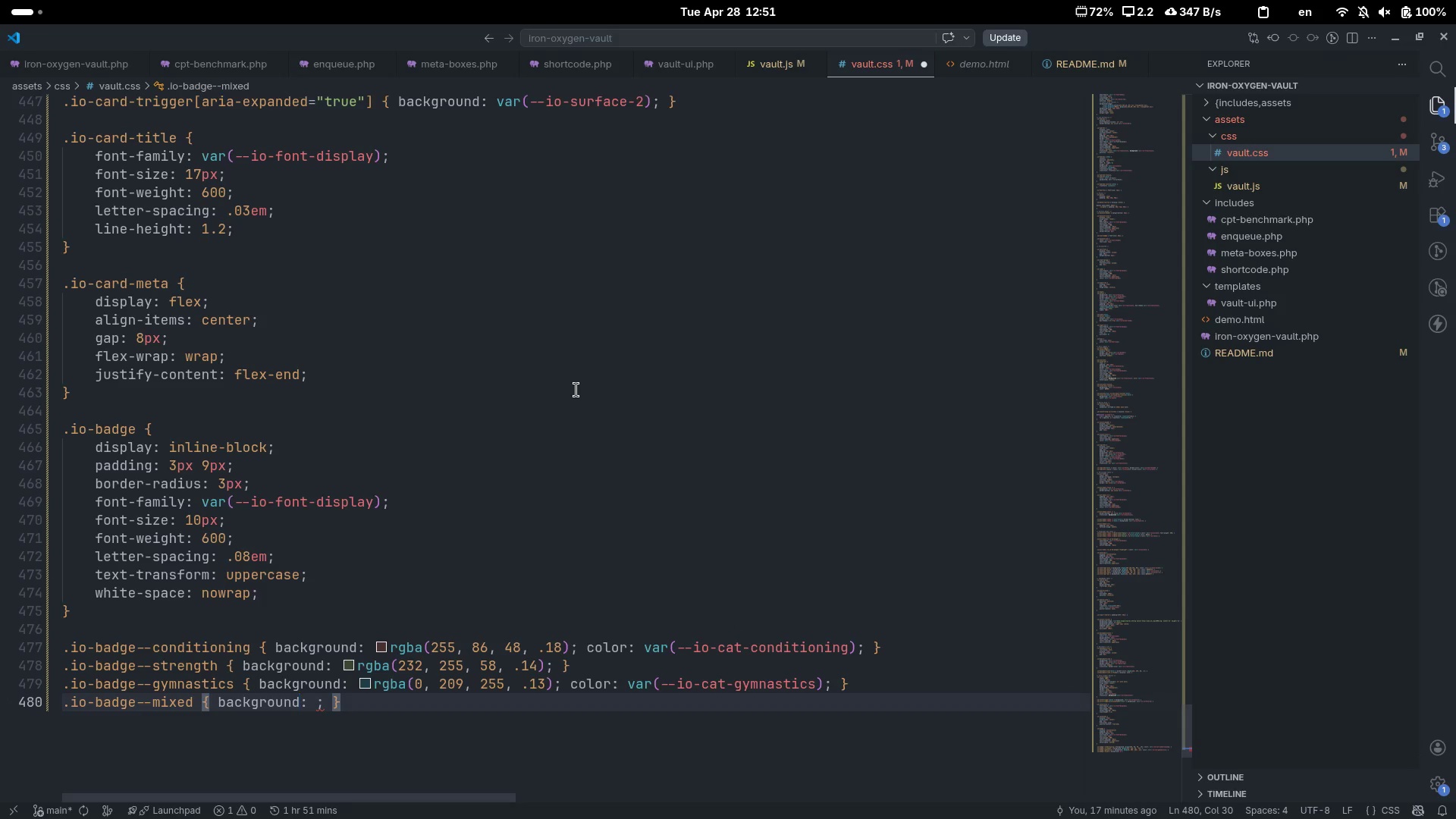 
key(ArrowRight)
 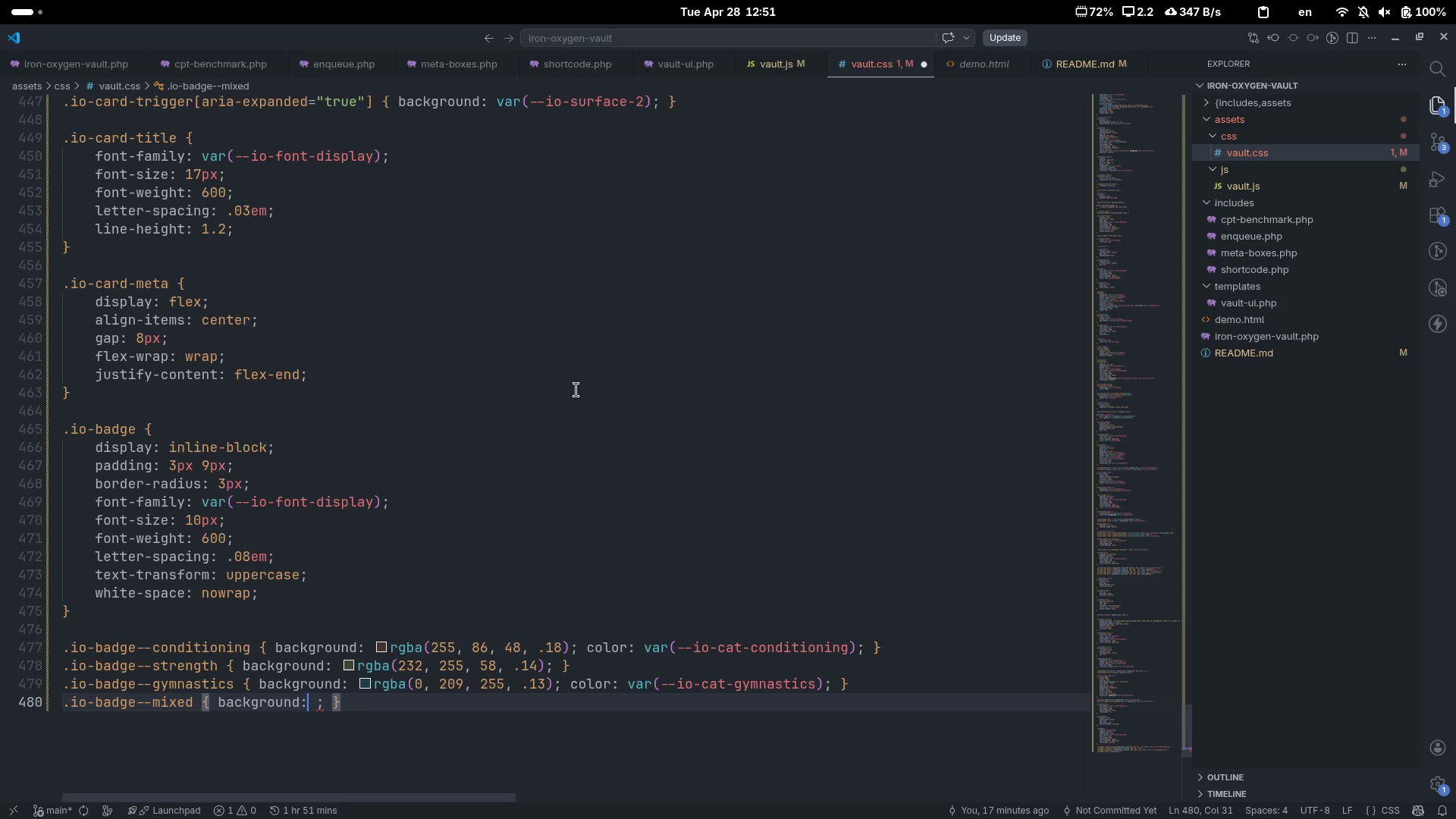 
key(ArrowRight)
 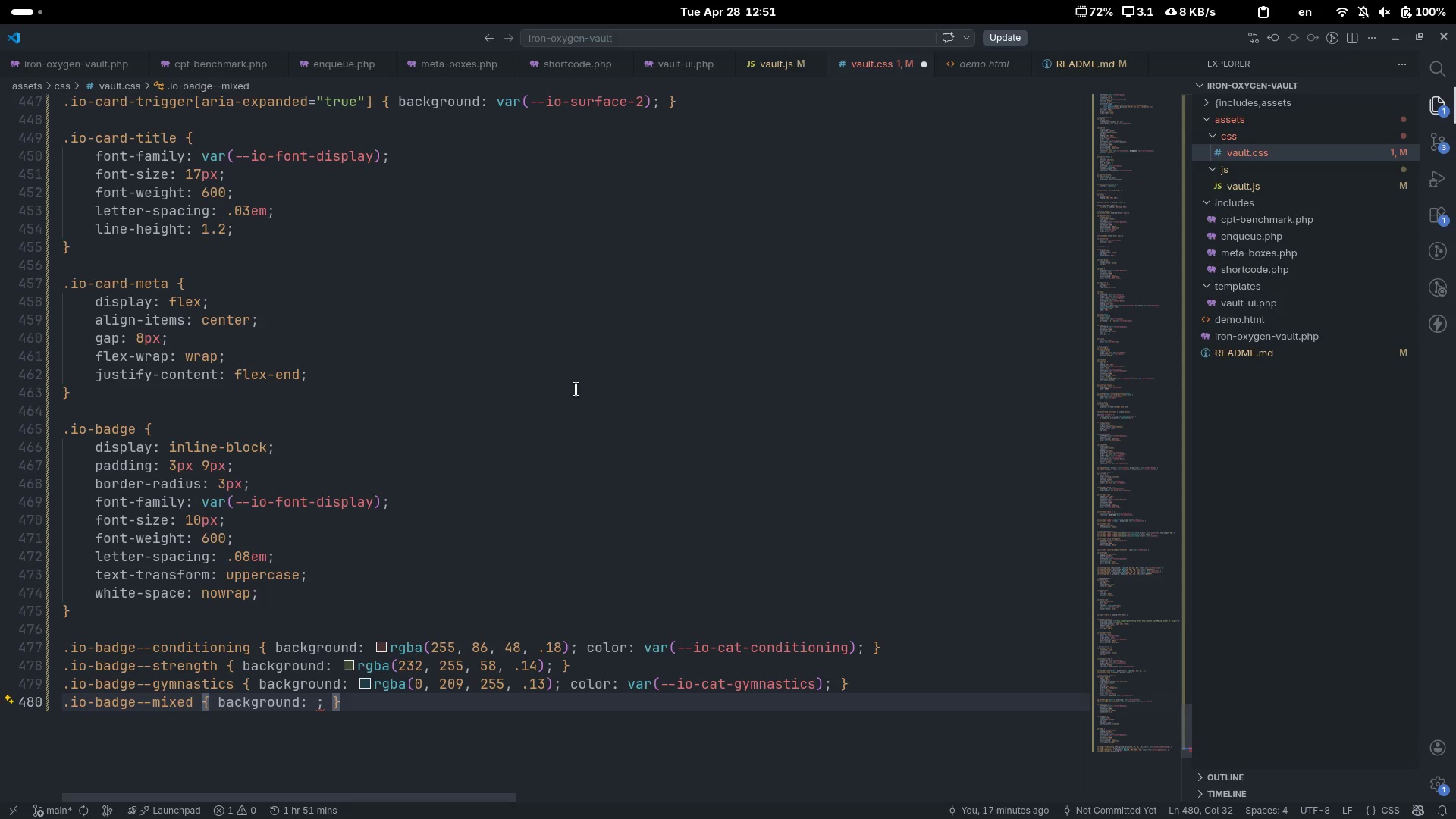 
wait(5.28)
 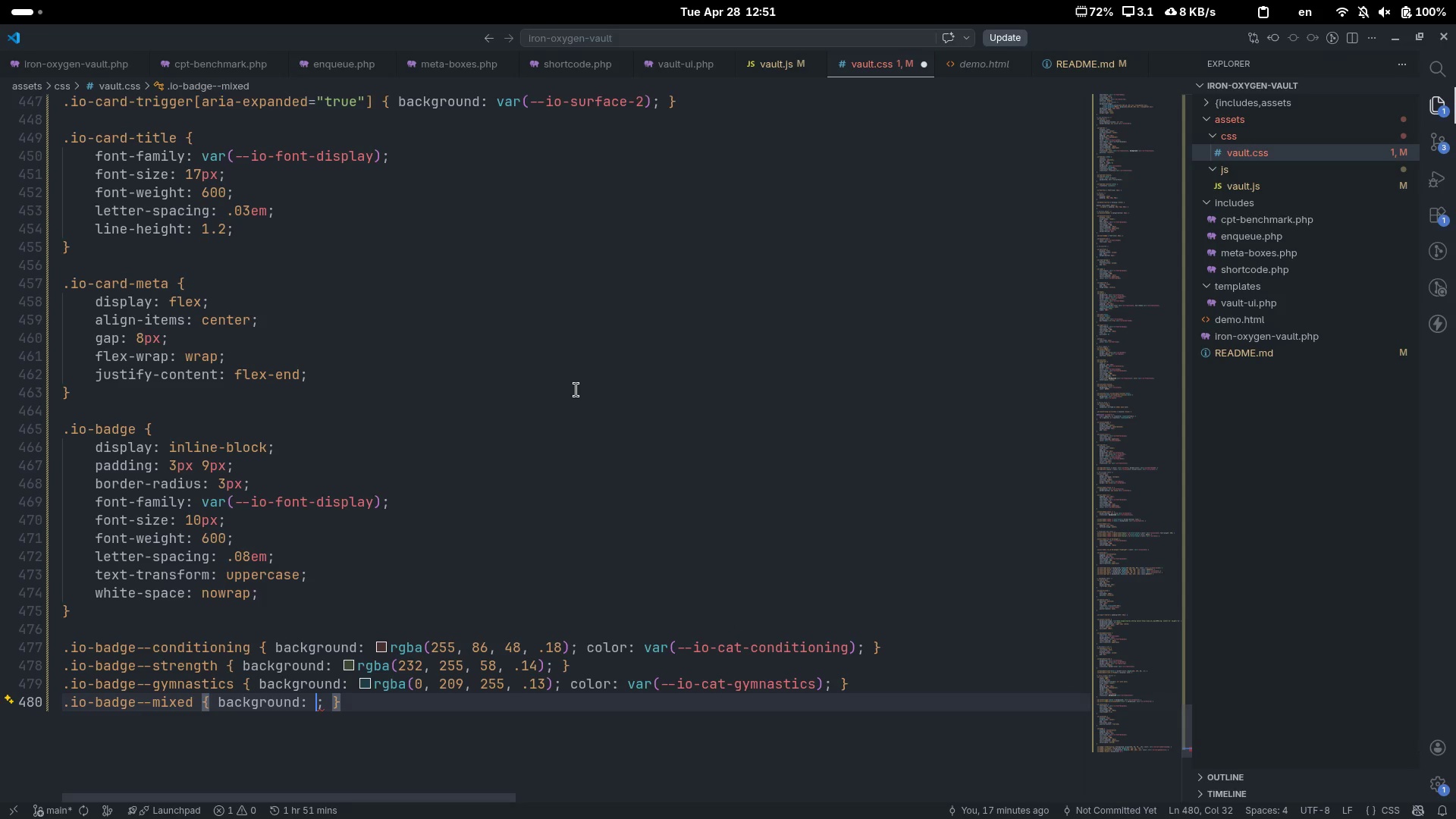 
type(rgb)
 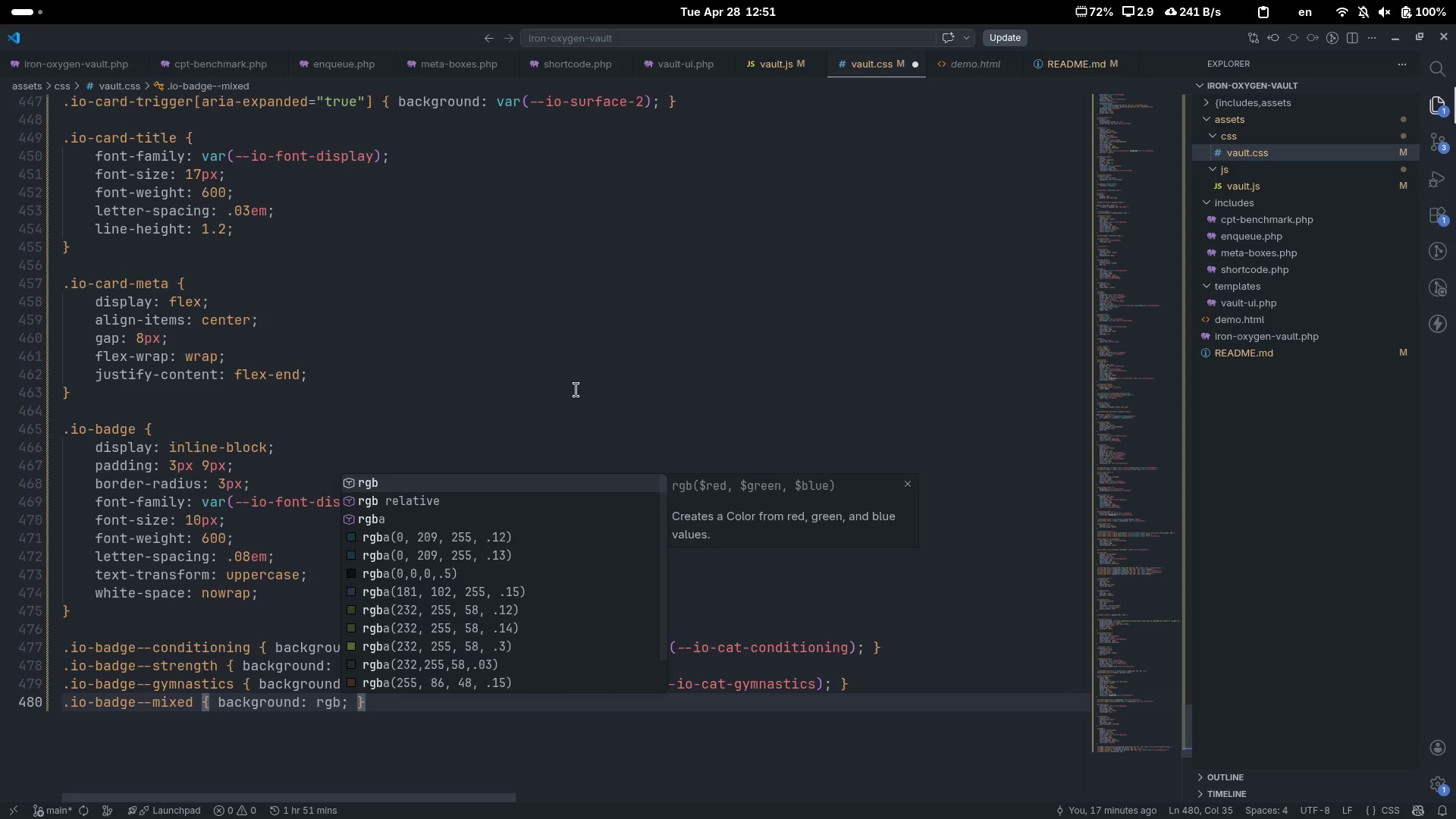 
key(ArrowDown)
 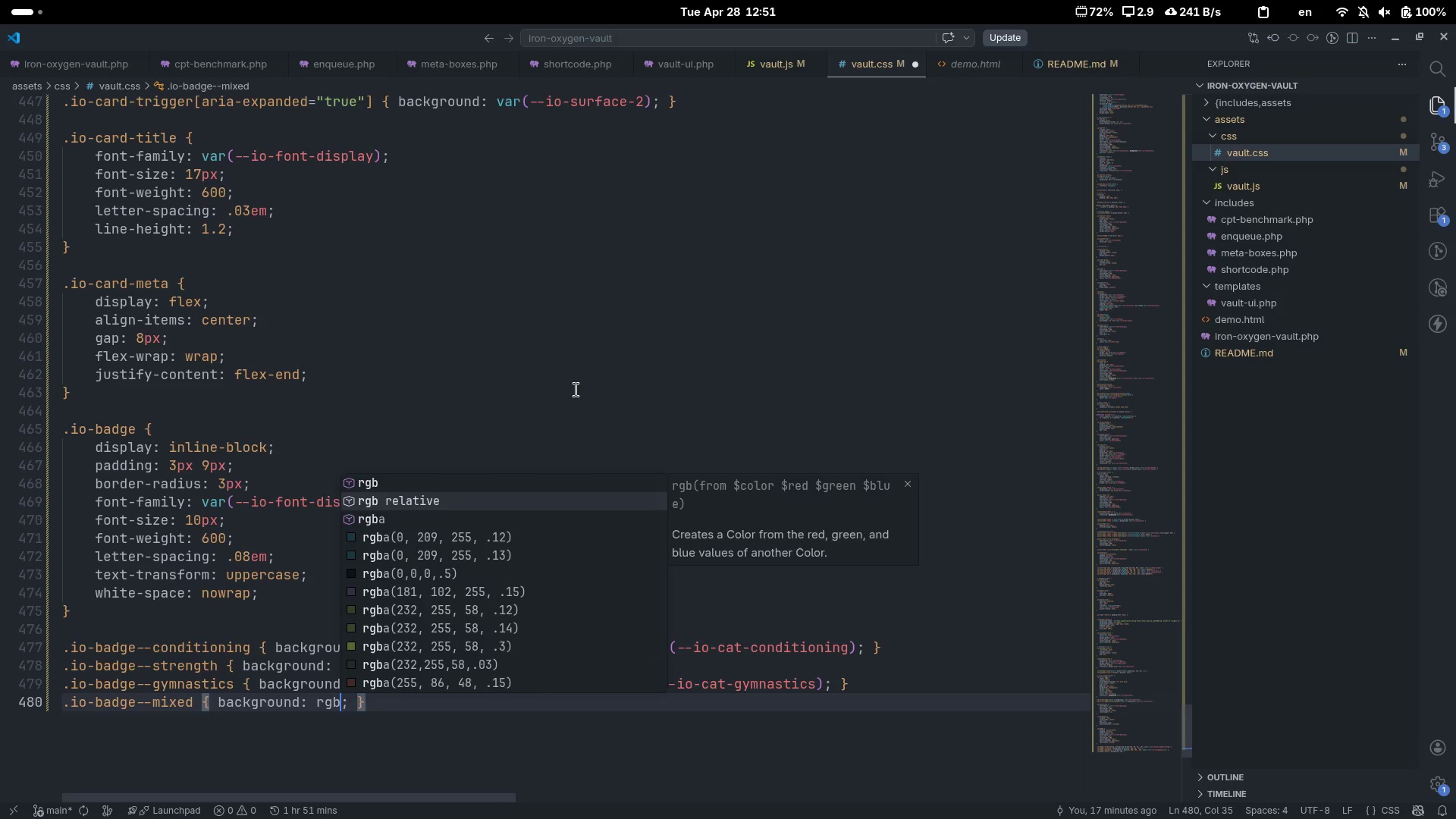 
key(ArrowDown)
 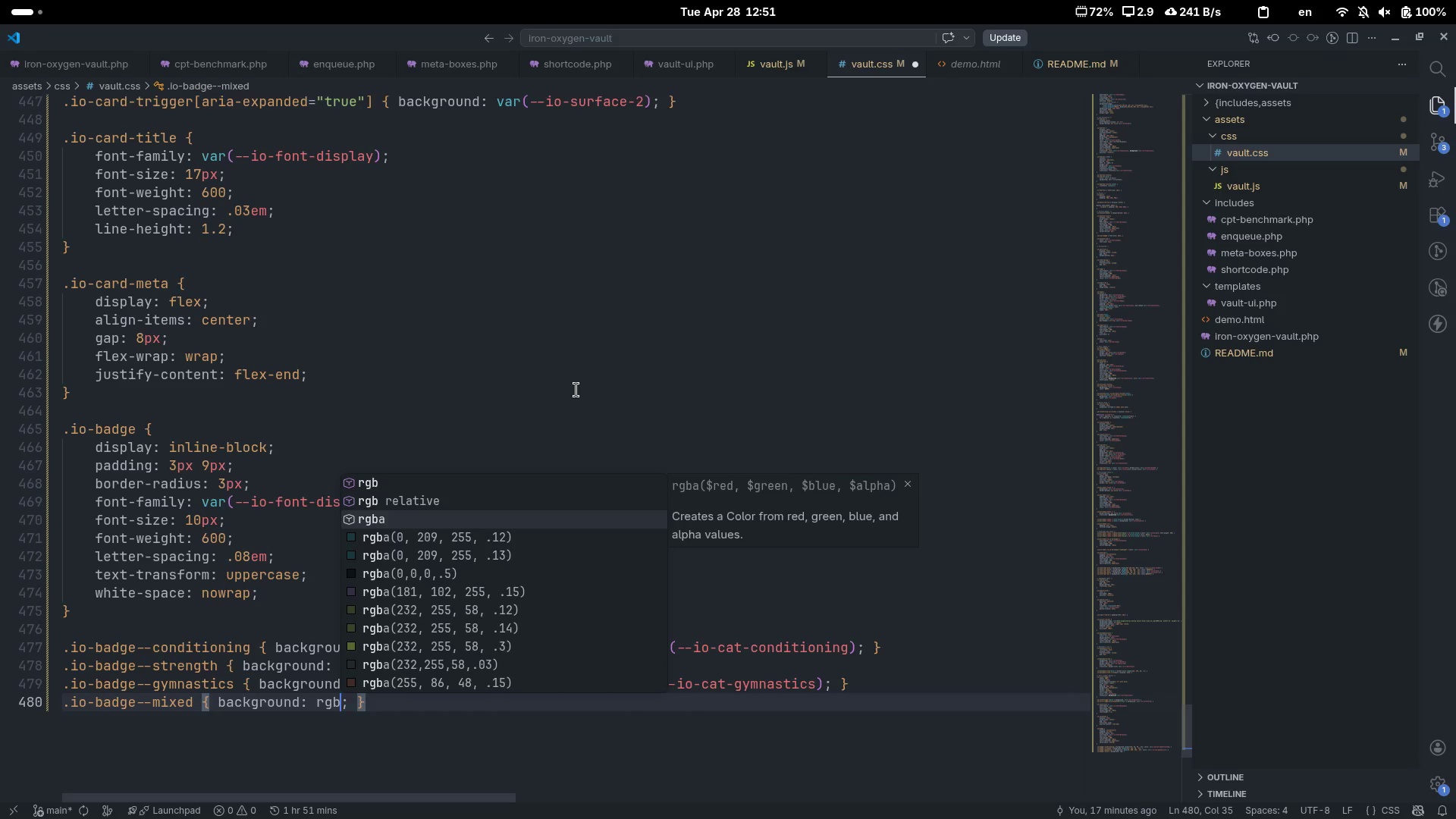 
key(Enter)
 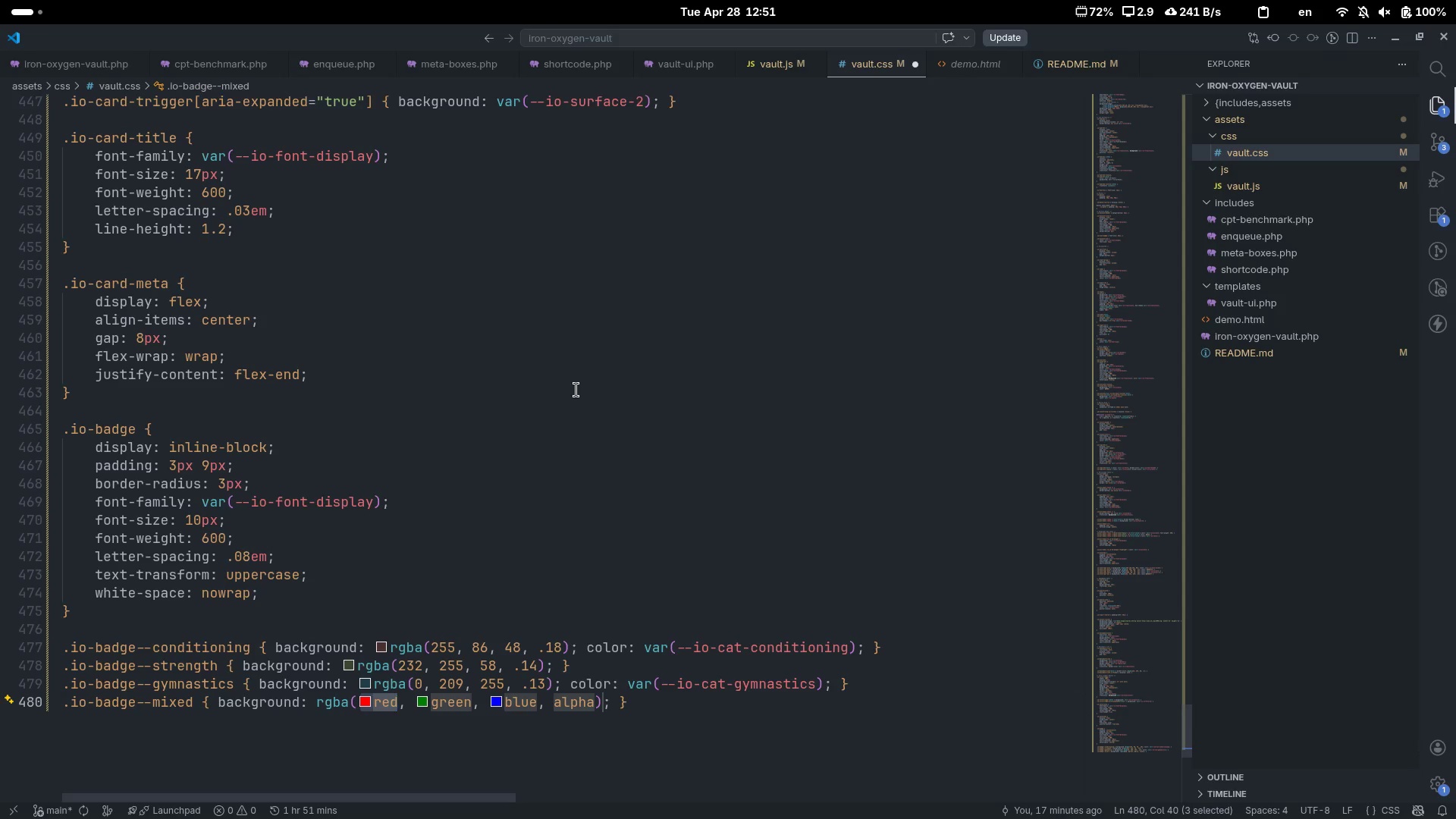 
type(181)
key(Tab)
type(102)
key(Tab)
type(255)
key(Tab)
type(.15)
key(Escape)
 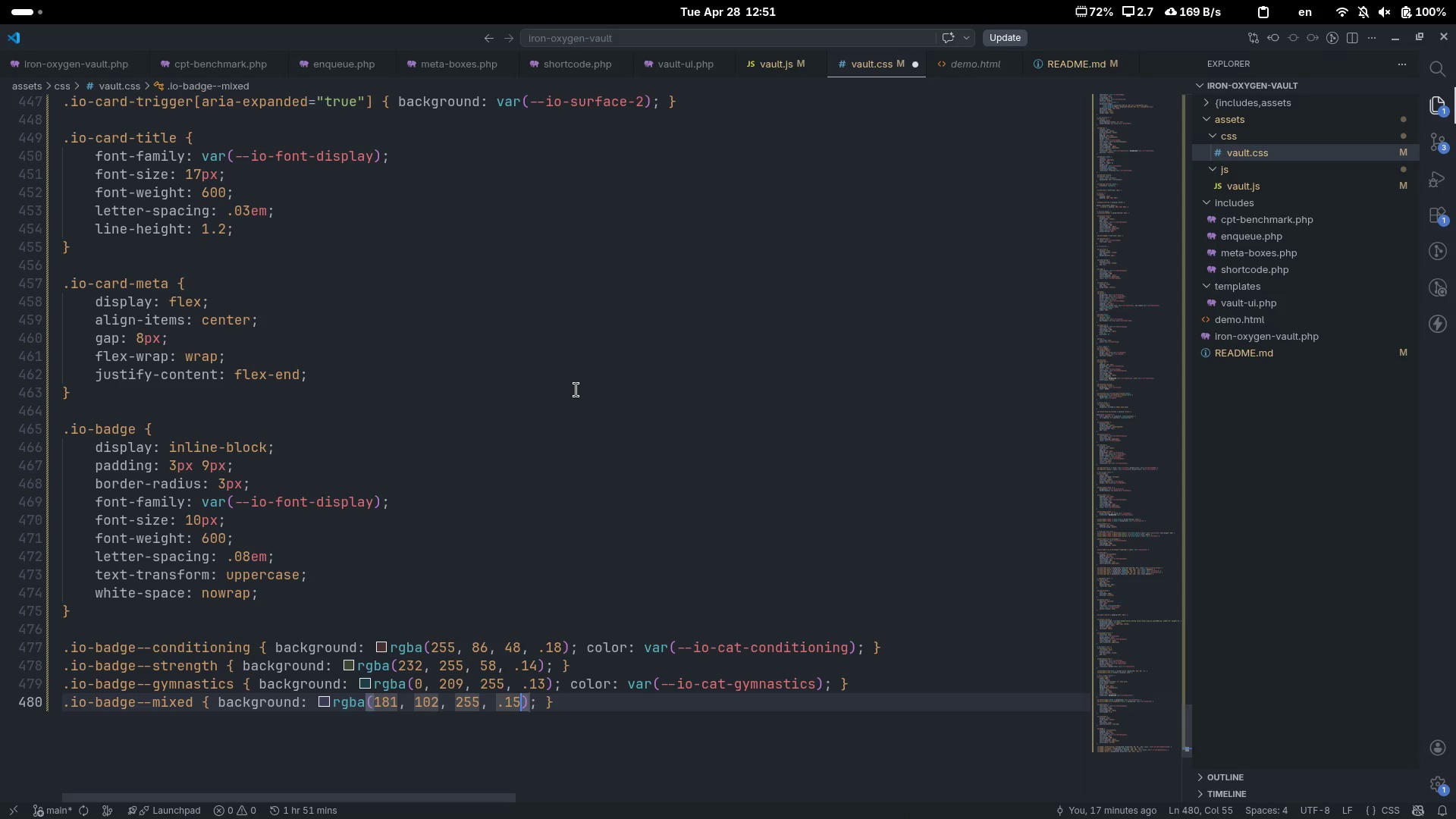 
key(ArrowRight)
 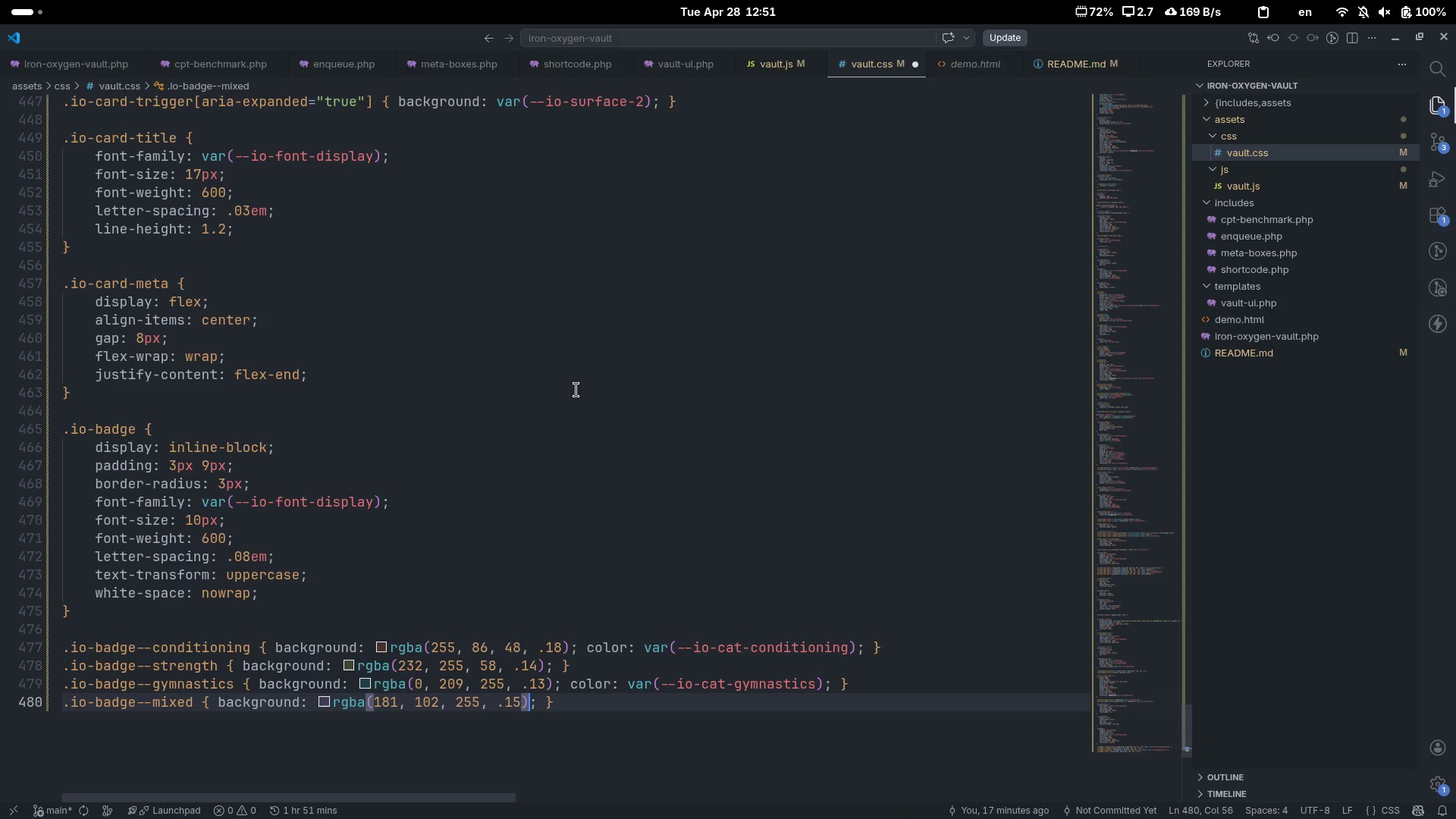 
key(ArrowRight)
 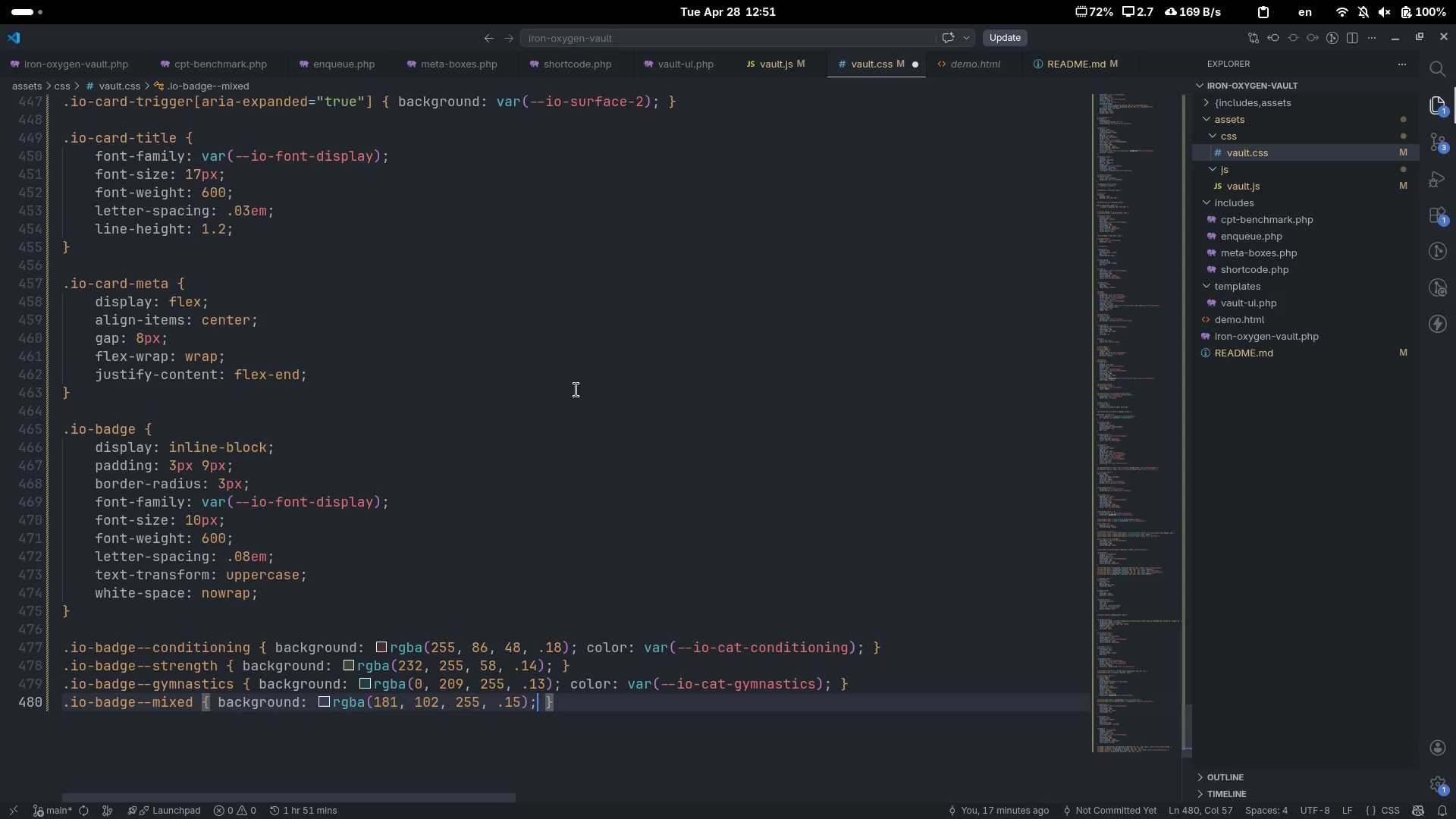 
type( color)
key(Tab)
type(var)
key(Tab)
type(--io-cart)
key(Backspace)
key(Backspace)
type(t-m)
key(Tab)
 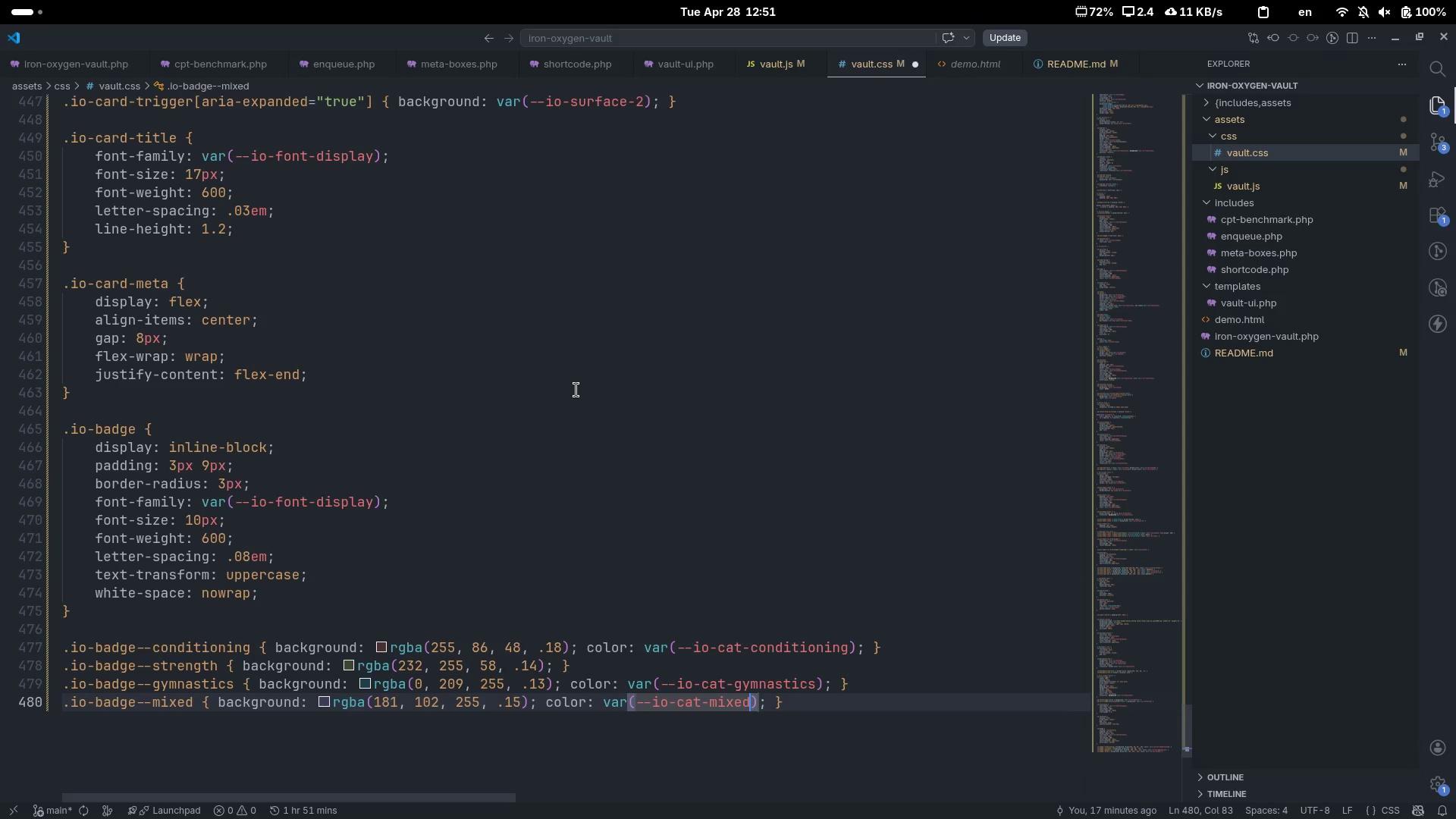 
key(Control+ArrowRight)
 